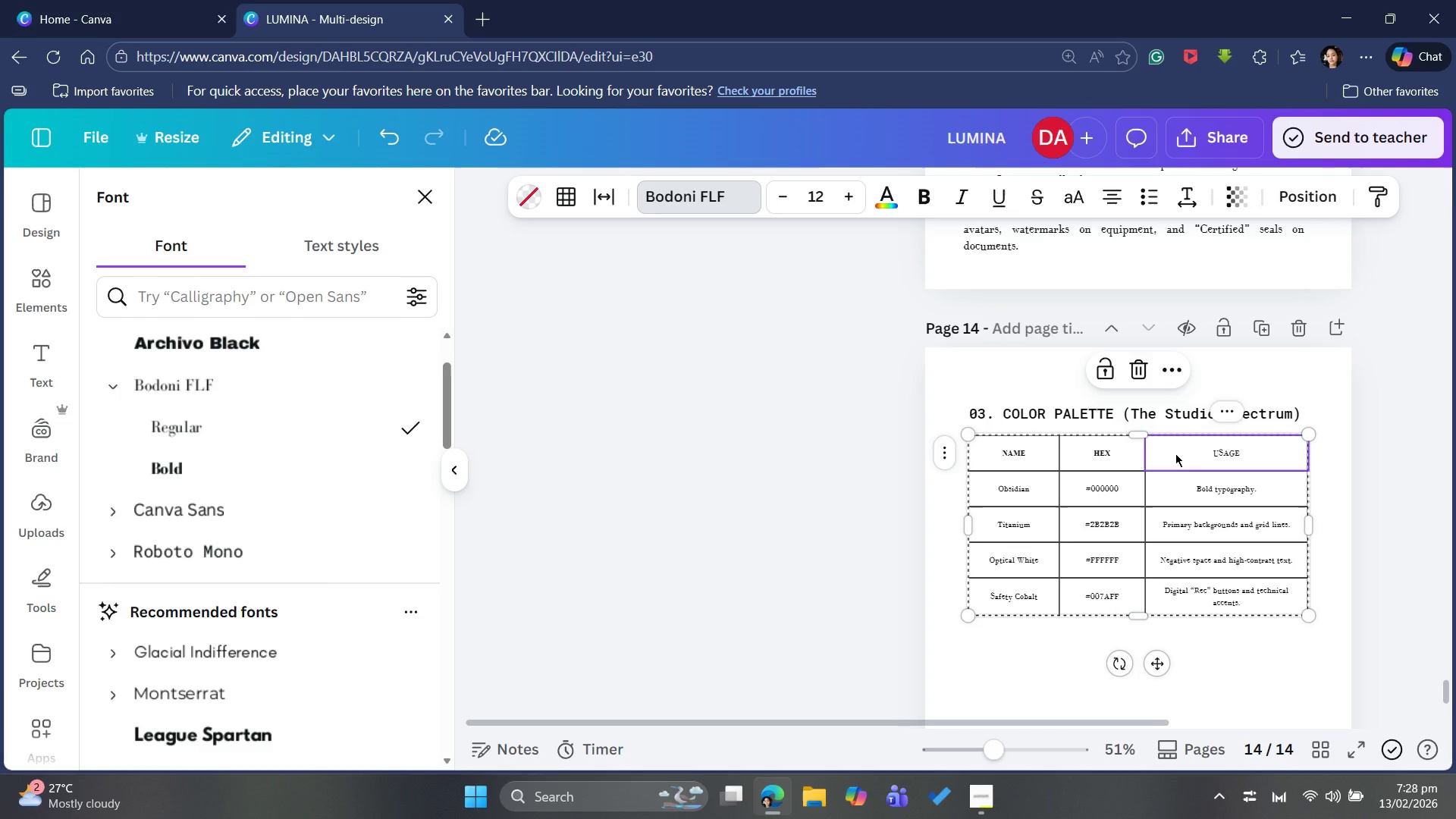 
key(Control+B)
 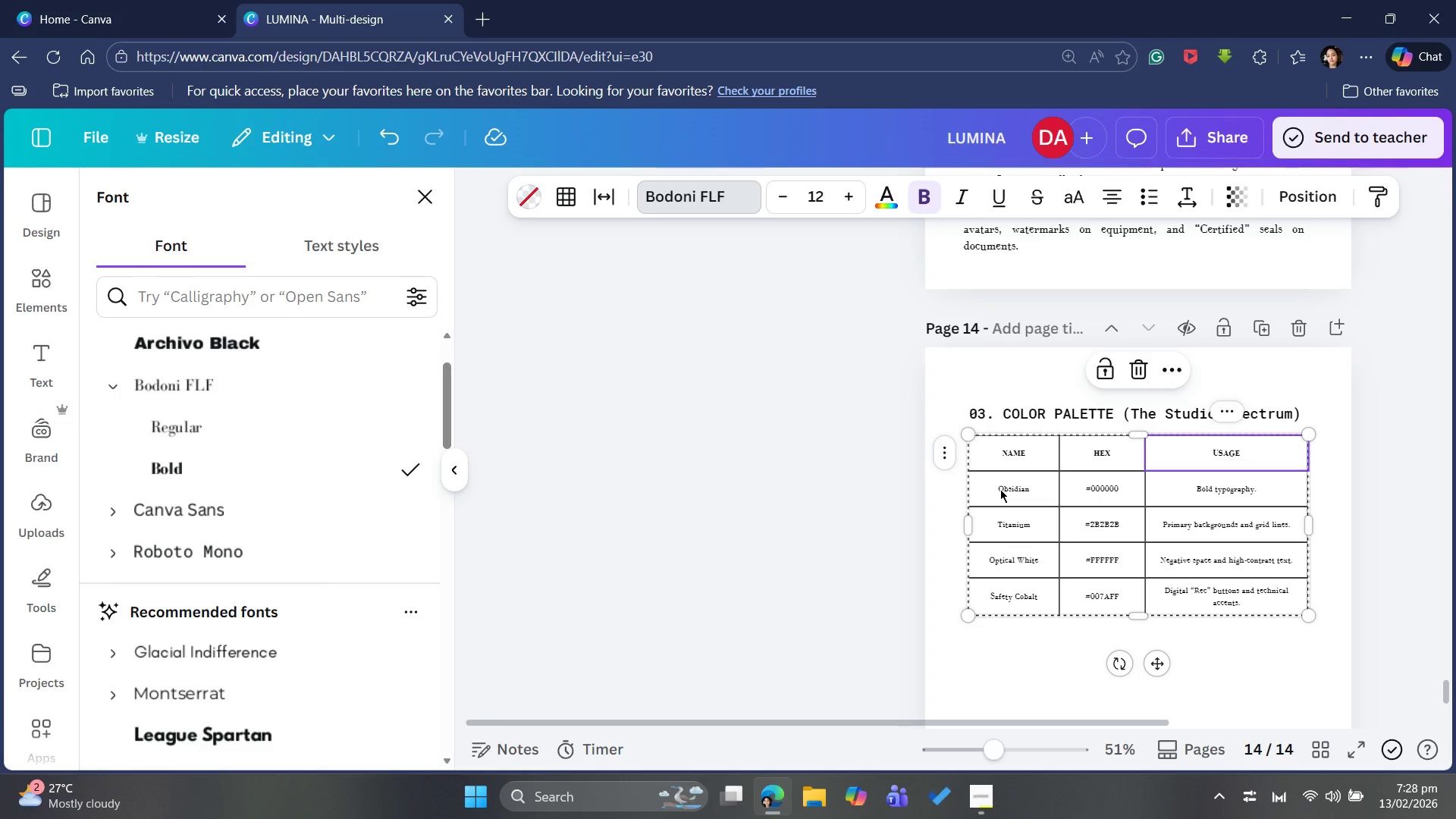 
left_click([1000, 489])
 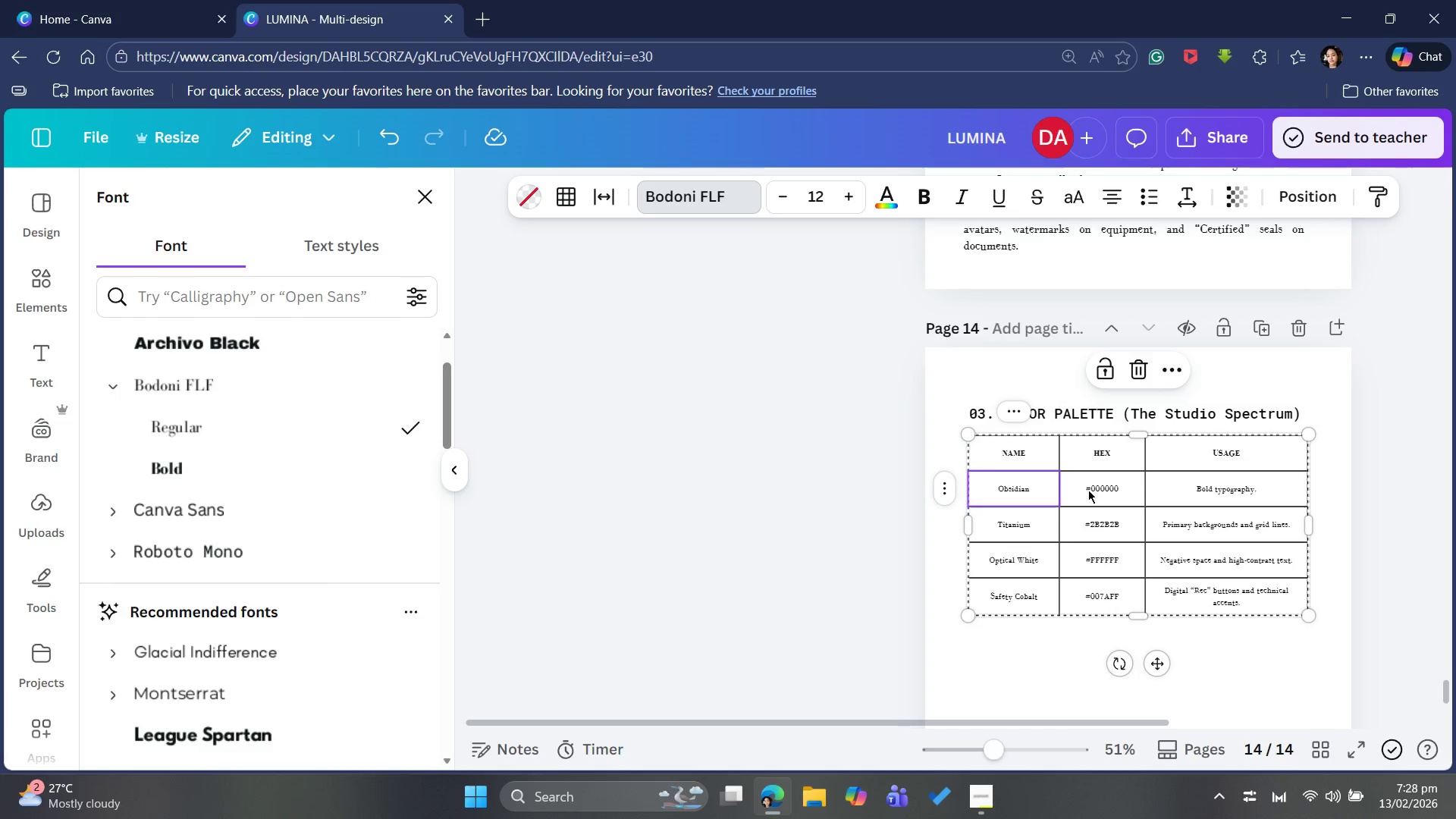 
double_click([1090, 490])
 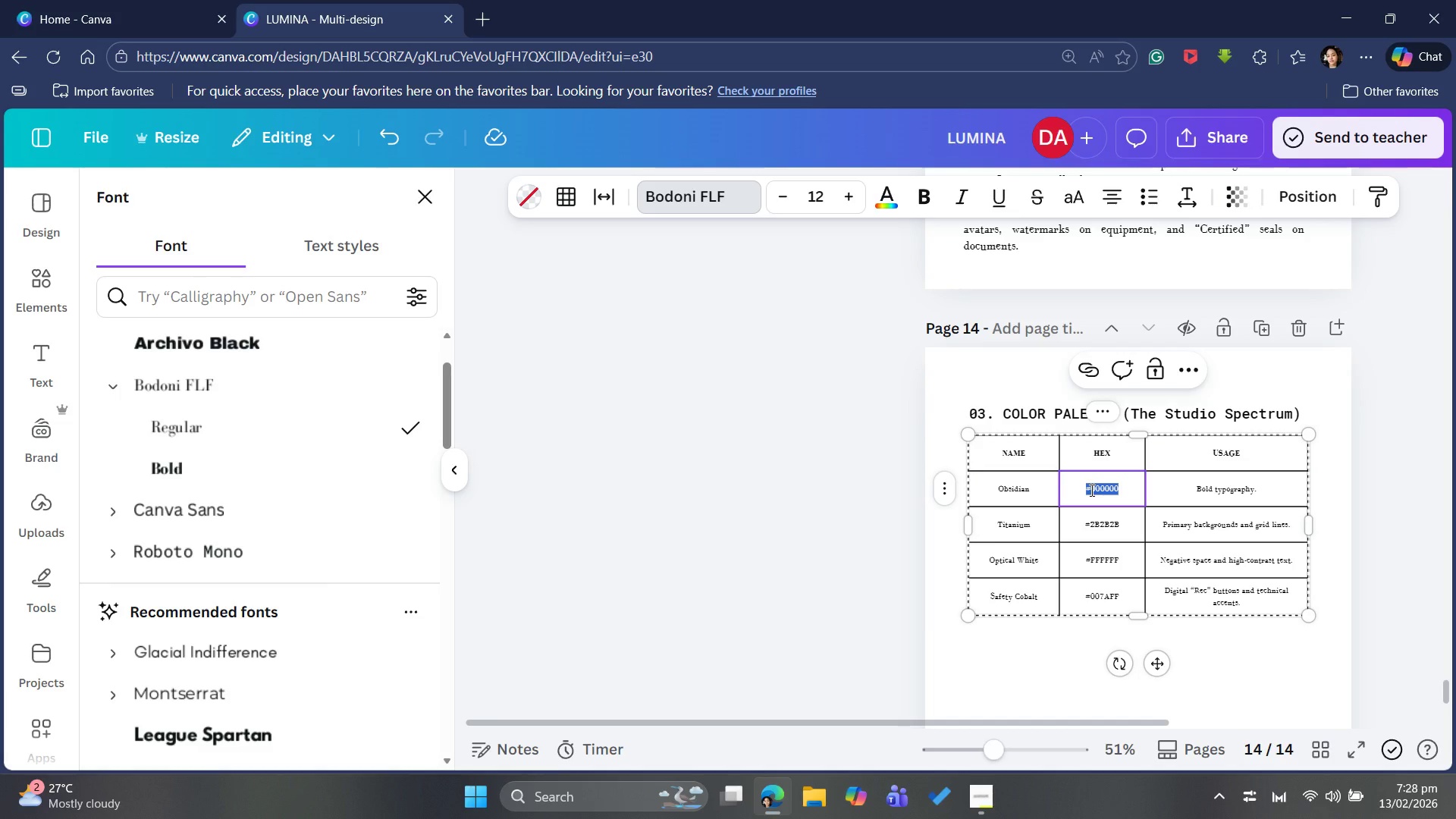 
left_click([1090, 490])
 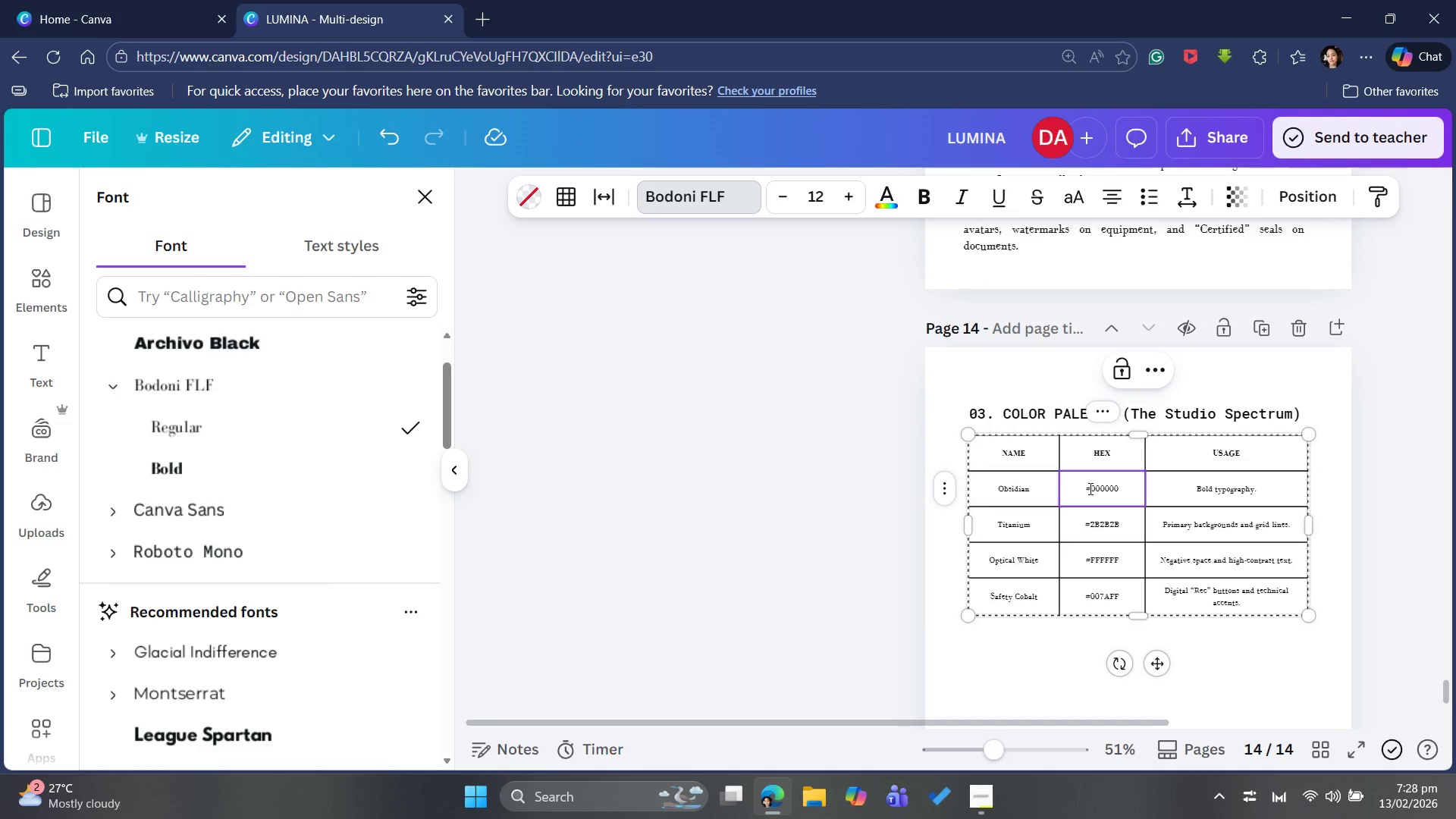 
key(Backspace)
 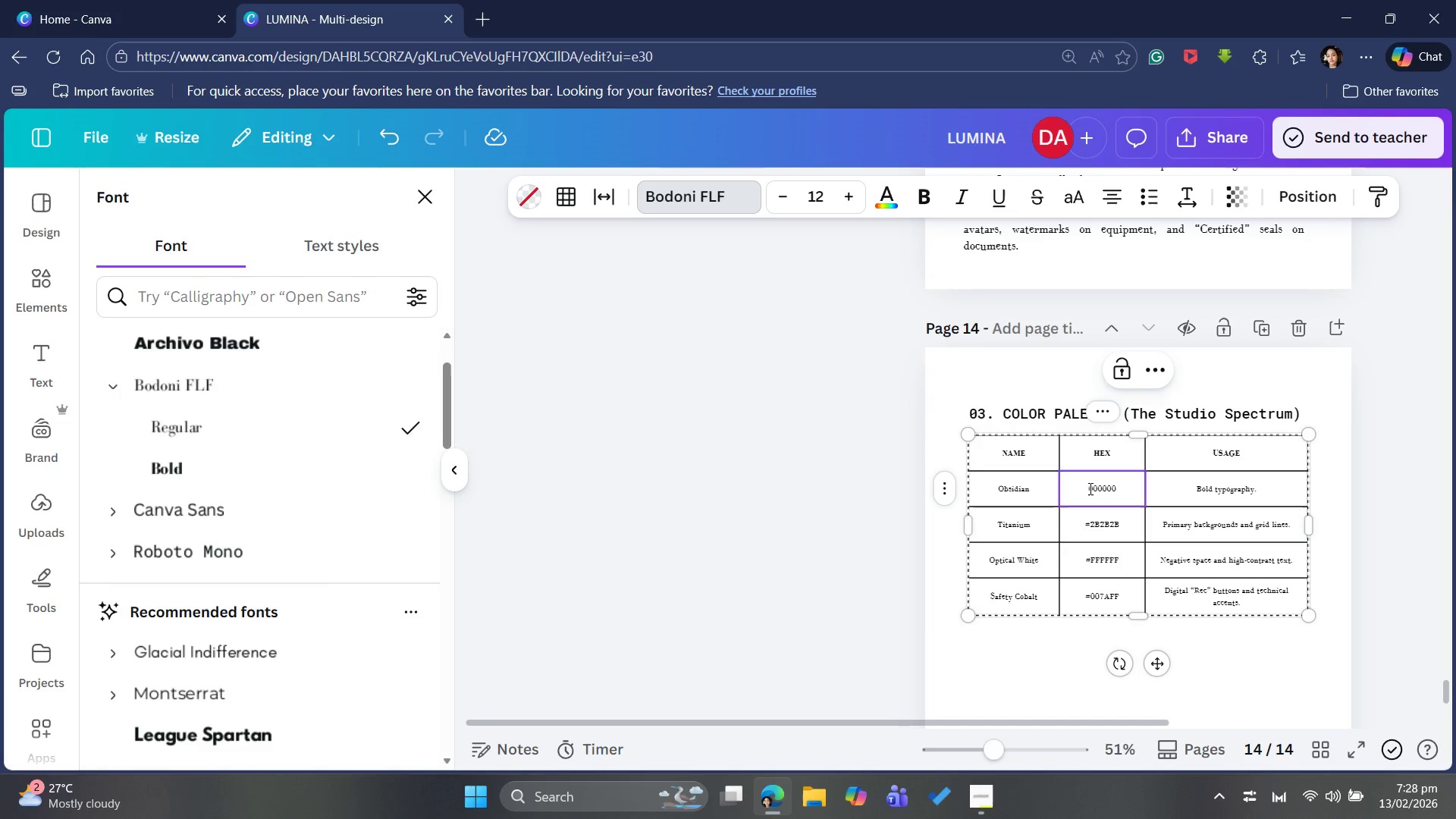 
key(Shift+3)
 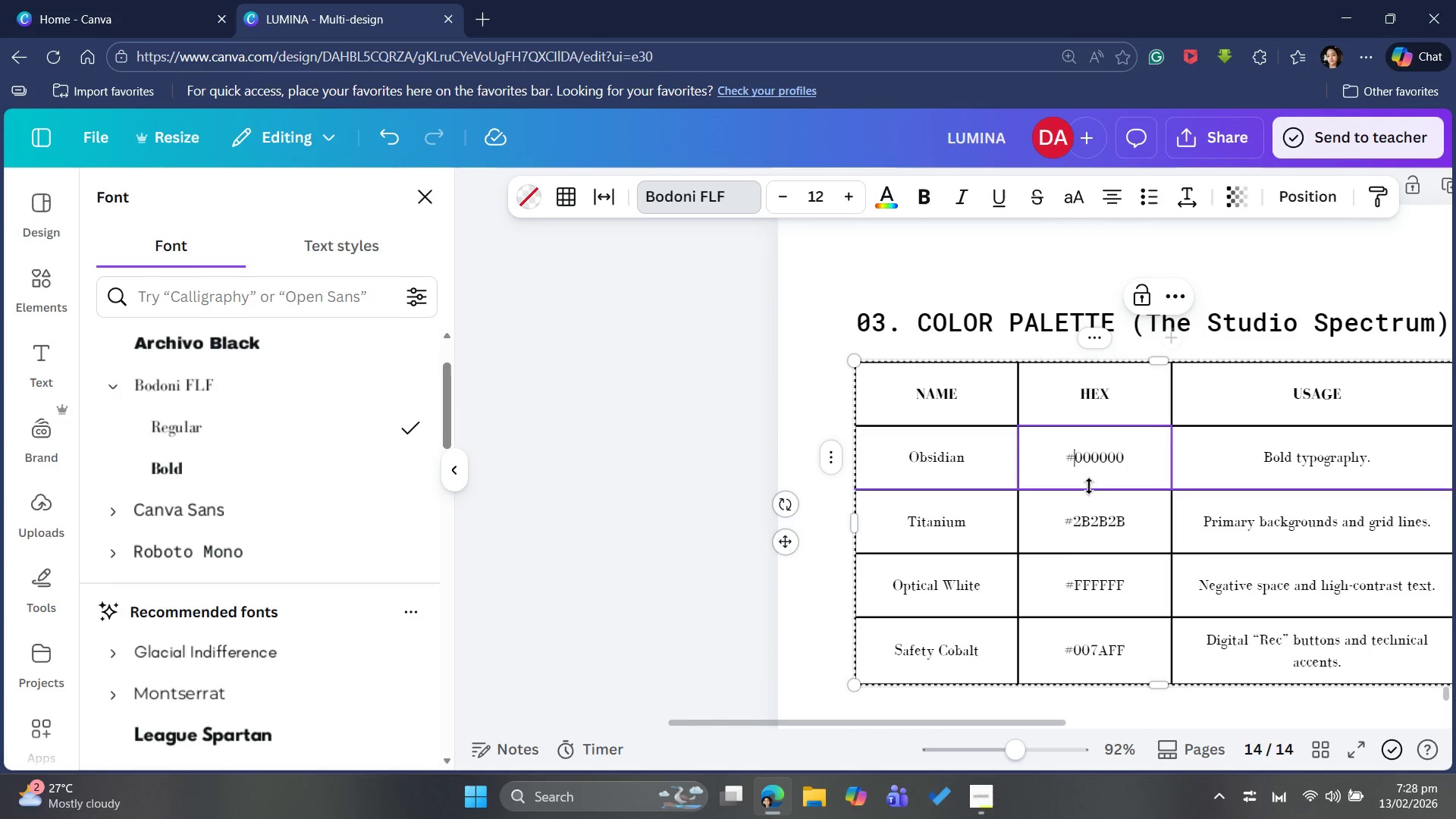 
wait(7.28)
 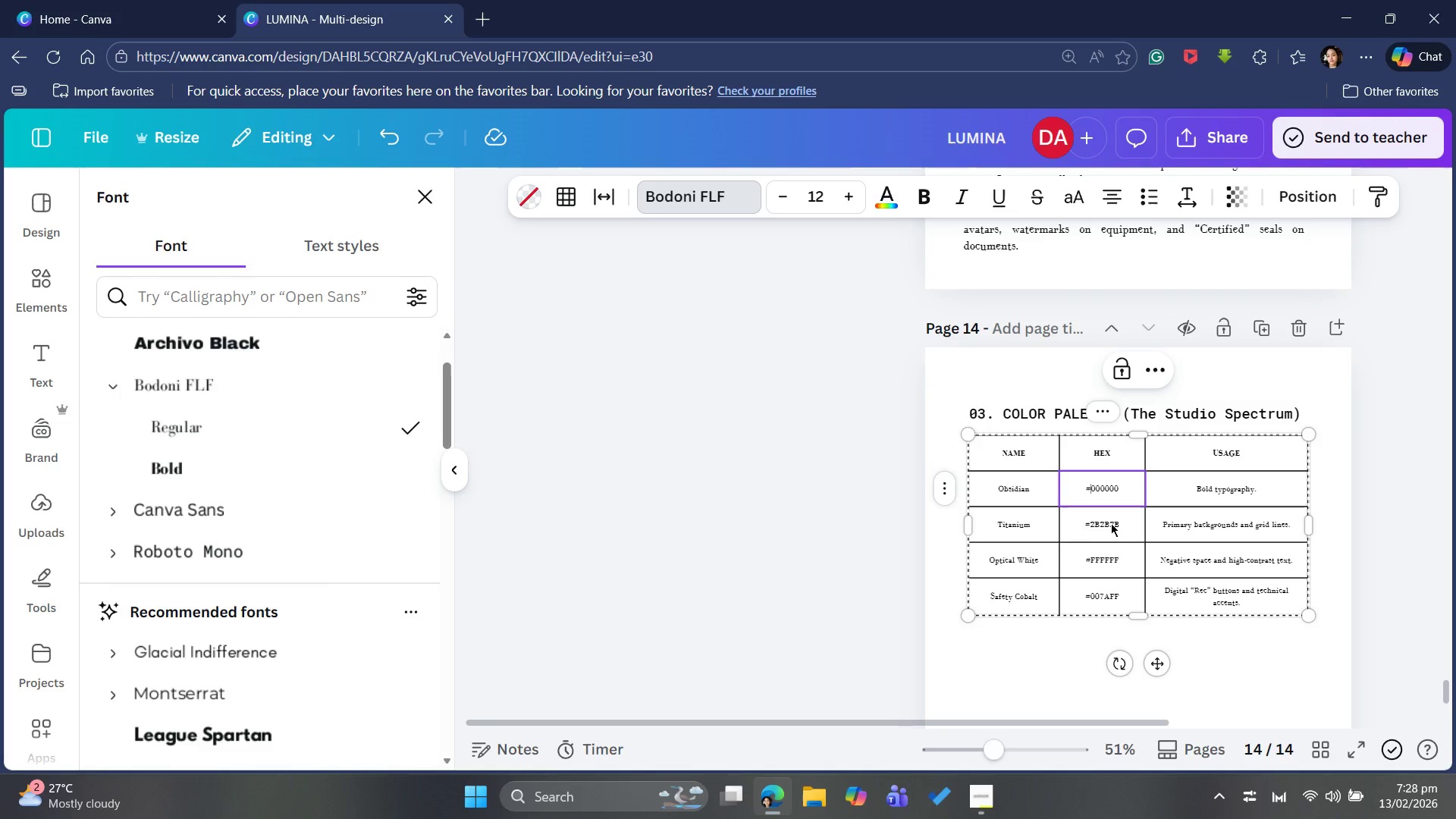 
scroll: coordinate [1313, 576], scroll_direction: down, amount: 1.0
 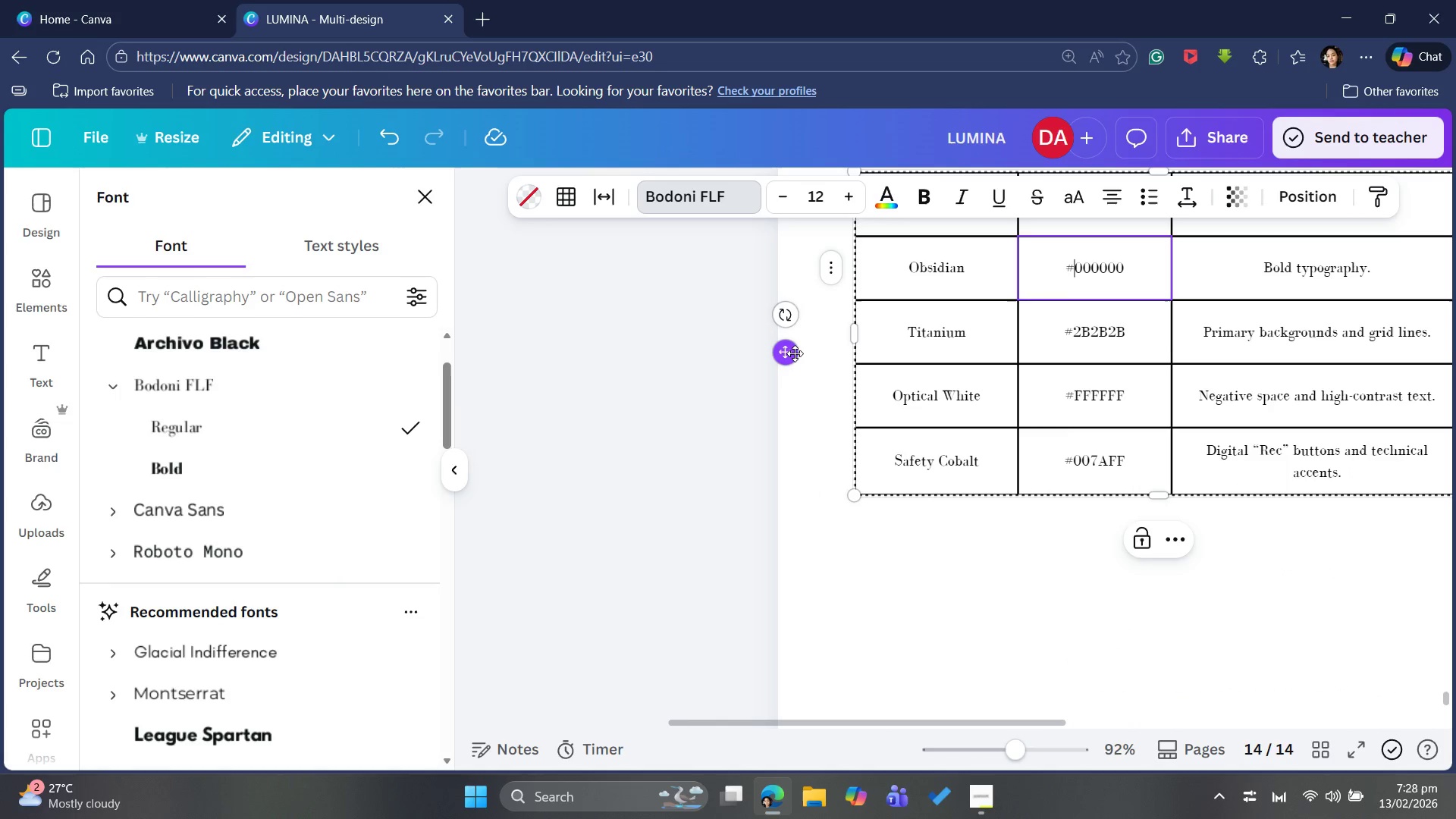 
left_click([789, 356])
 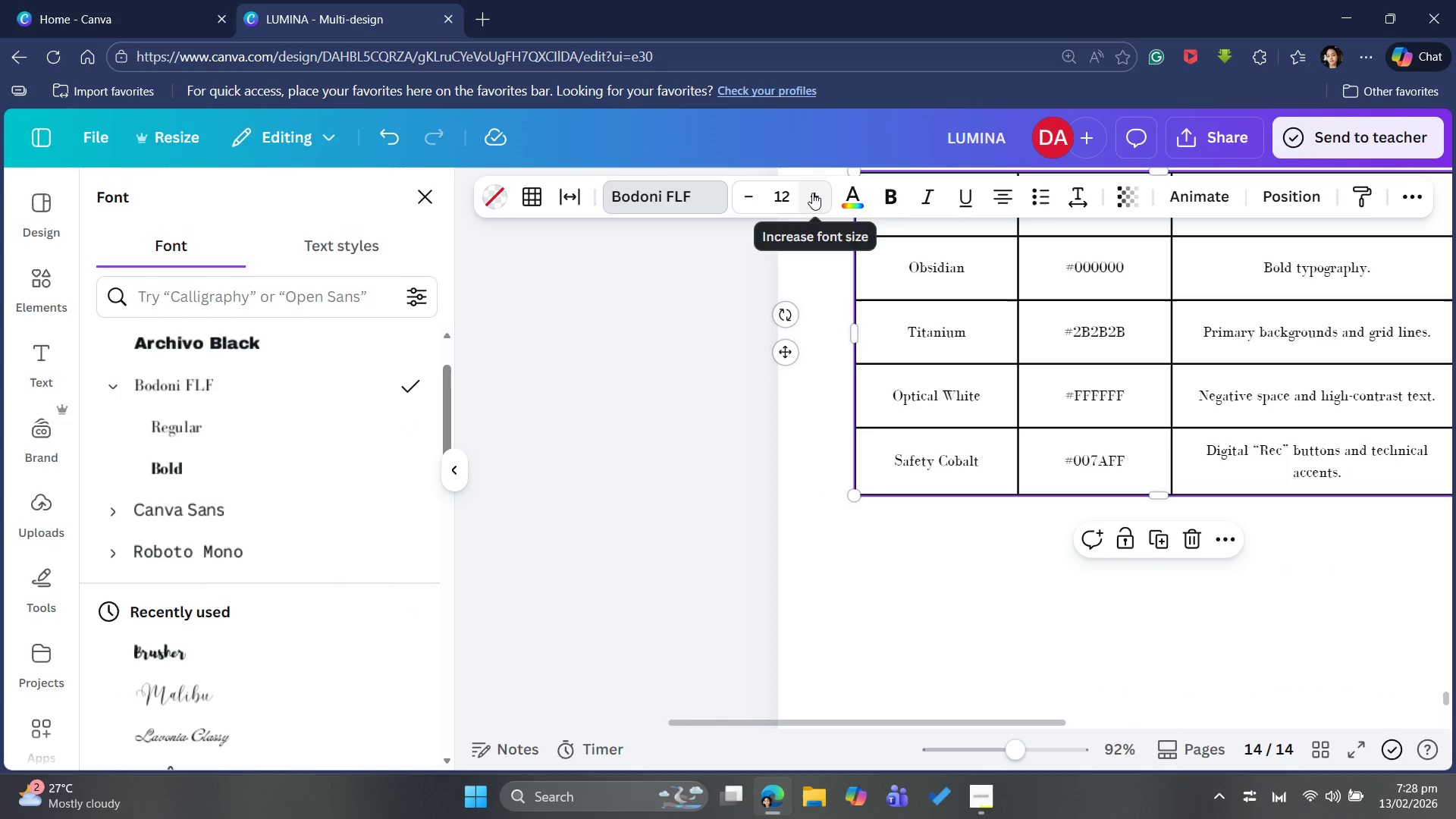 
double_click([812, 193])
 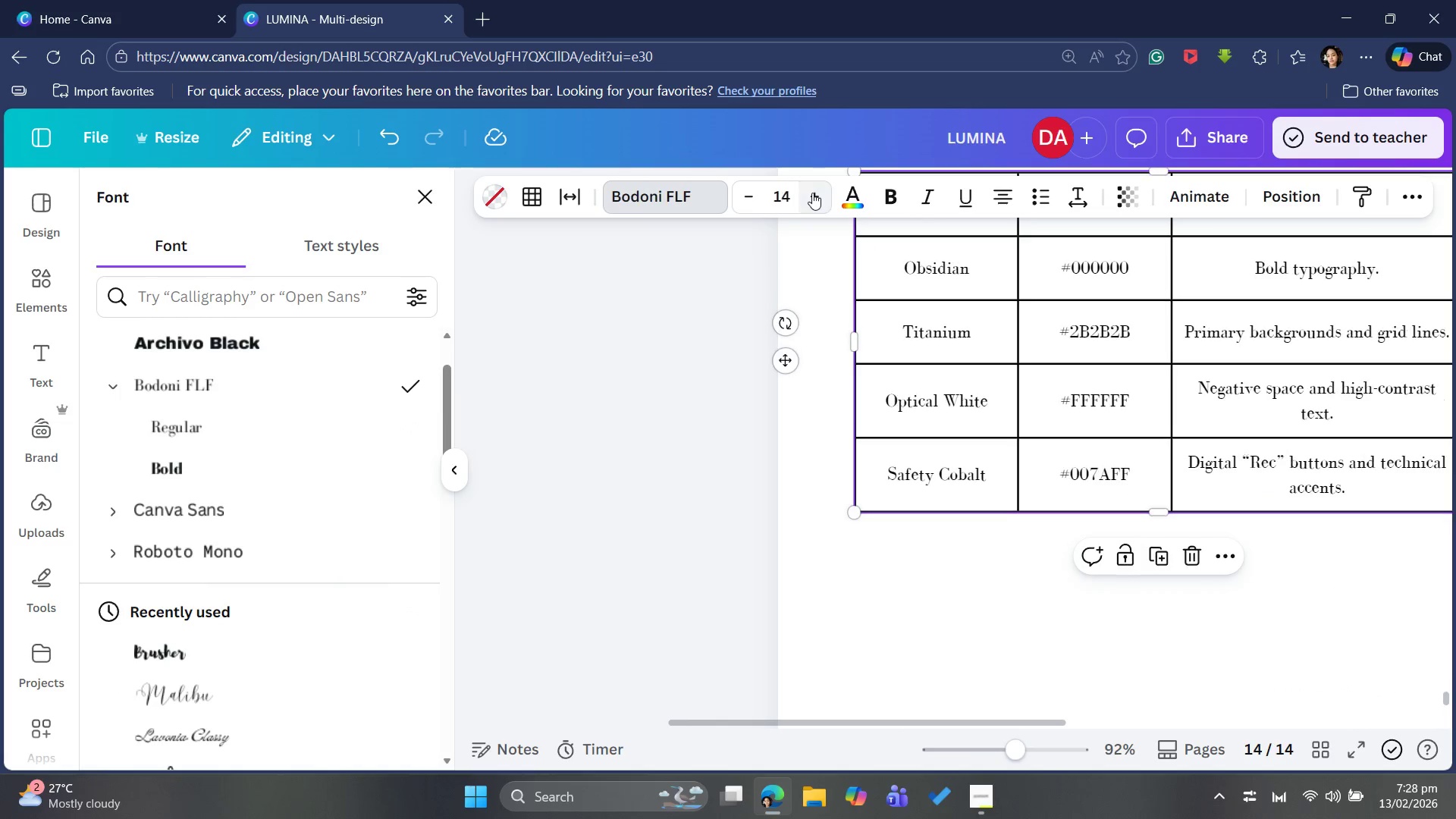 
triple_click([812, 193])
 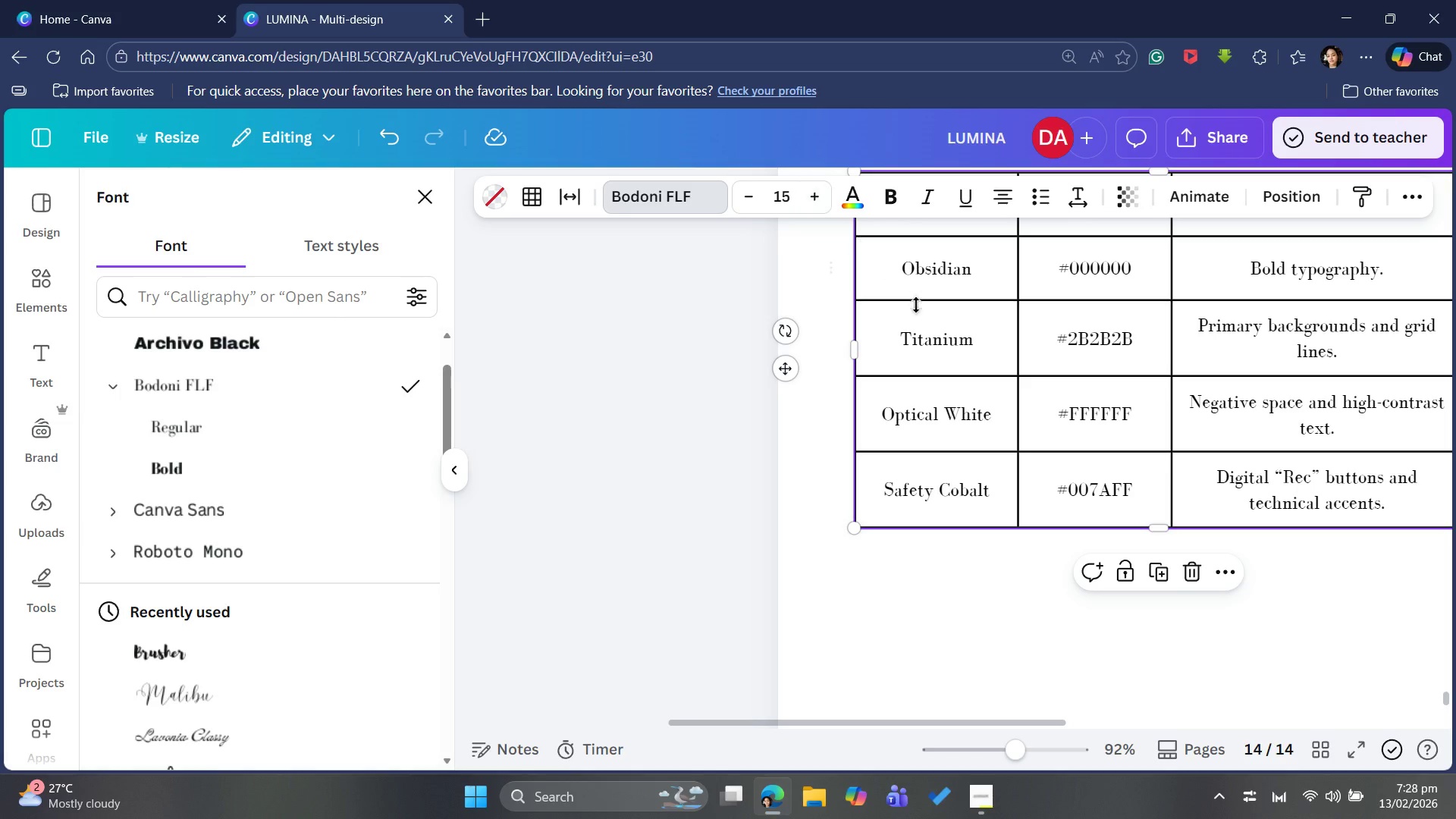 
scroll: coordinate [1036, 584], scroll_direction: up, amount: 9.0
 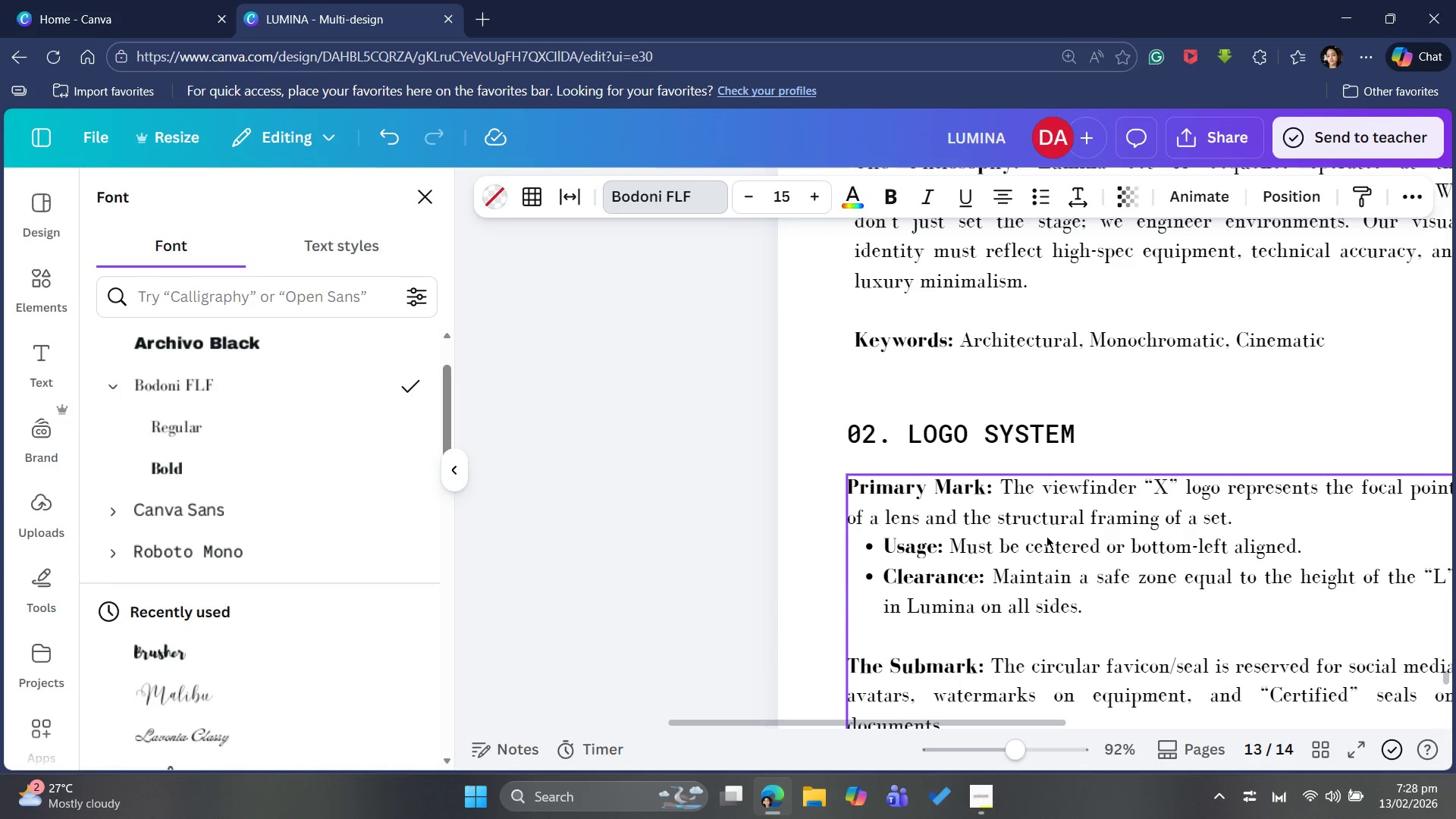 
left_click([1046, 536])
 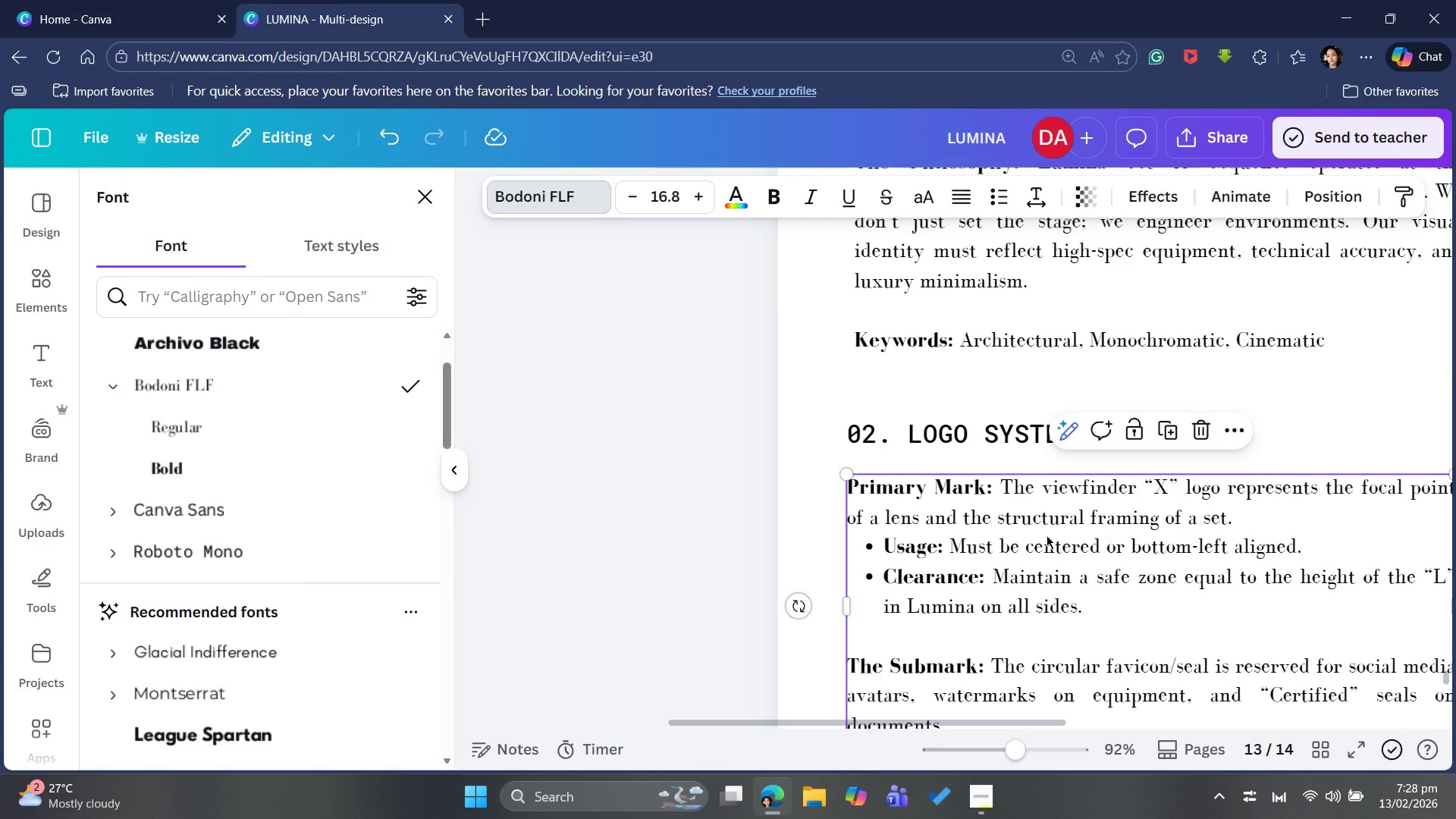 
scroll: coordinate [1046, 535], scroll_direction: down, amount: 6.0
 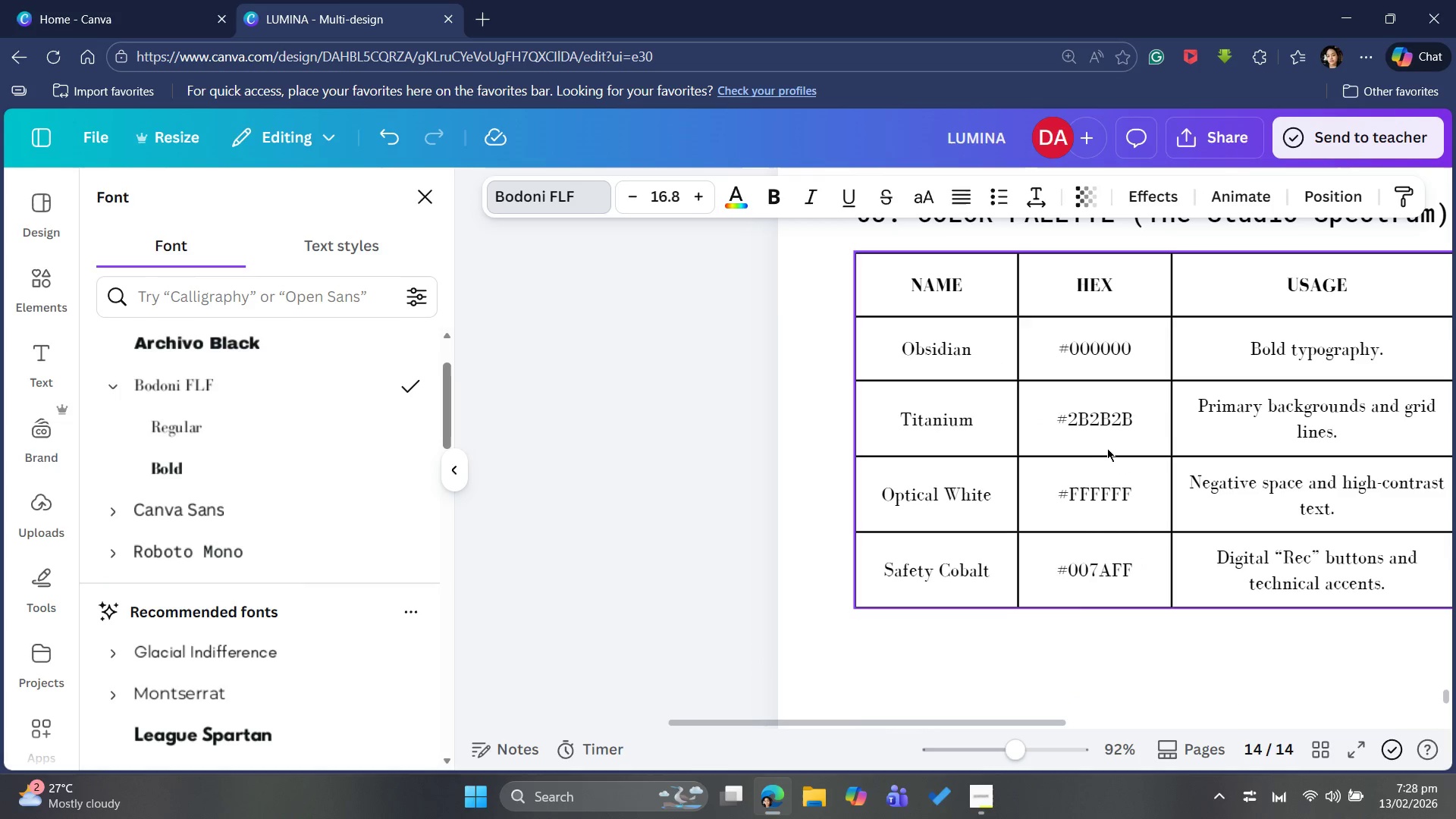 
left_click([1109, 446])
 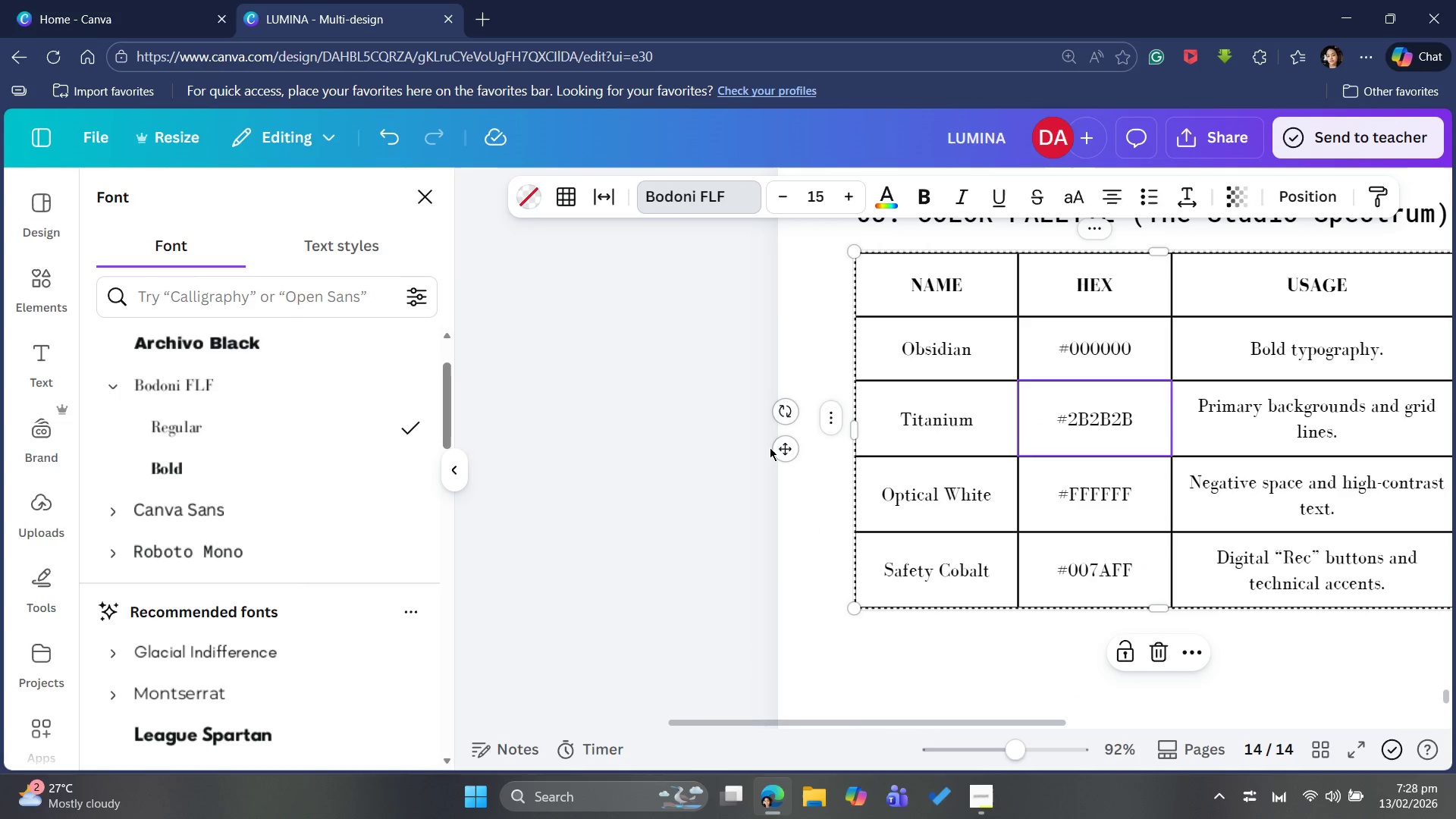 
left_click([794, 447])
 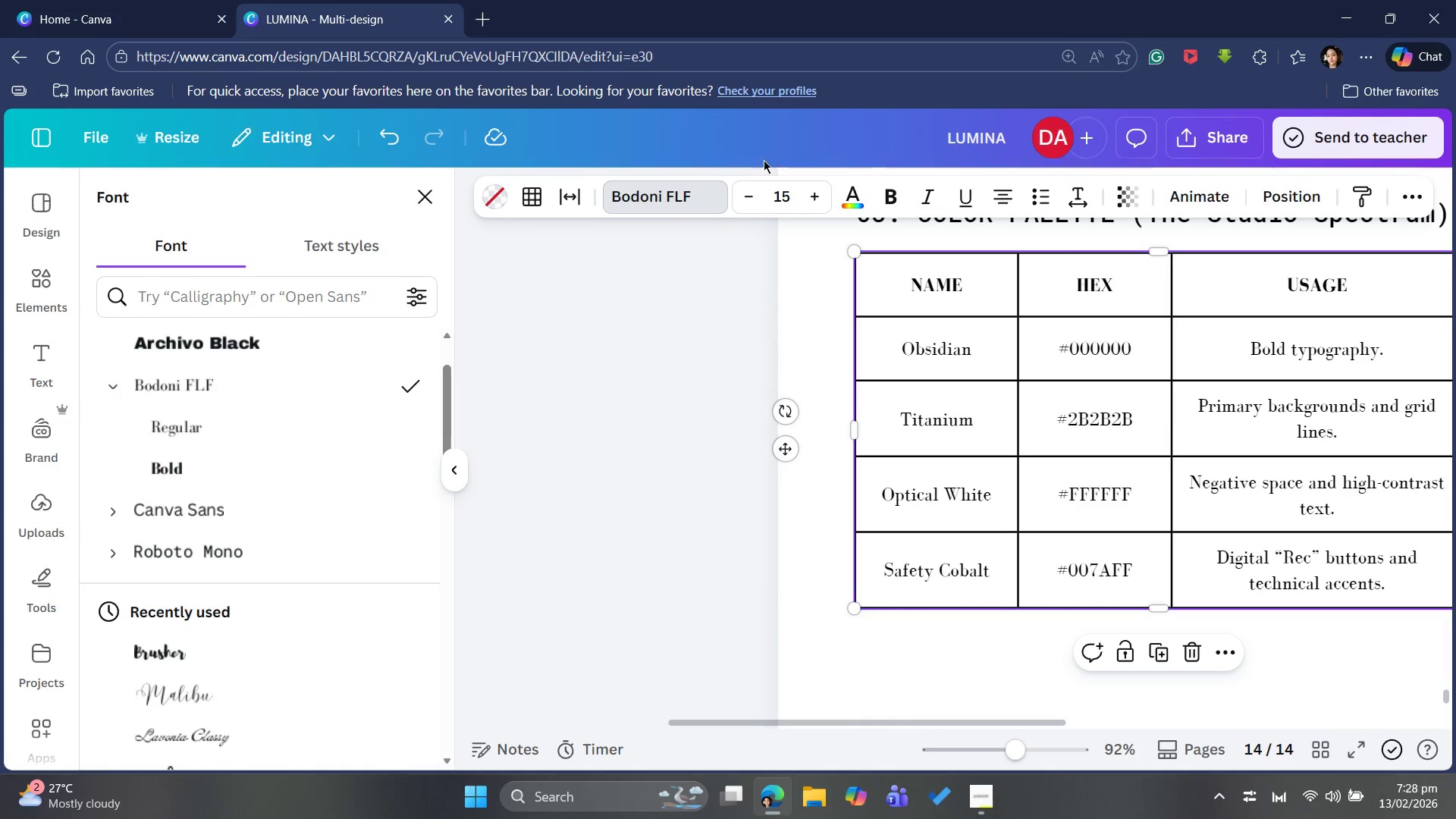 
left_click([786, 196])
 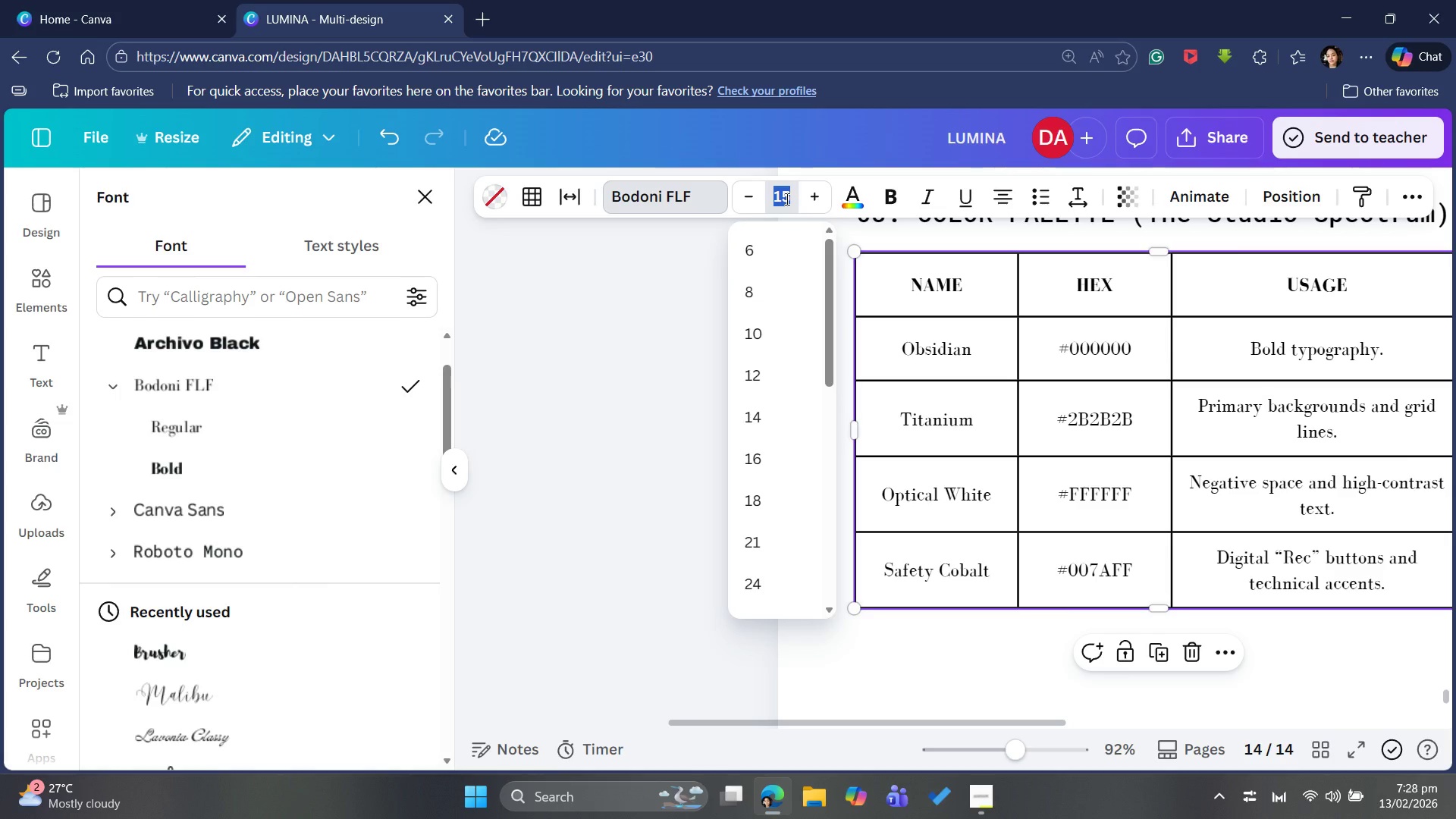 
type(16.8)
 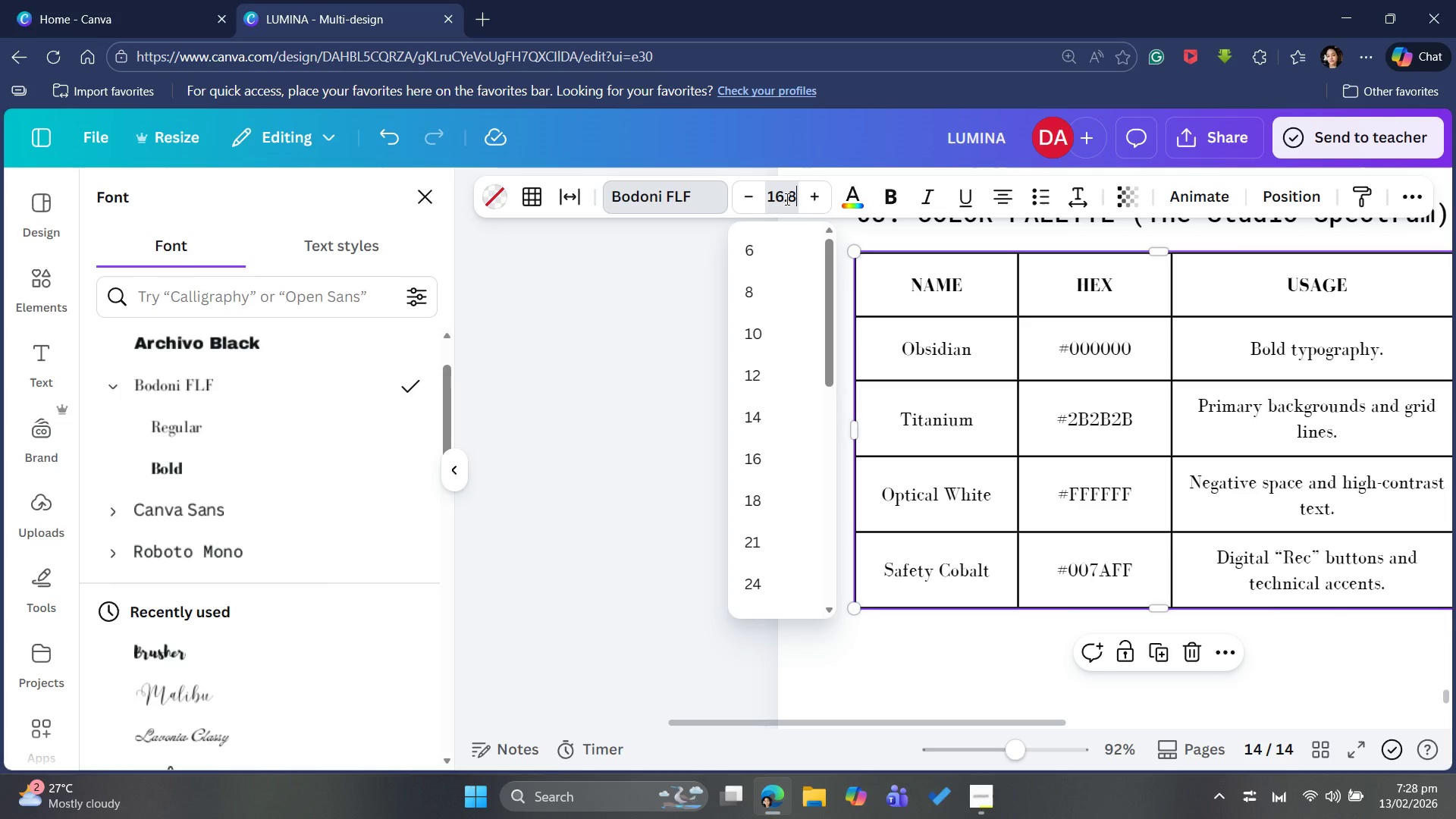 
key(Enter)
 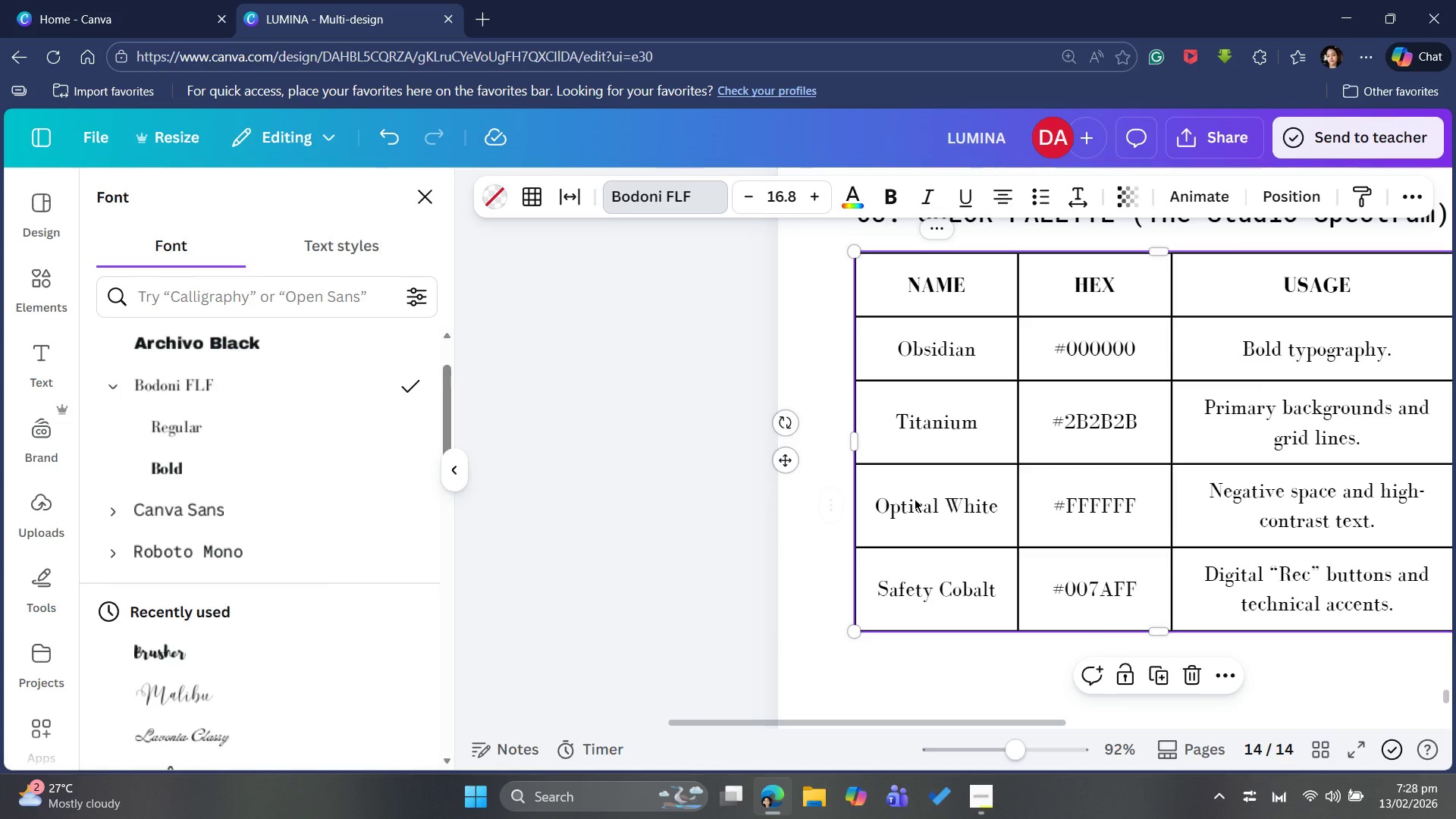 
left_click([916, 654])
 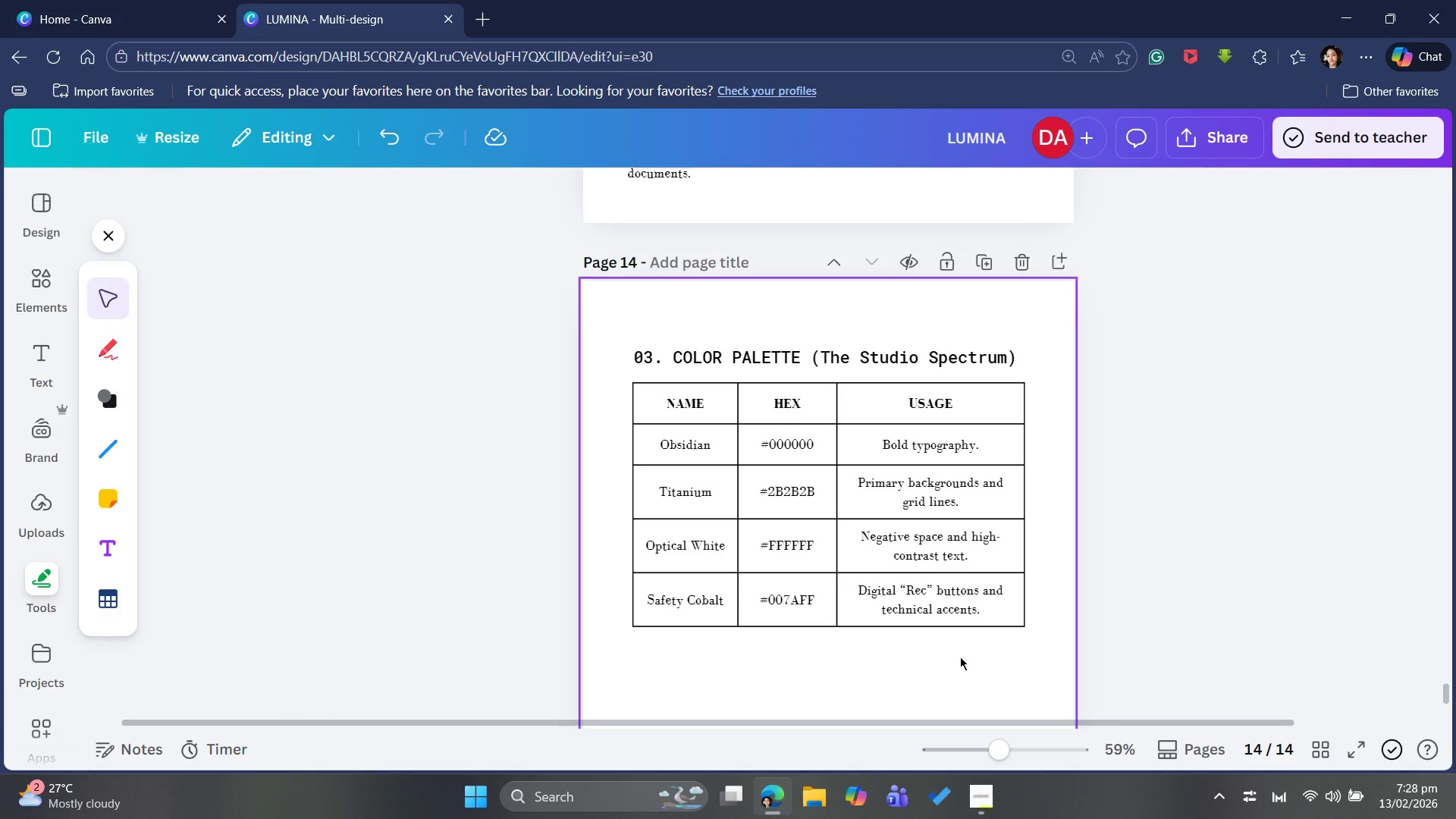 
wait(13.88)
 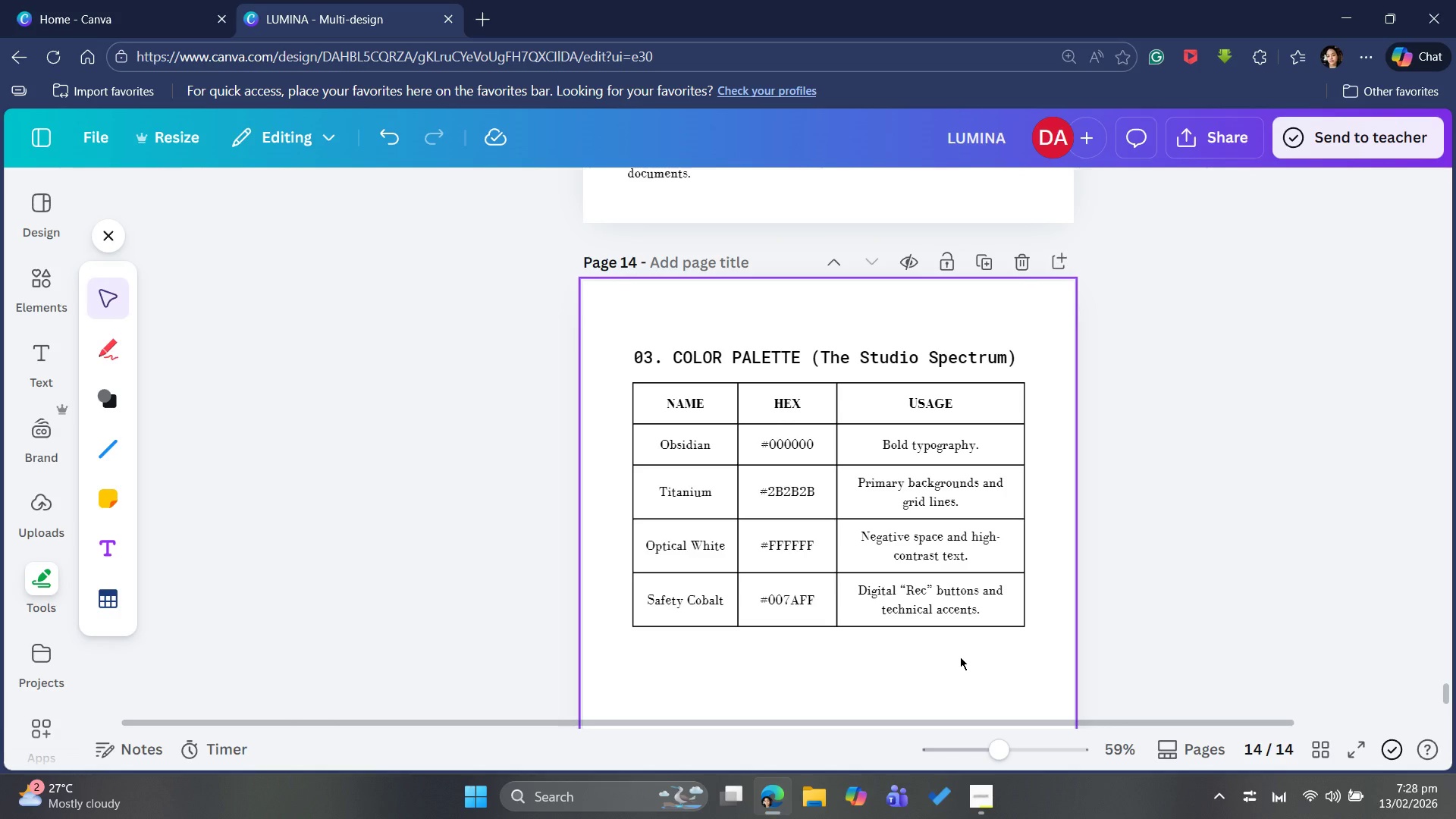 
left_click([801, 356])
 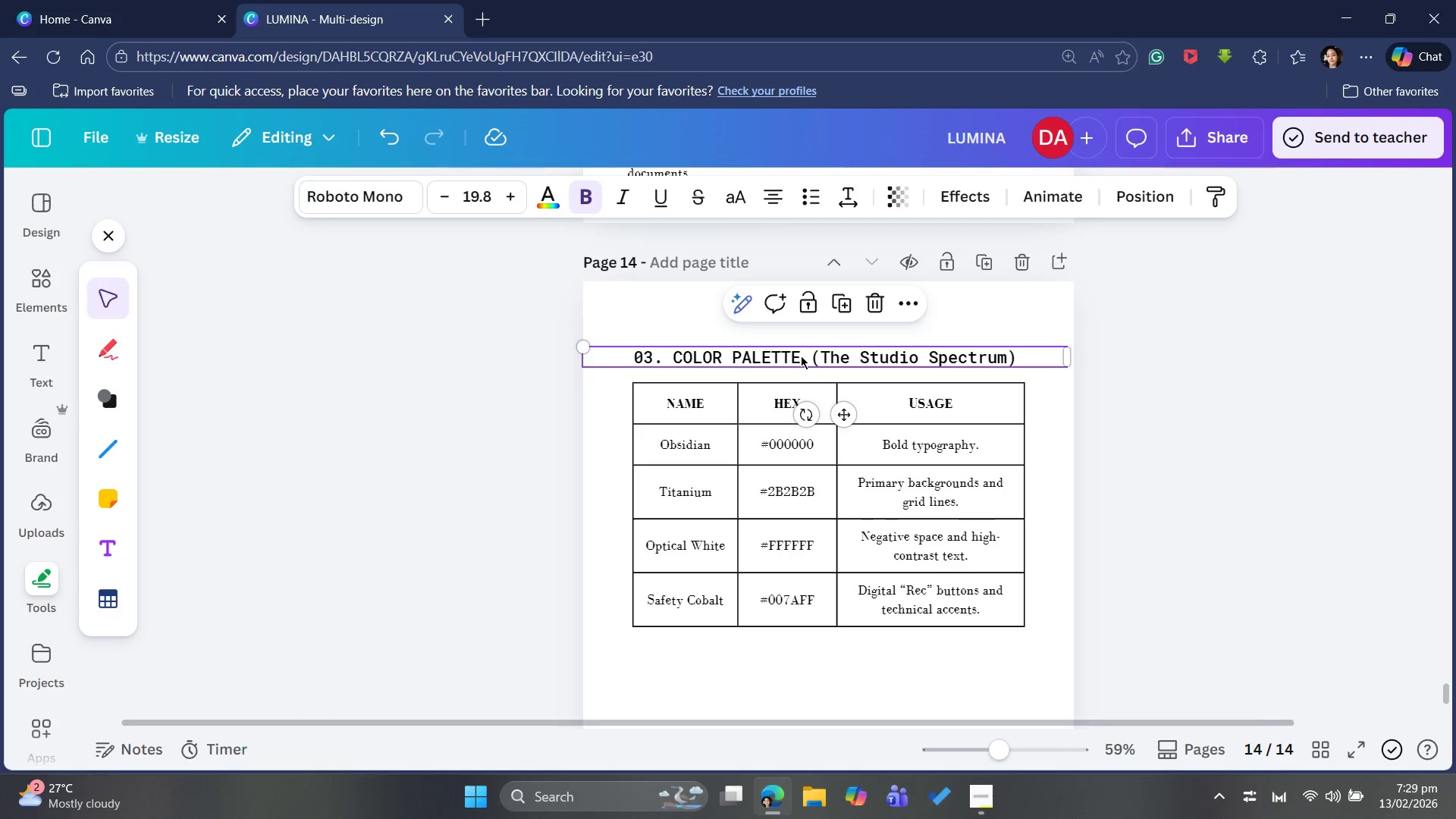 
key(Control+C)
 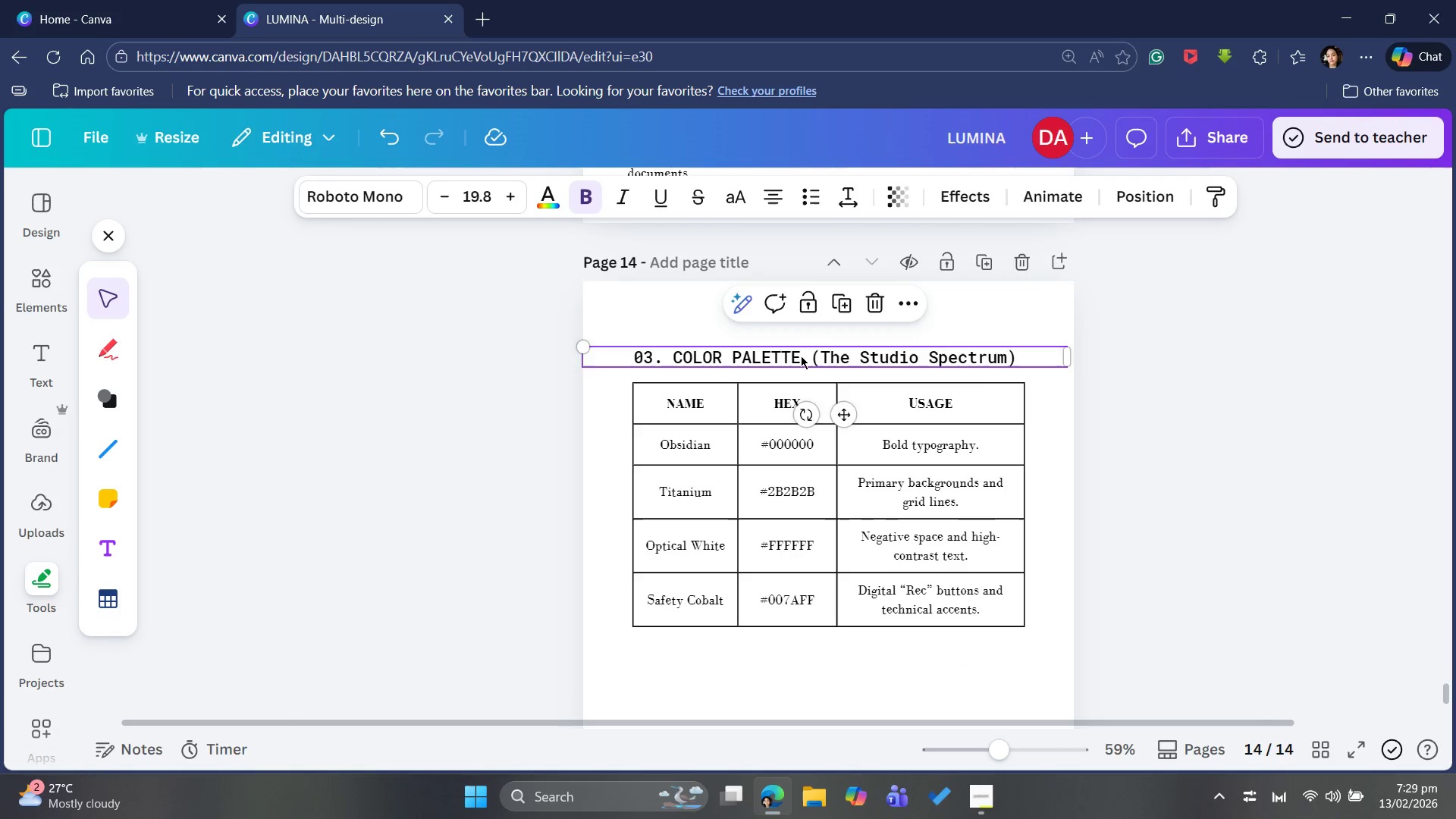 
key(Control+V)
 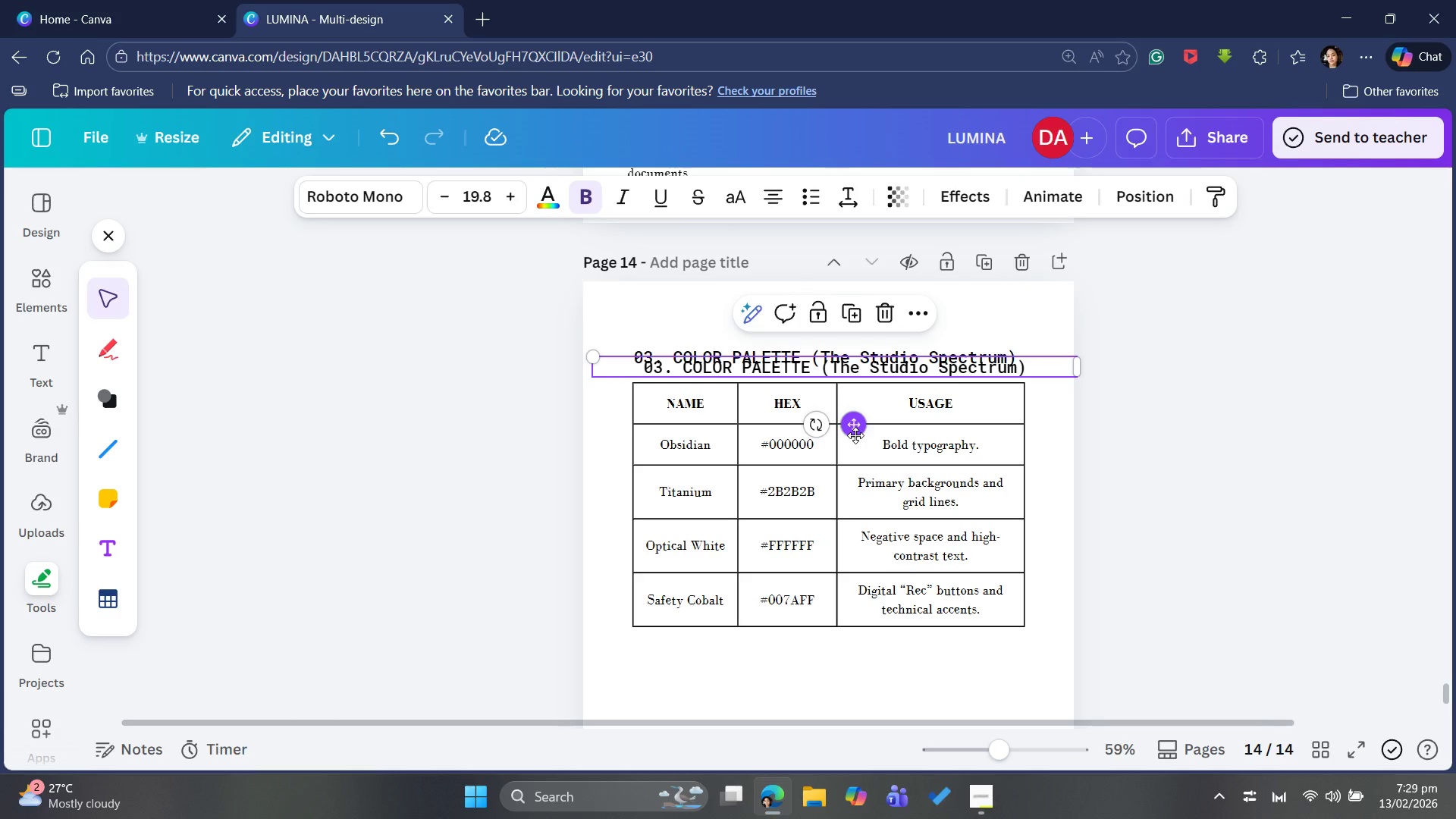 
left_click_drag(start_coordinate=[855, 435], to_coordinate=[858, 456])
 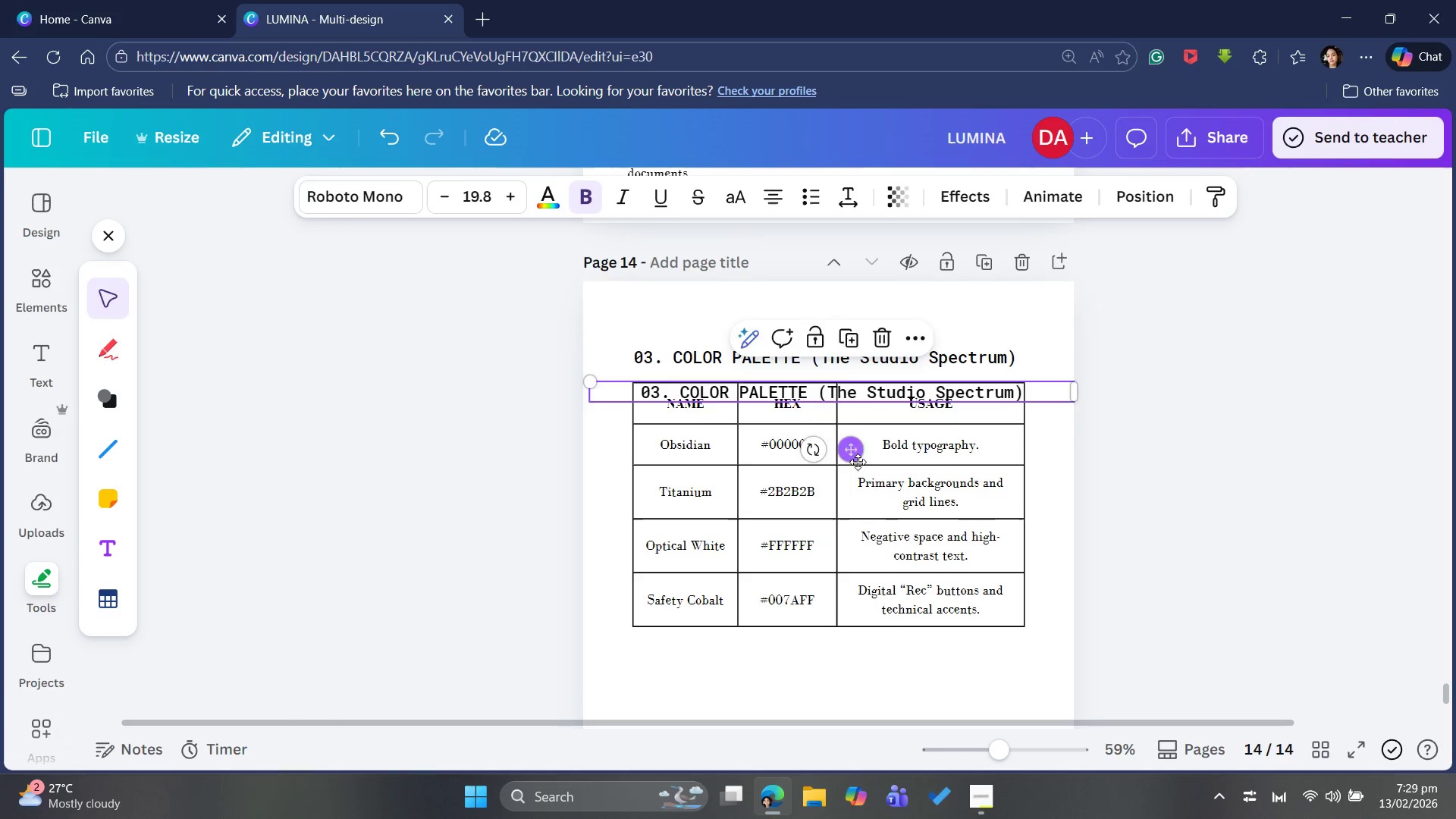 
left_click_drag(start_coordinate=[858, 456], to_coordinate=[848, 710])
 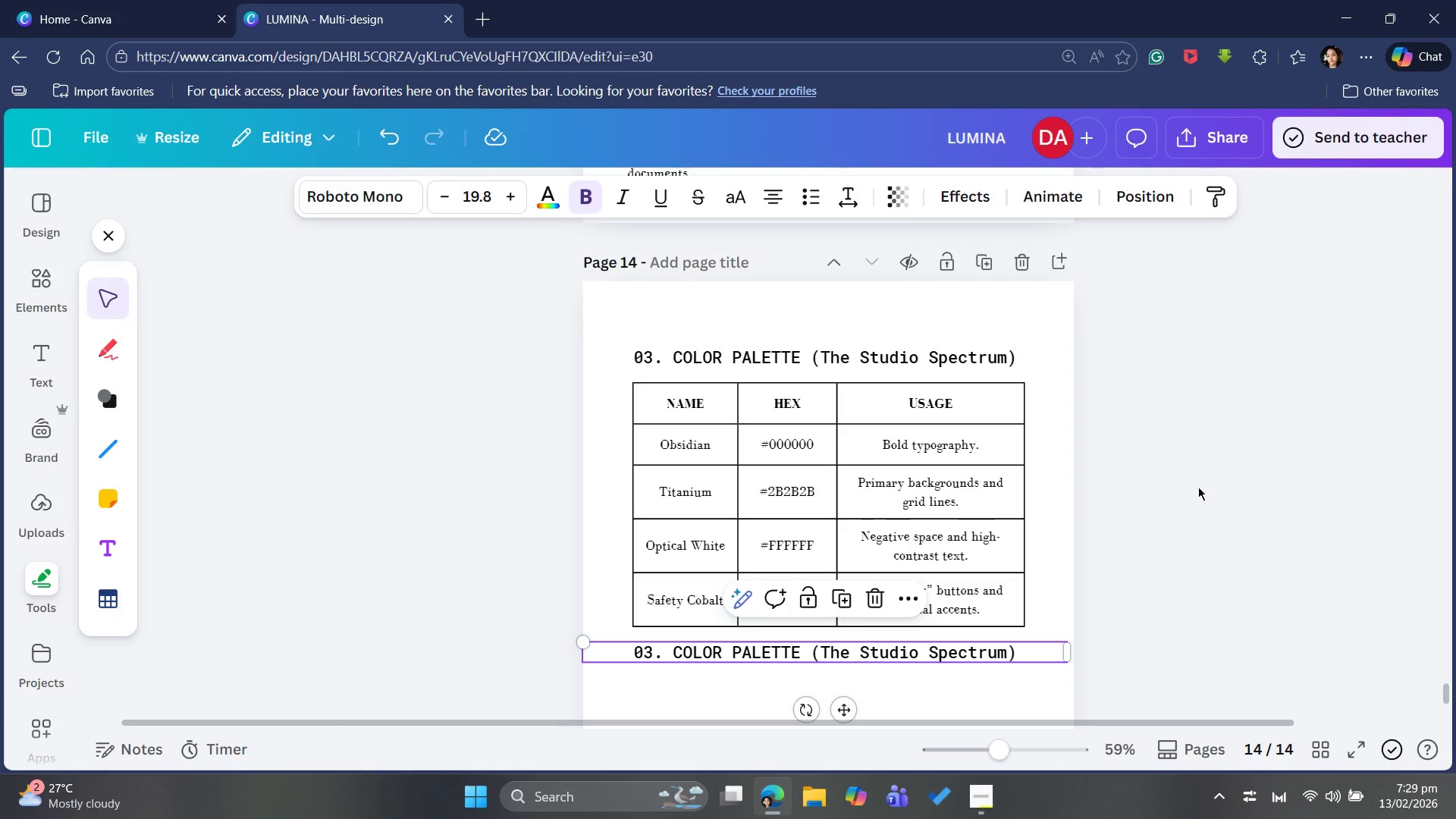 
left_click_drag(start_coordinate=[1248, 488], to_coordinate=[1251, 492])
 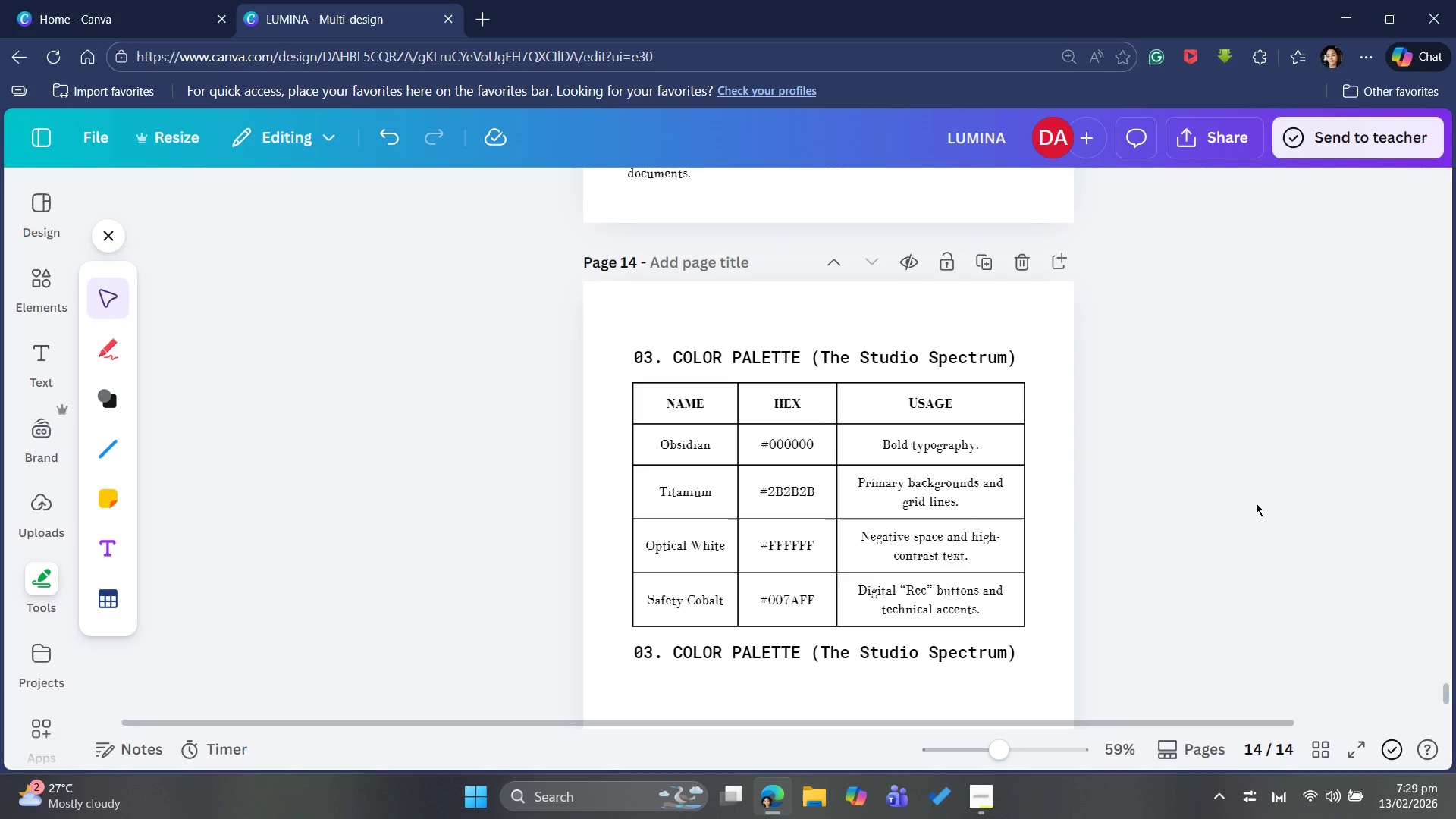 
scroll: coordinate [1262, 513], scroll_direction: up, amount: 5.0
 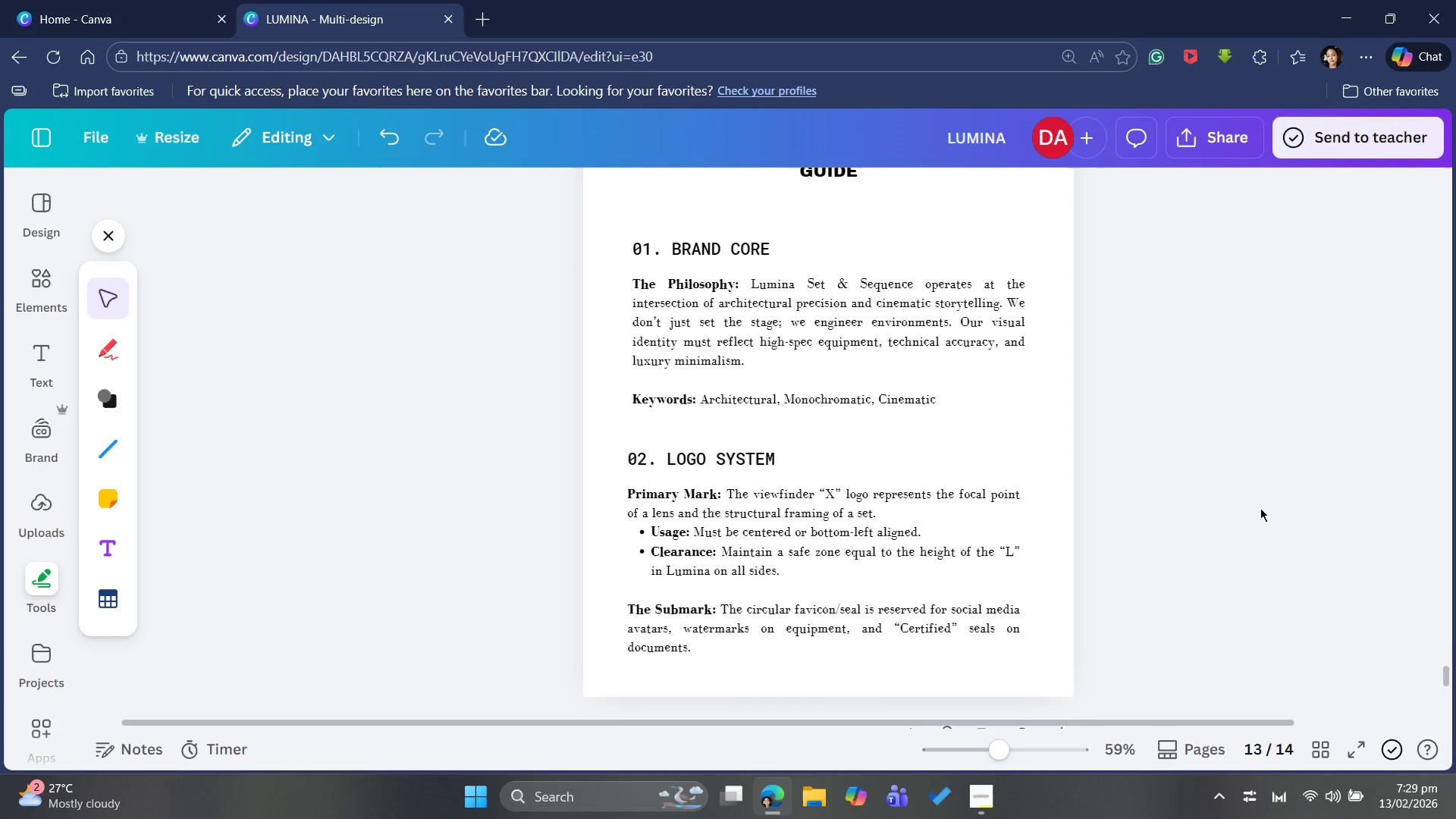 
scroll: coordinate [1260, 507], scroll_direction: down, amount: 6.0
 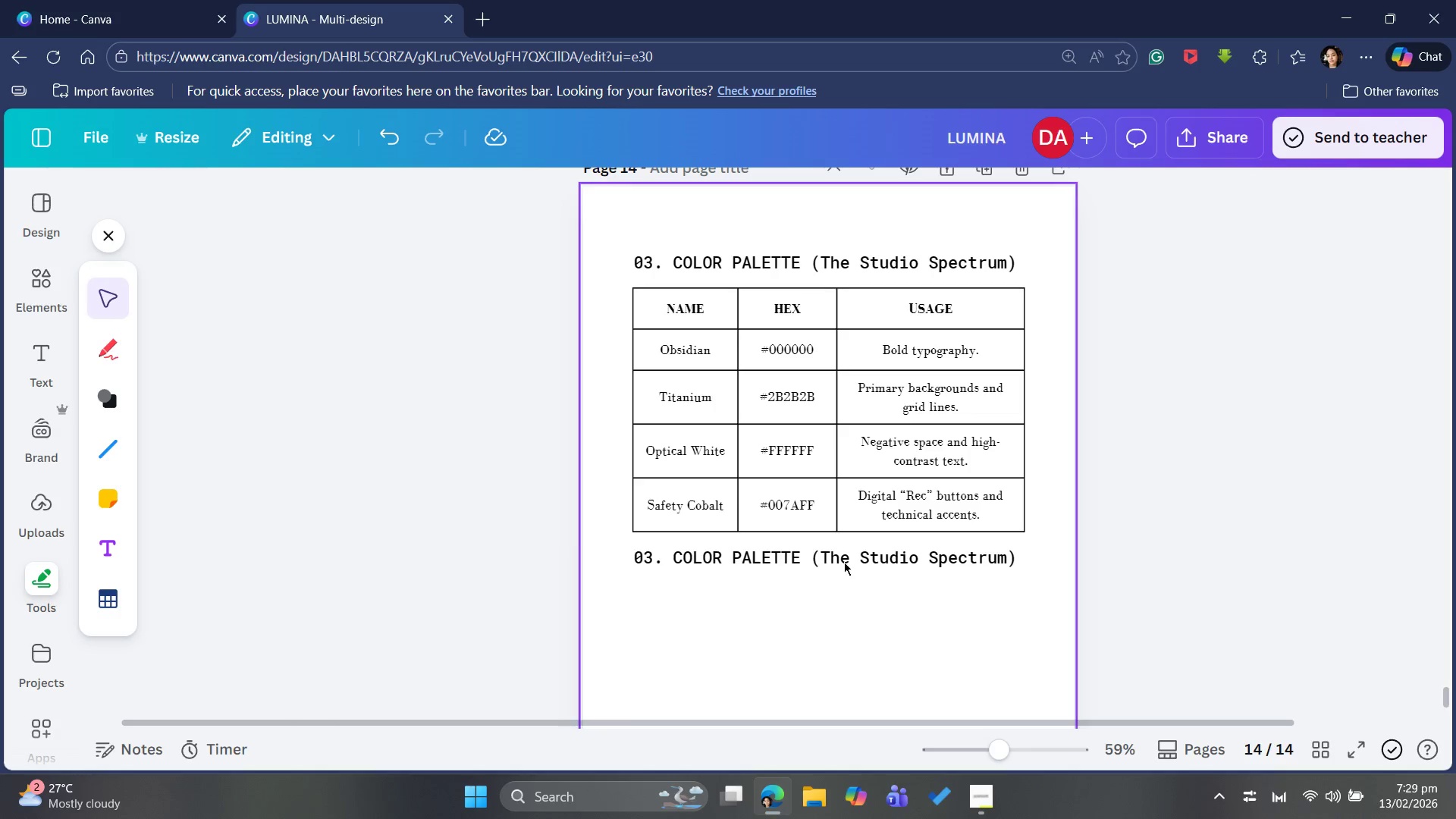 
left_click_drag(start_coordinate=[846, 560], to_coordinate=[842, 579])
 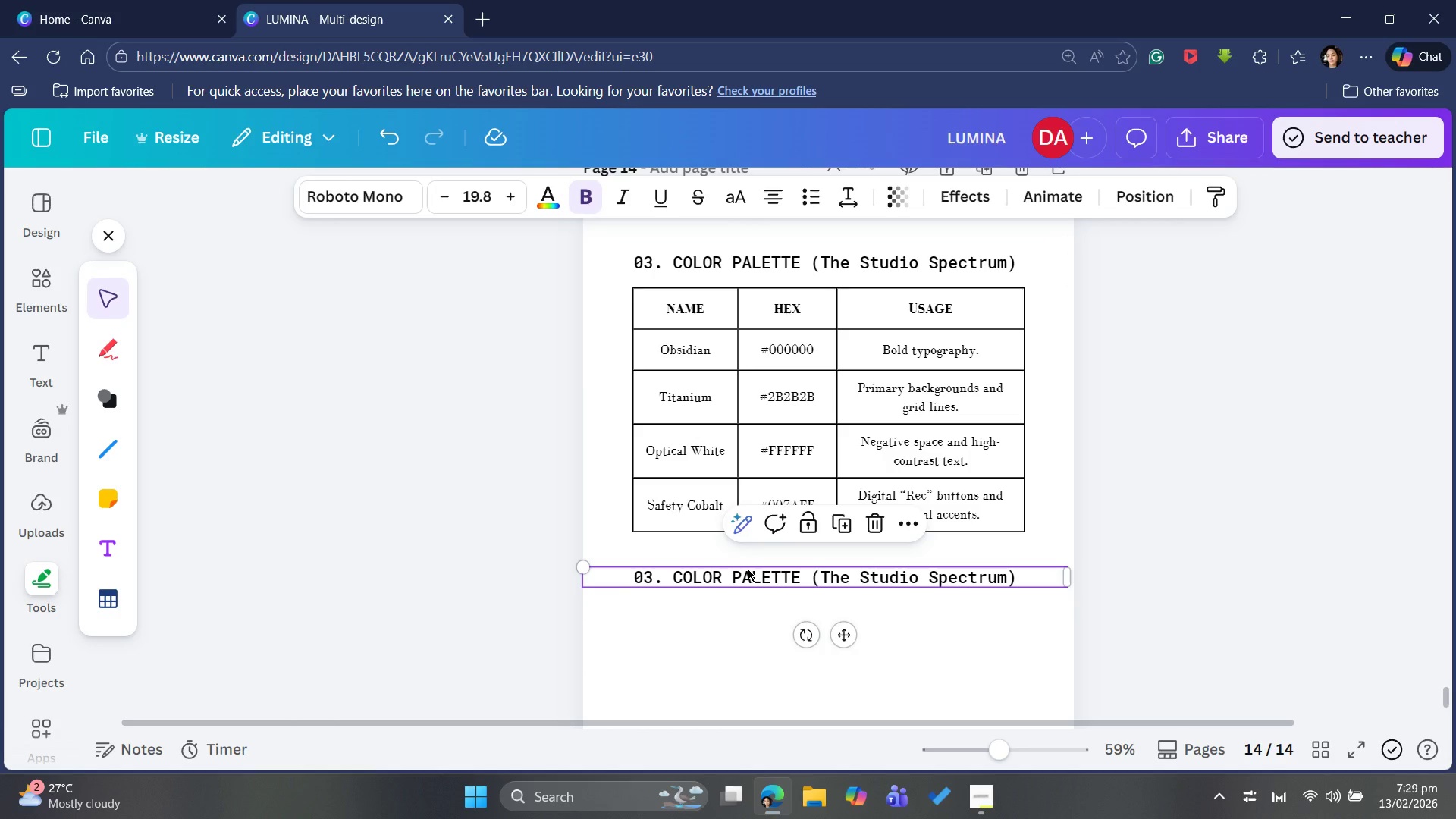 
left_click([748, 569])
 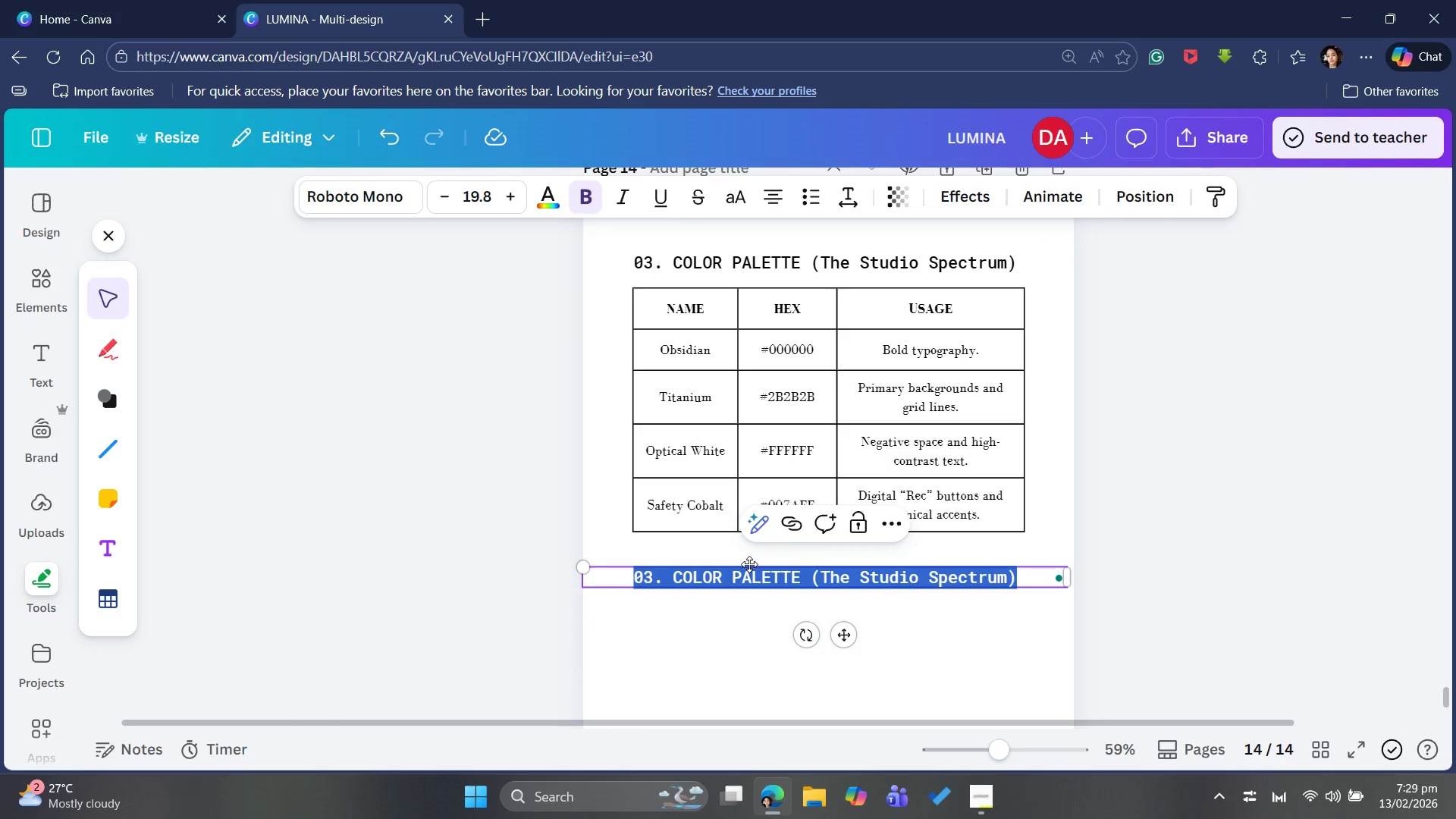 
type(04. t)
key(Backspace)
type(TYPOGRAPHY )
key(Backspace)
 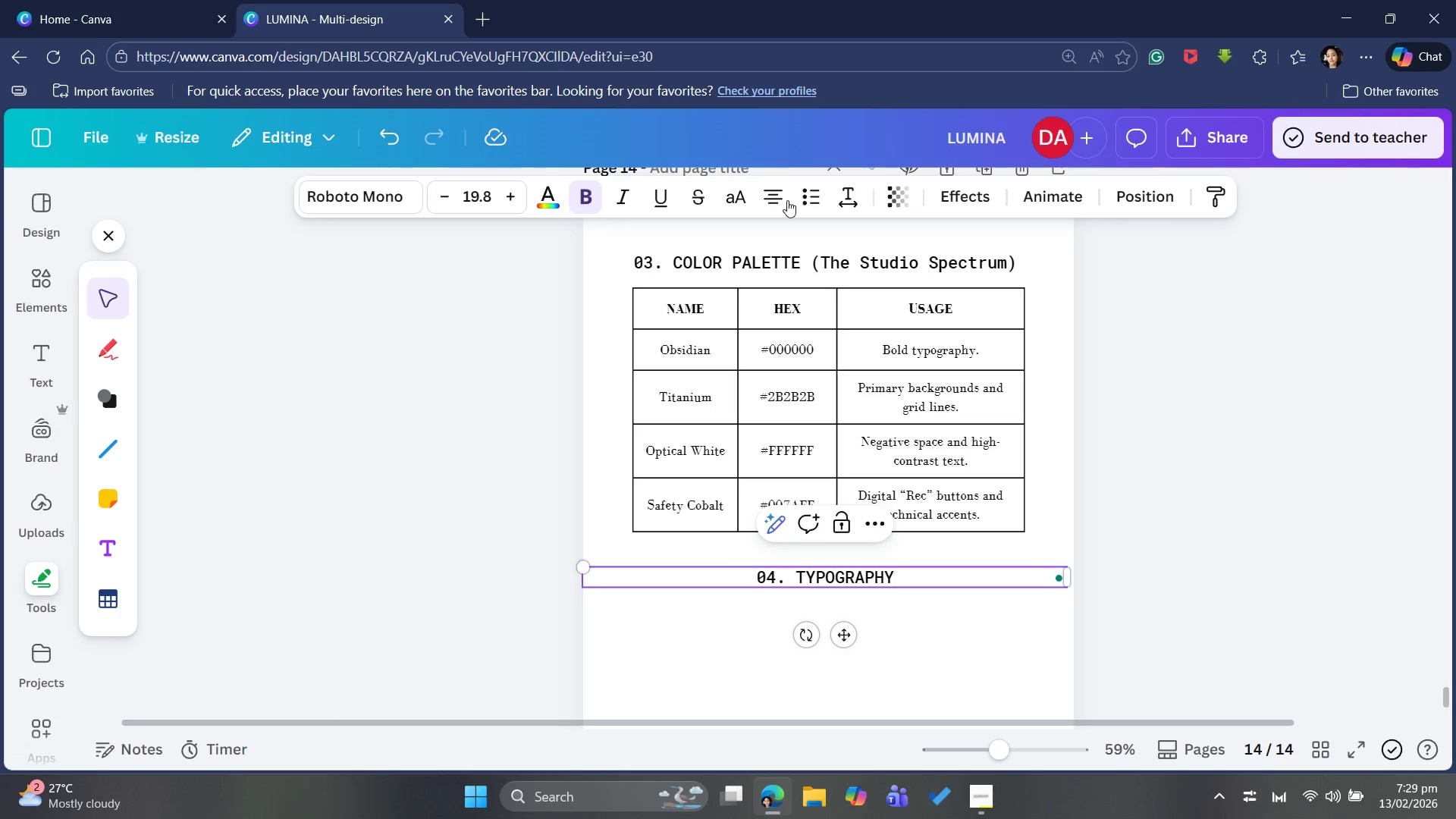 
left_click([774, 197])
 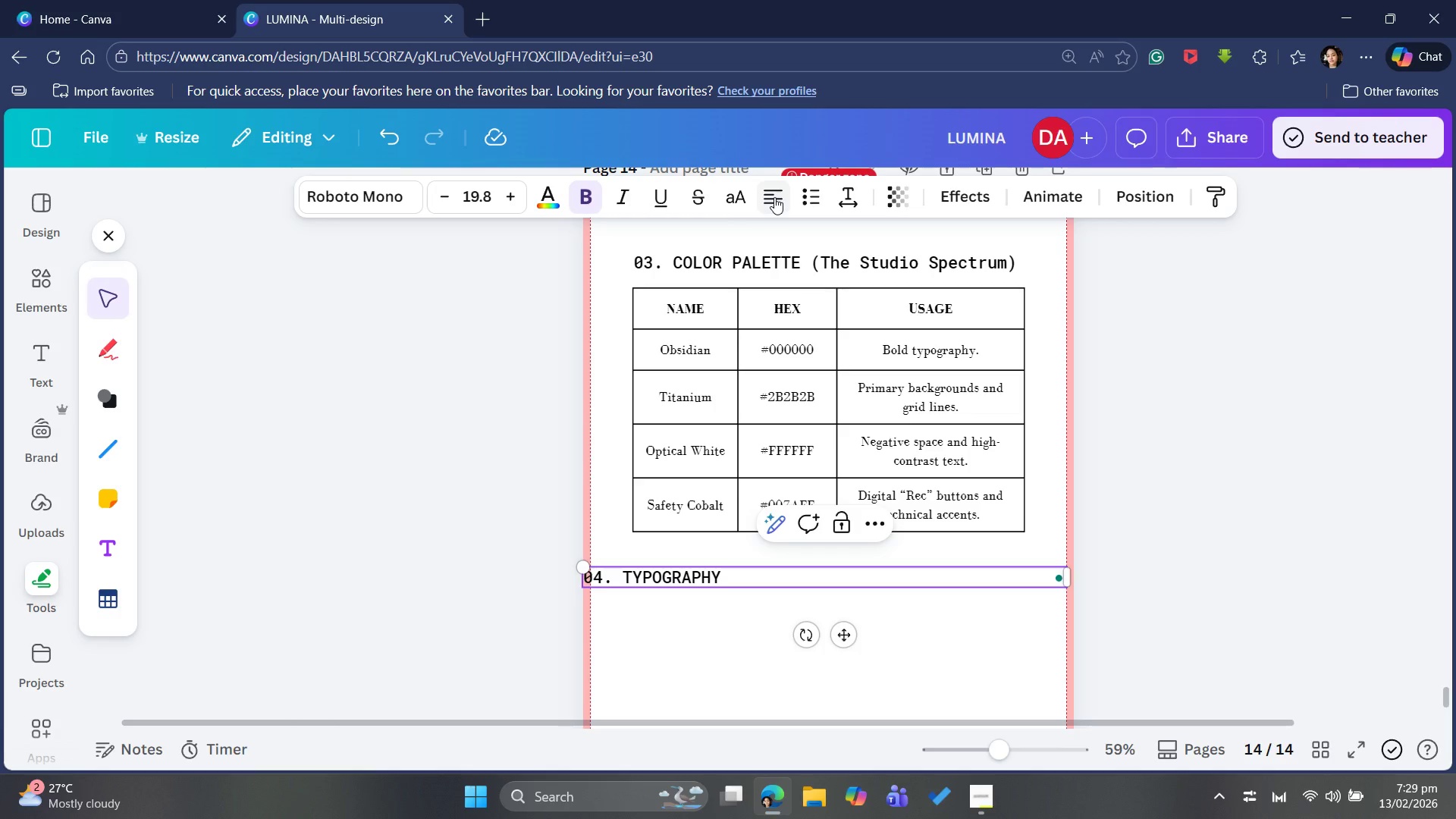 
left_click([774, 197])
 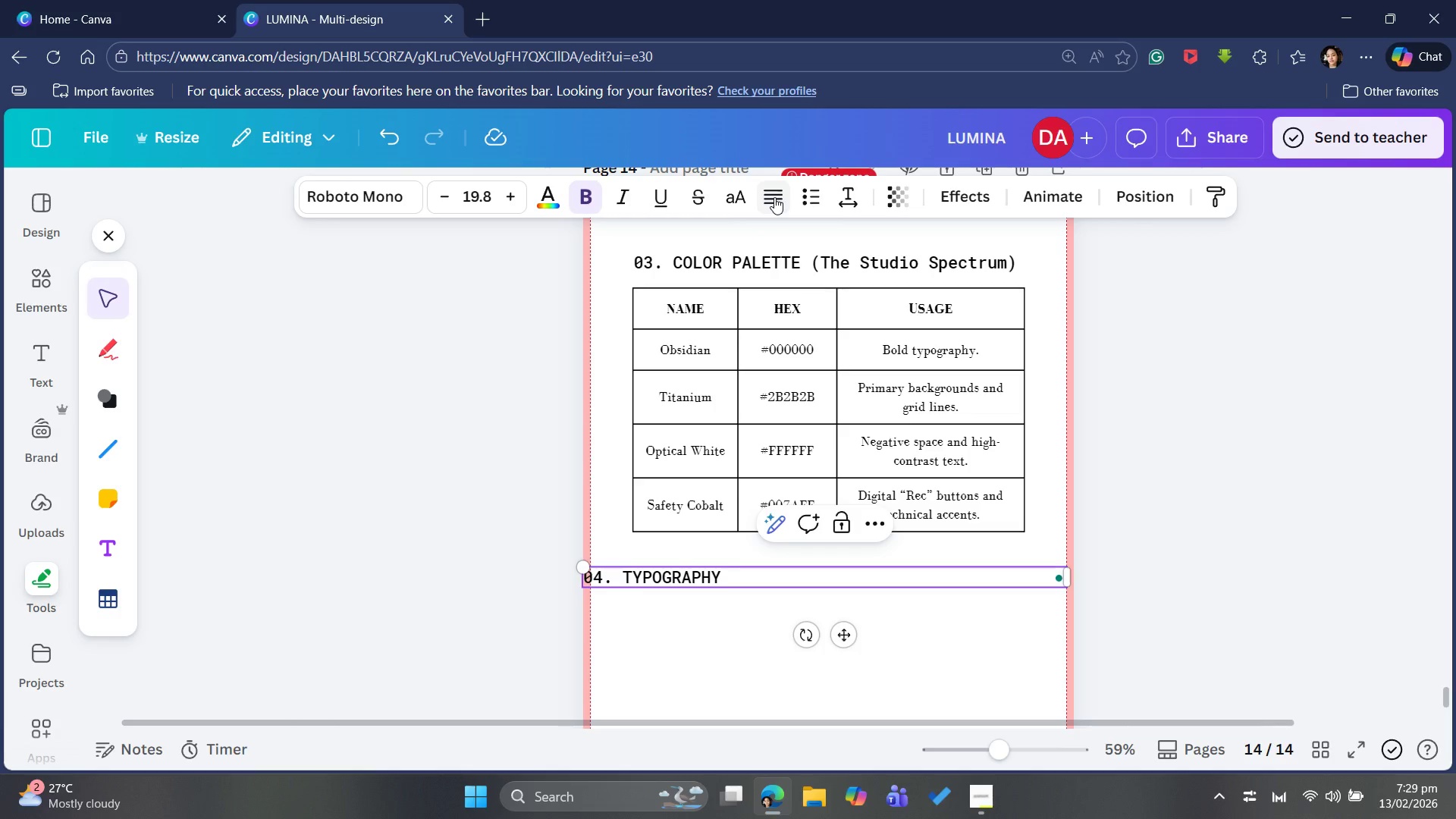 
left_click([774, 197])
 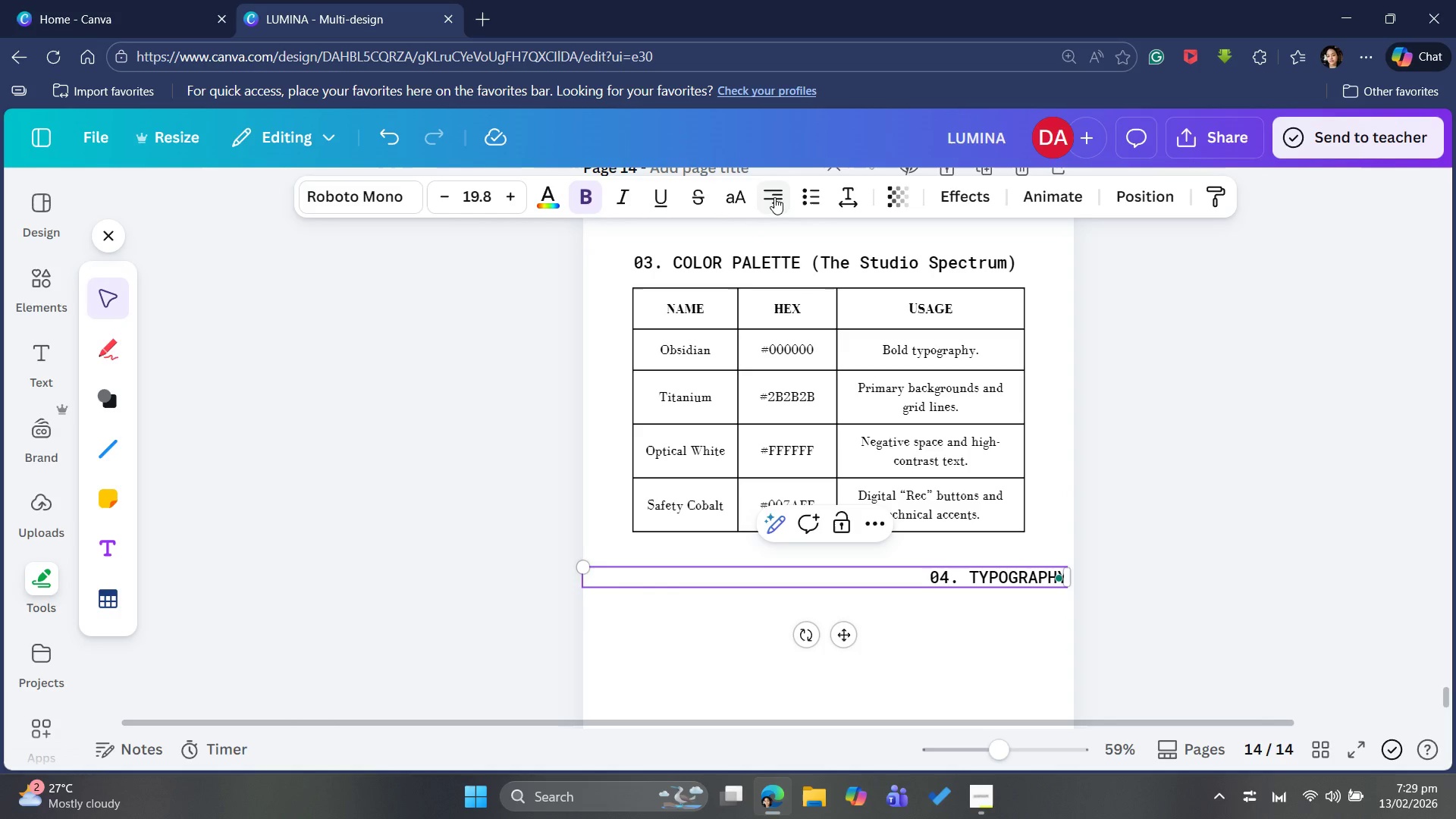 
left_click([774, 197])
 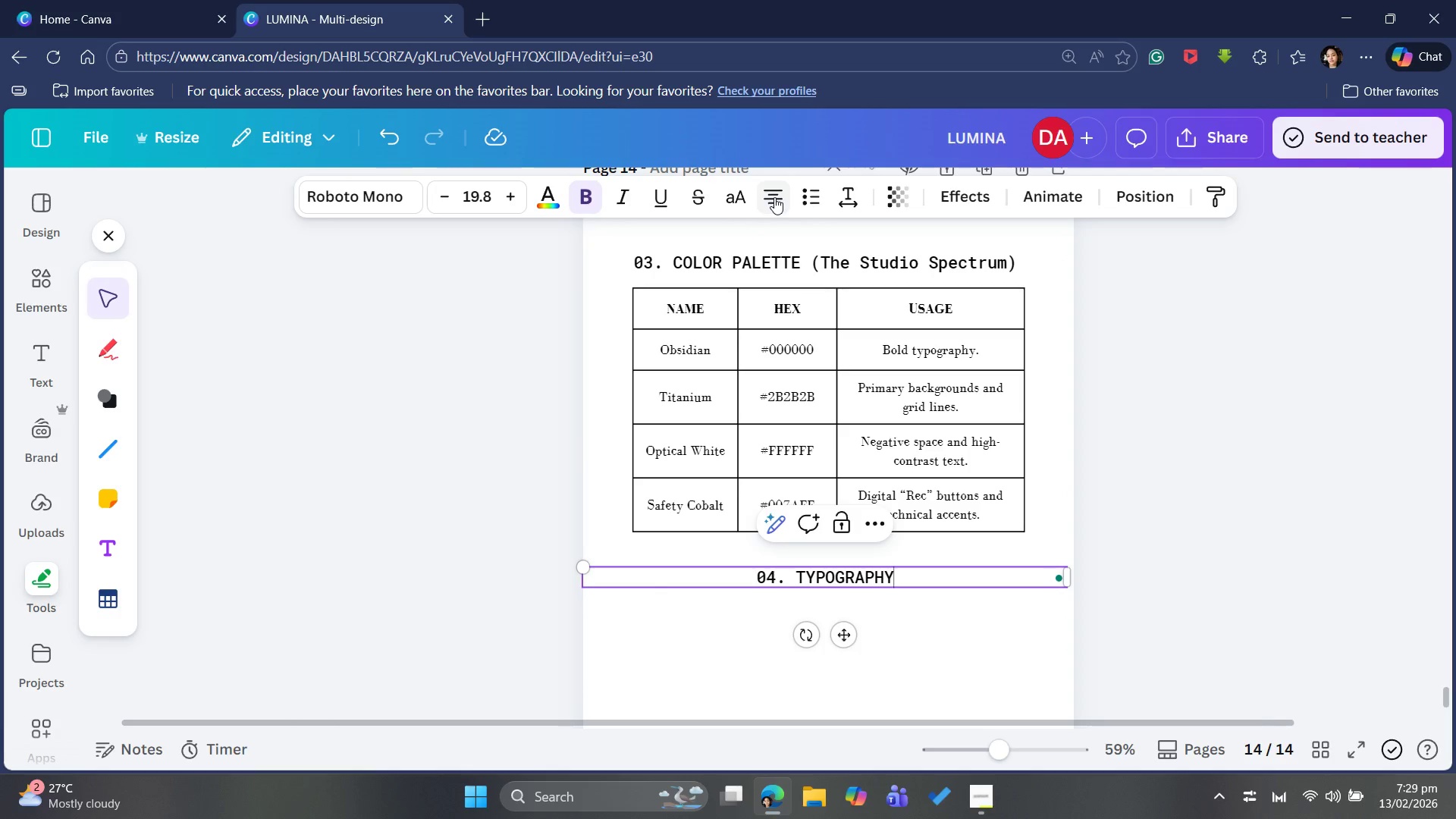 
left_click([774, 197])
 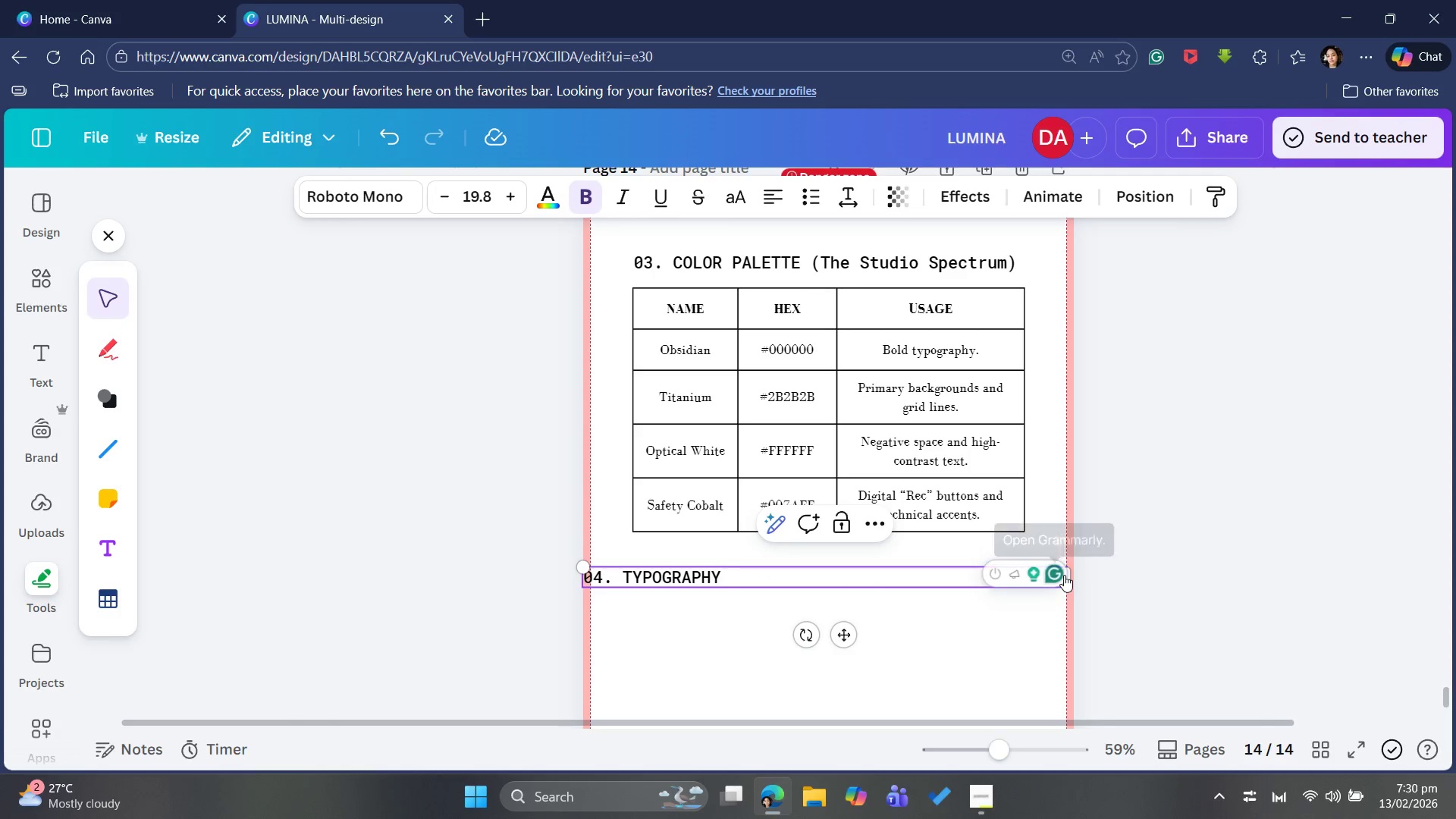 
wait(5.53)
 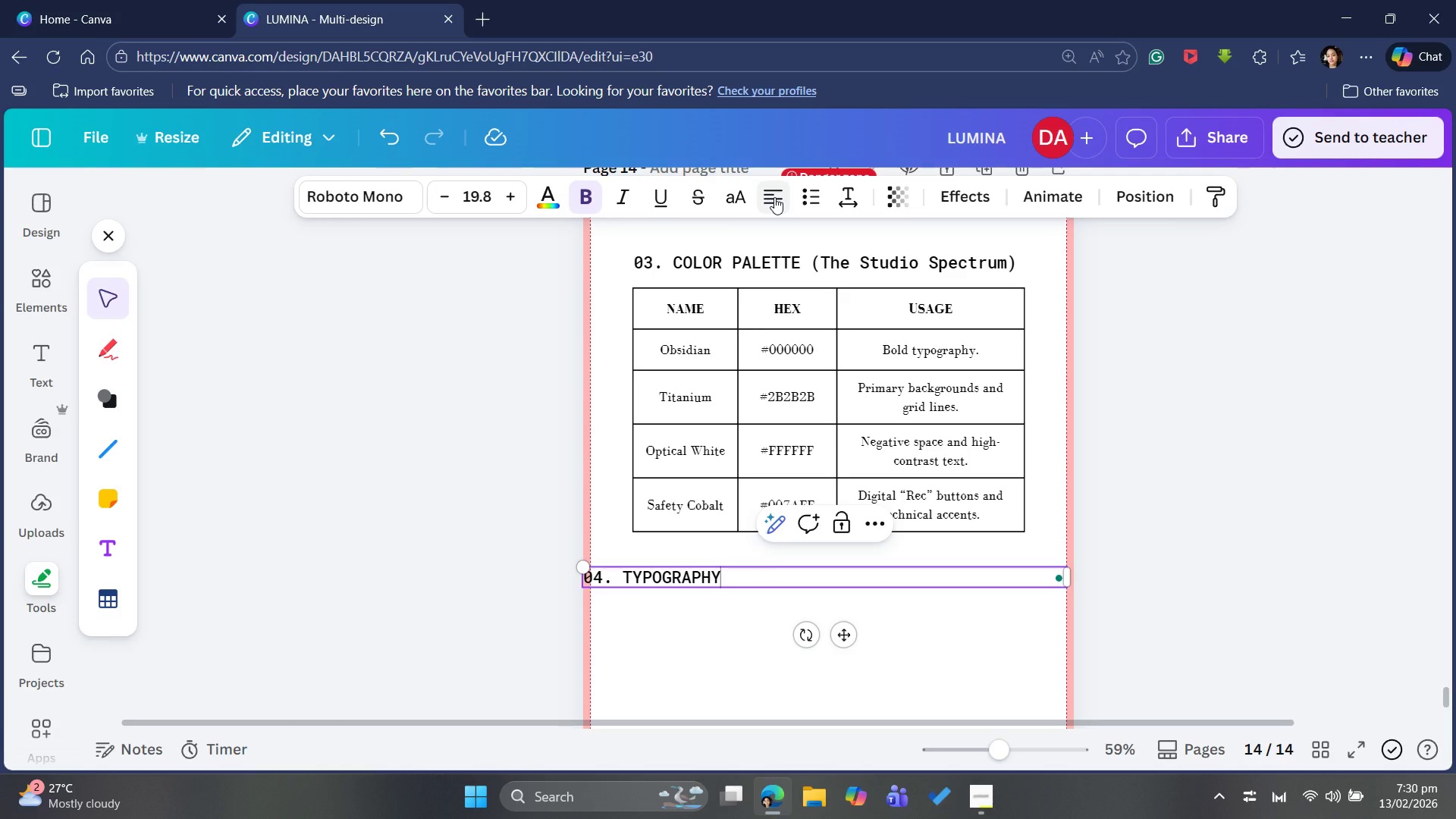 
left_click_drag(start_coordinate=[1080, 579], to_coordinate=[777, 585])
 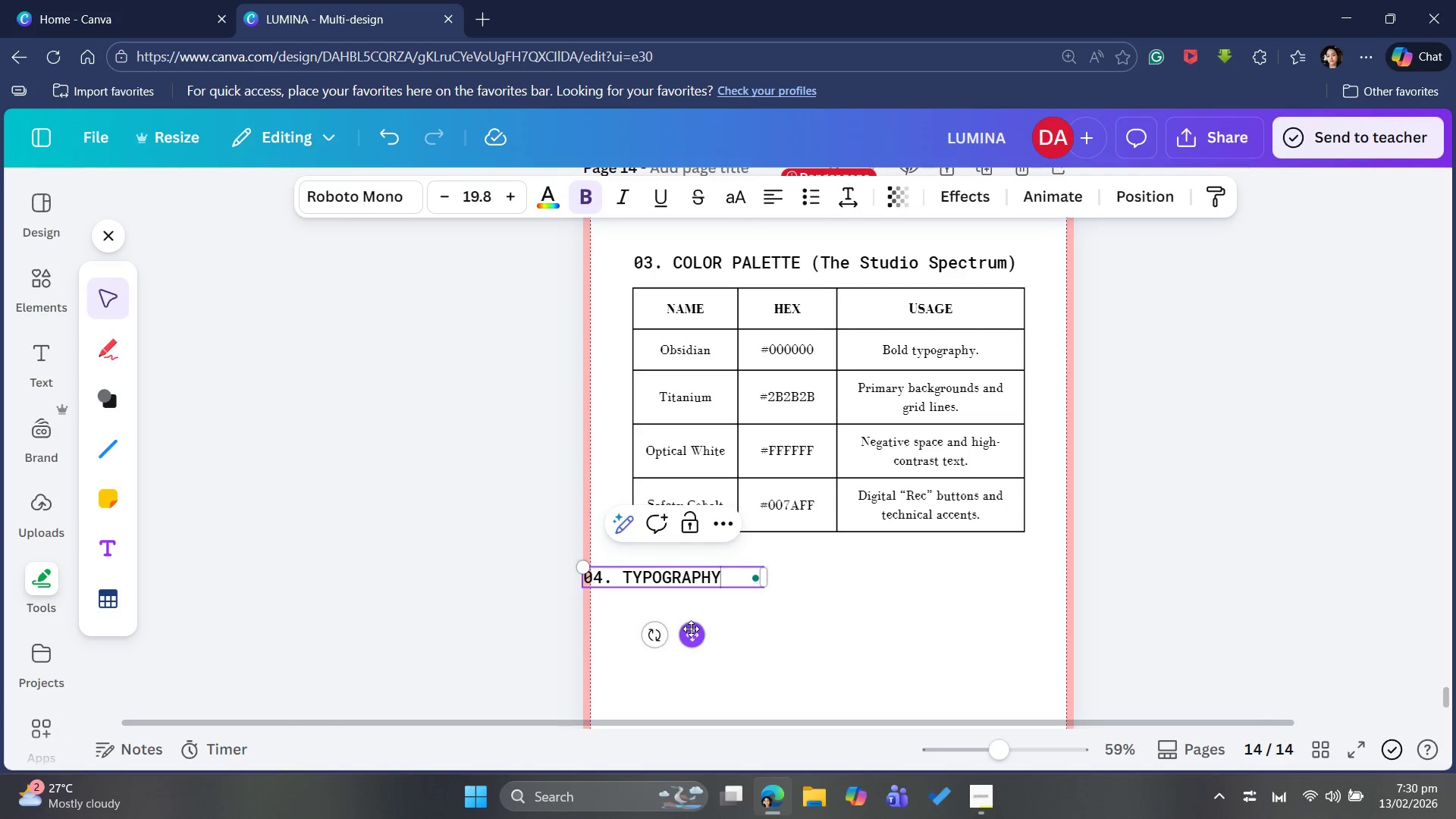 
left_click_drag(start_coordinate=[691, 629], to_coordinate=[741, 623])
 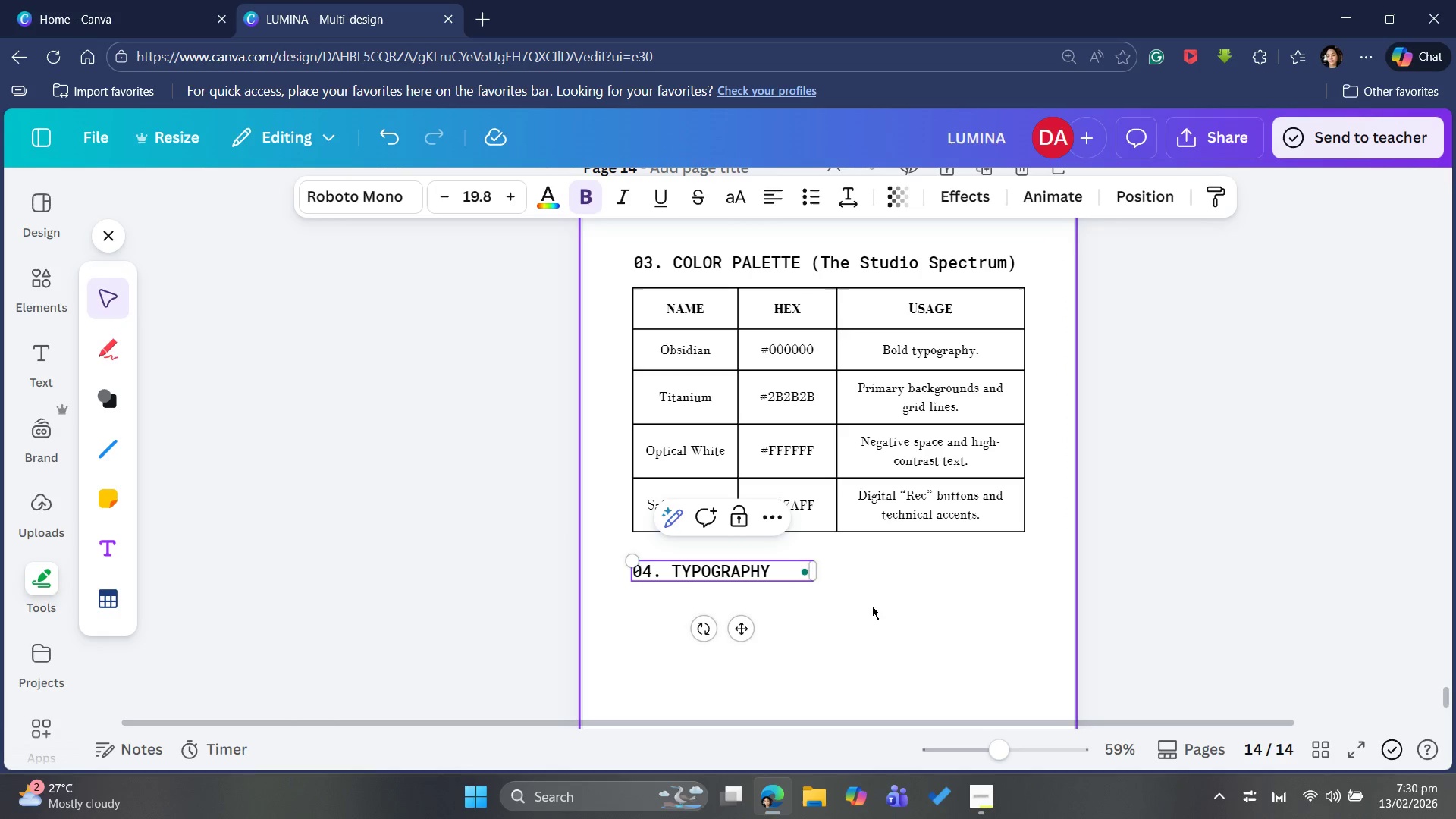 
left_click([872, 606])
 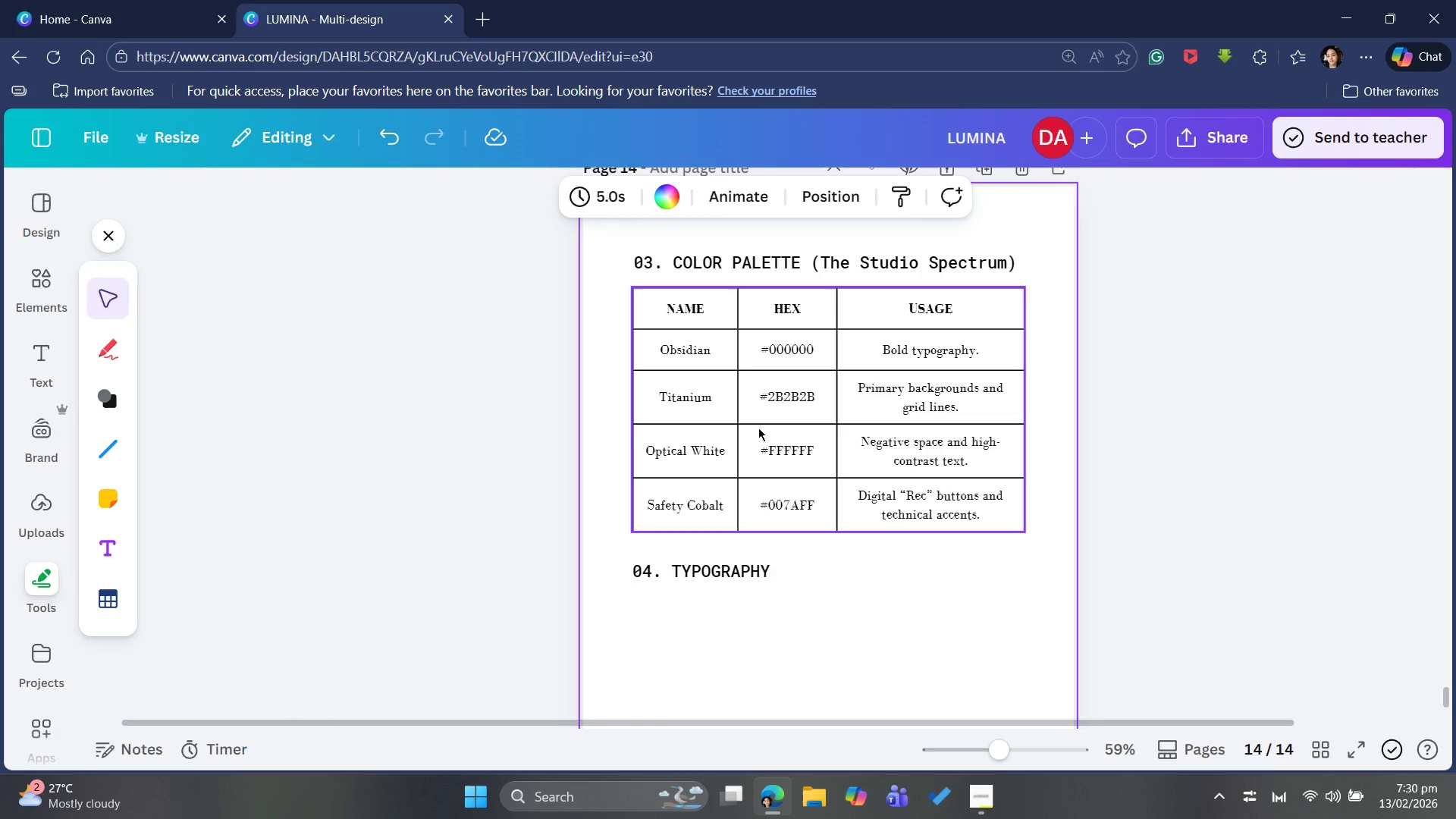 
scroll: coordinate [848, 497], scroll_direction: up, amount: 2.0
 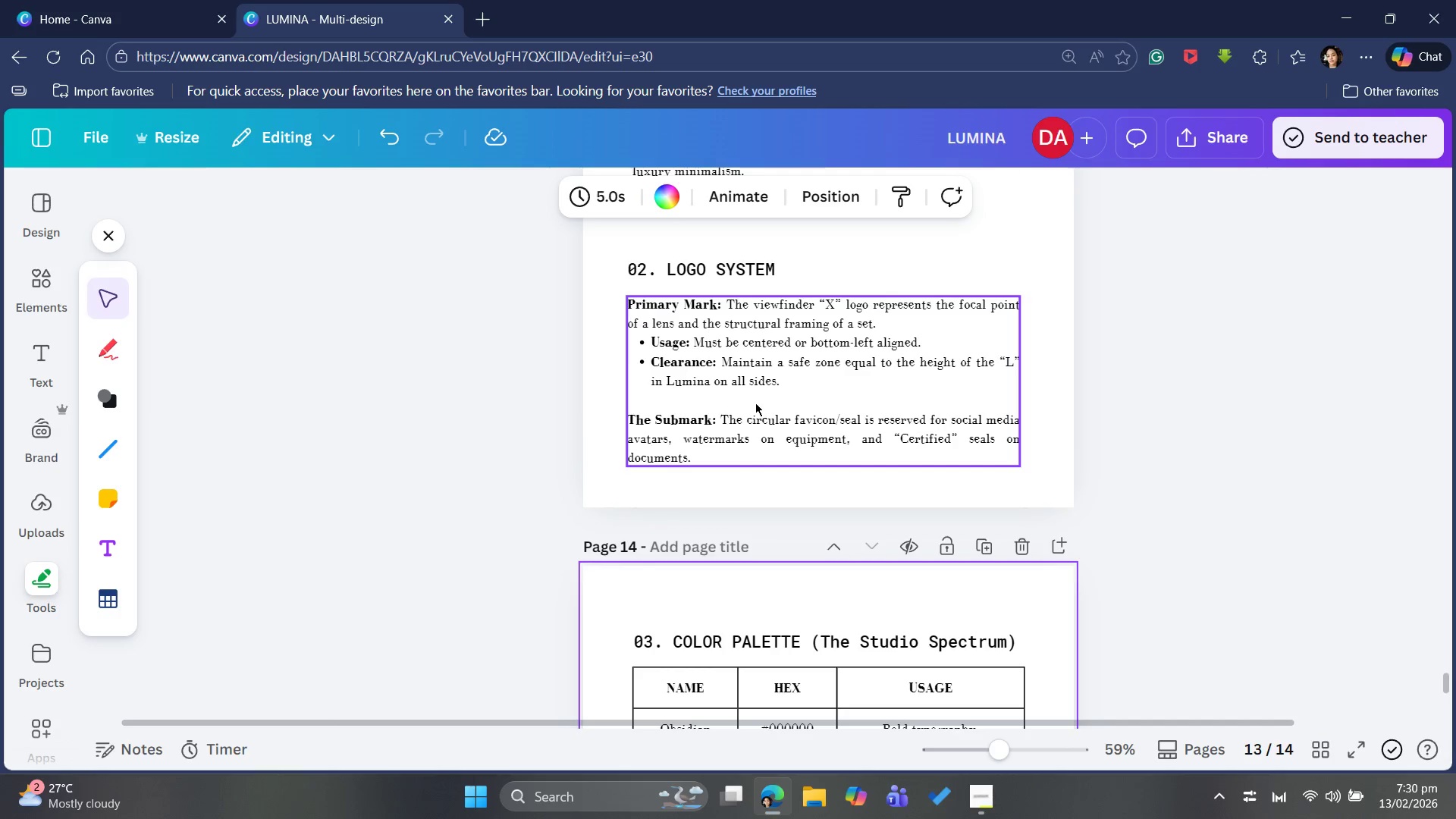 
left_click([755, 403])
 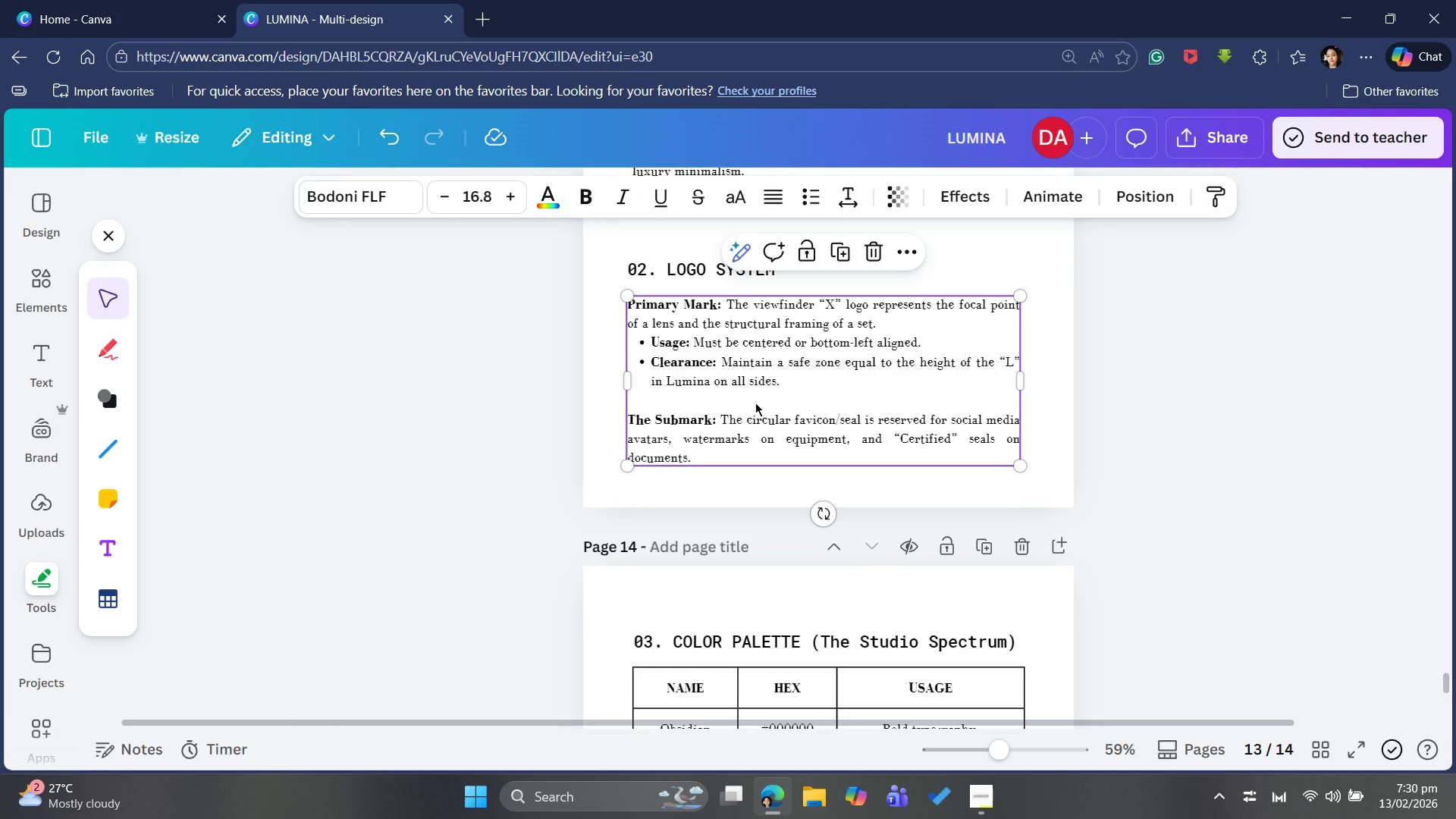 
key(Control+C)
 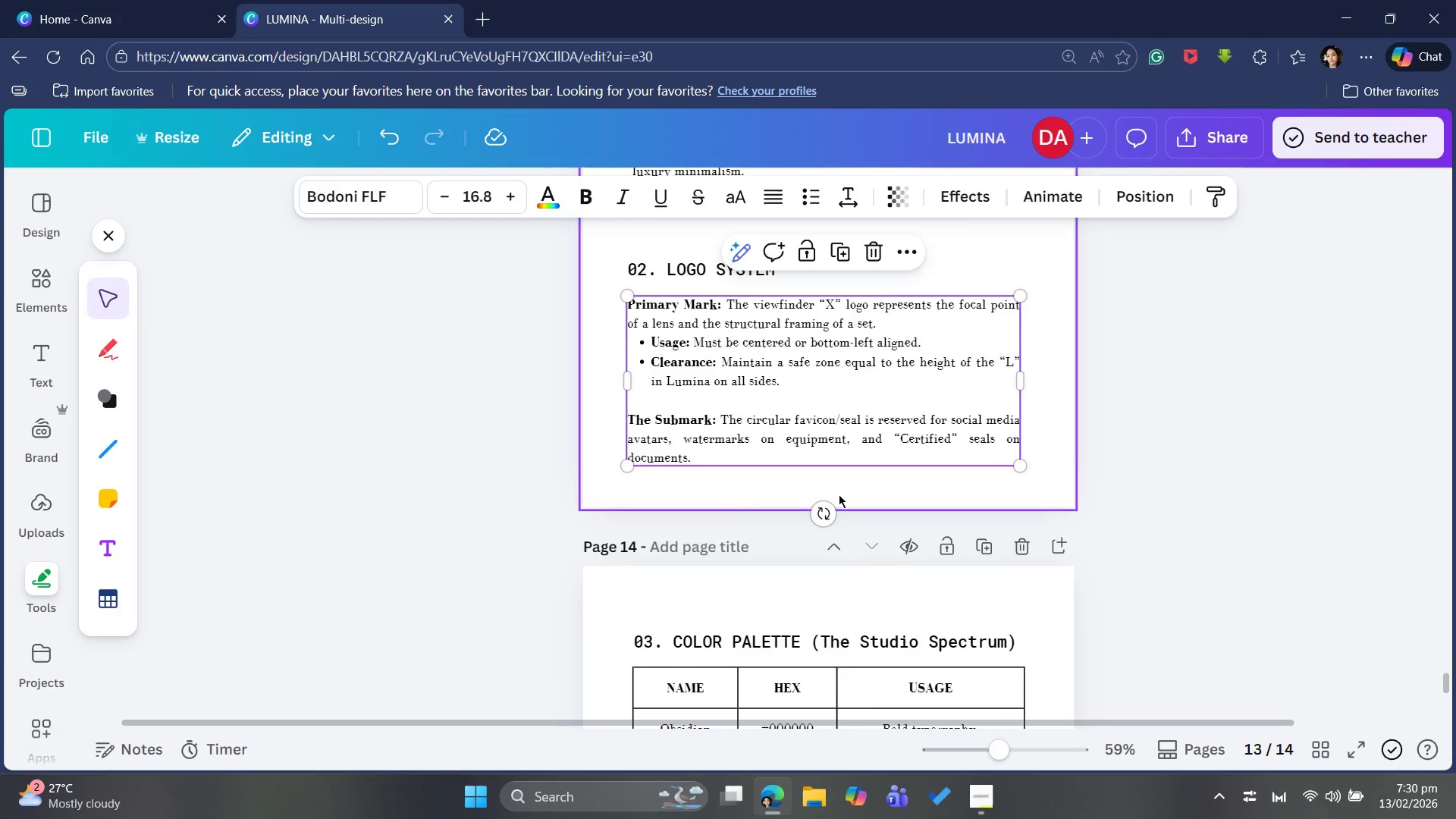 
scroll: coordinate [760, 555], scroll_direction: down, amount: 9.0
 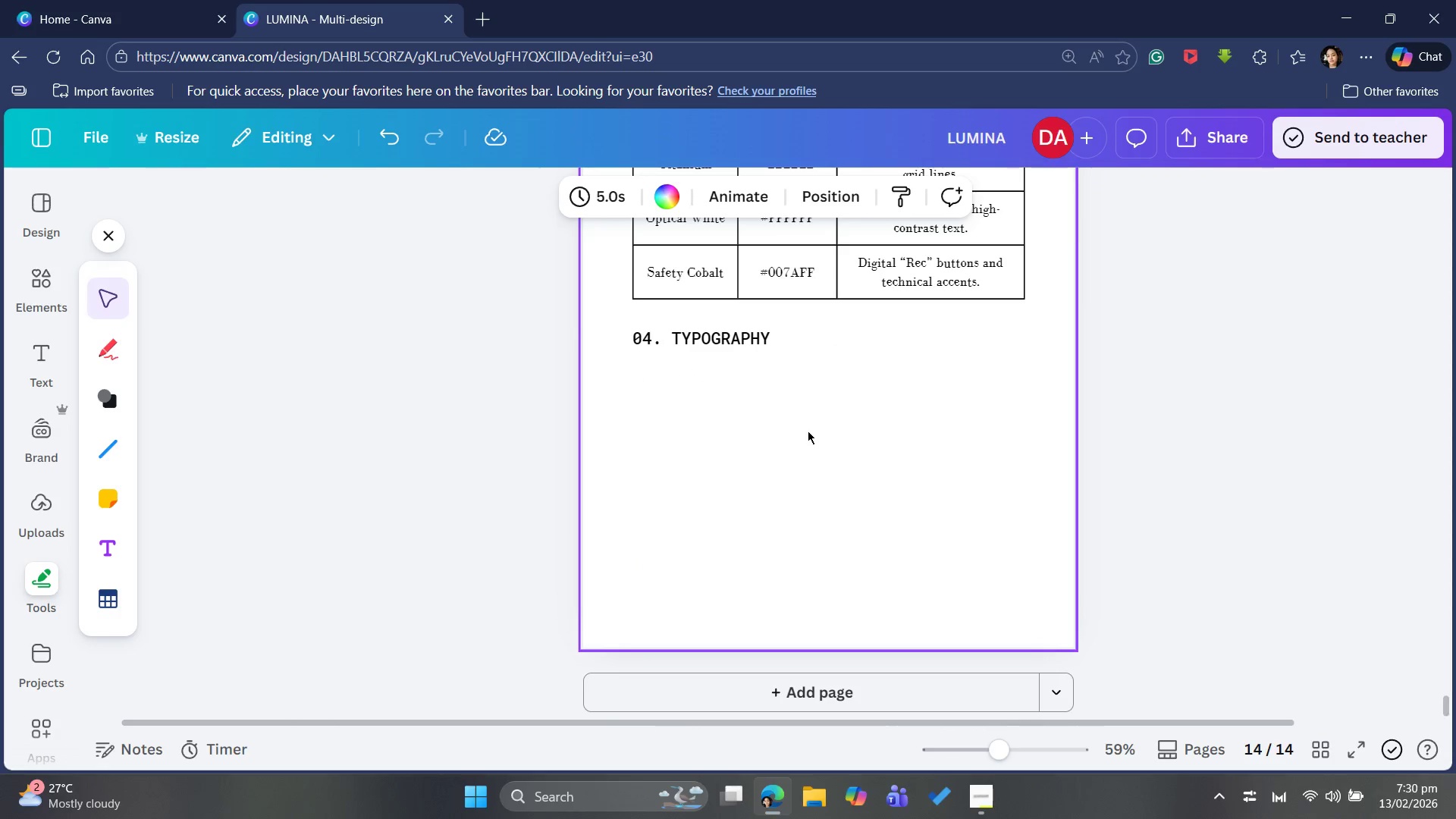 
key(Control+V)
 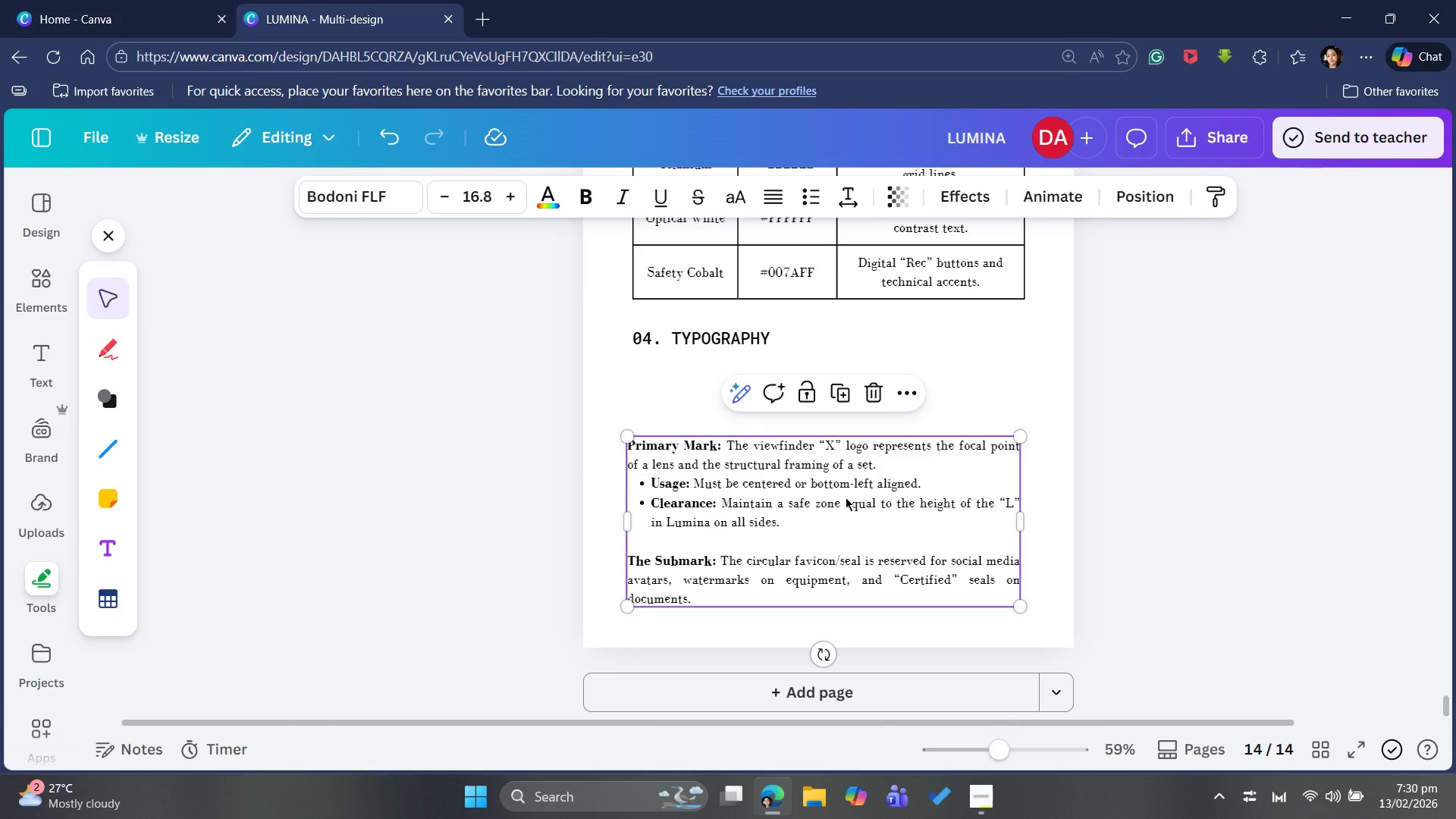 
left_click_drag(start_coordinate=[846, 500], to_coordinate=[852, 423])
 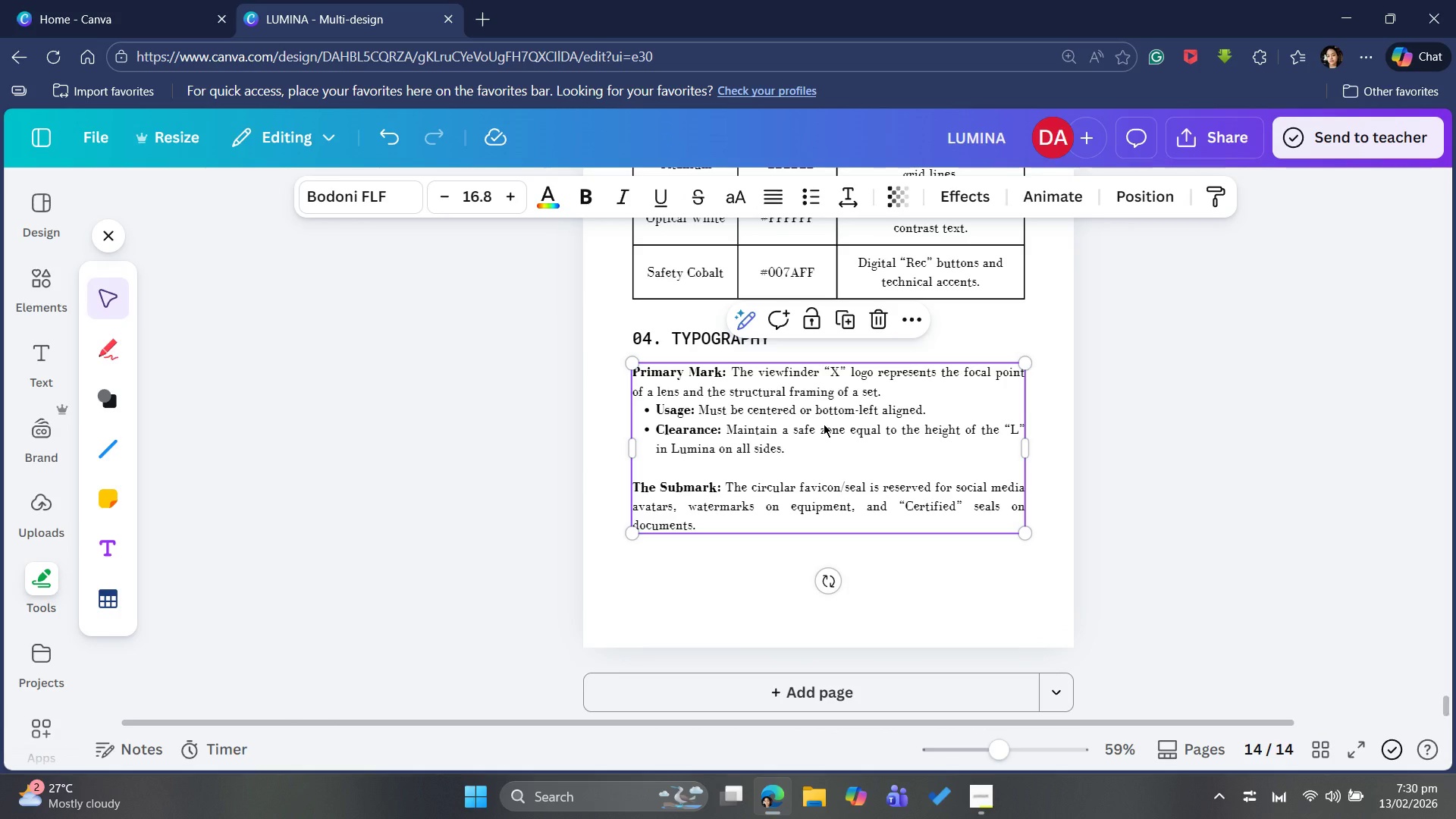 
left_click([824, 424])
 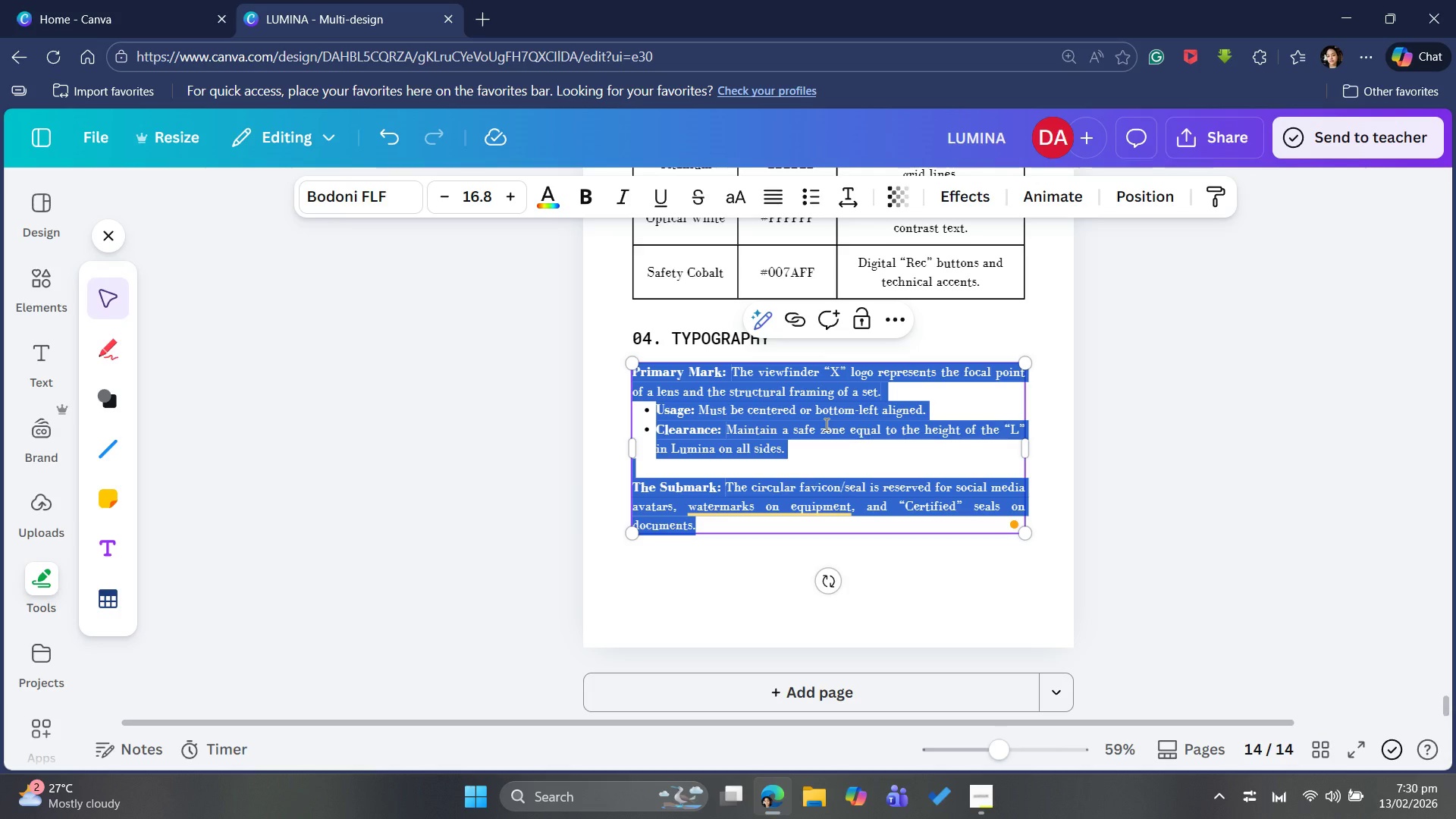 
wait(6.99)
 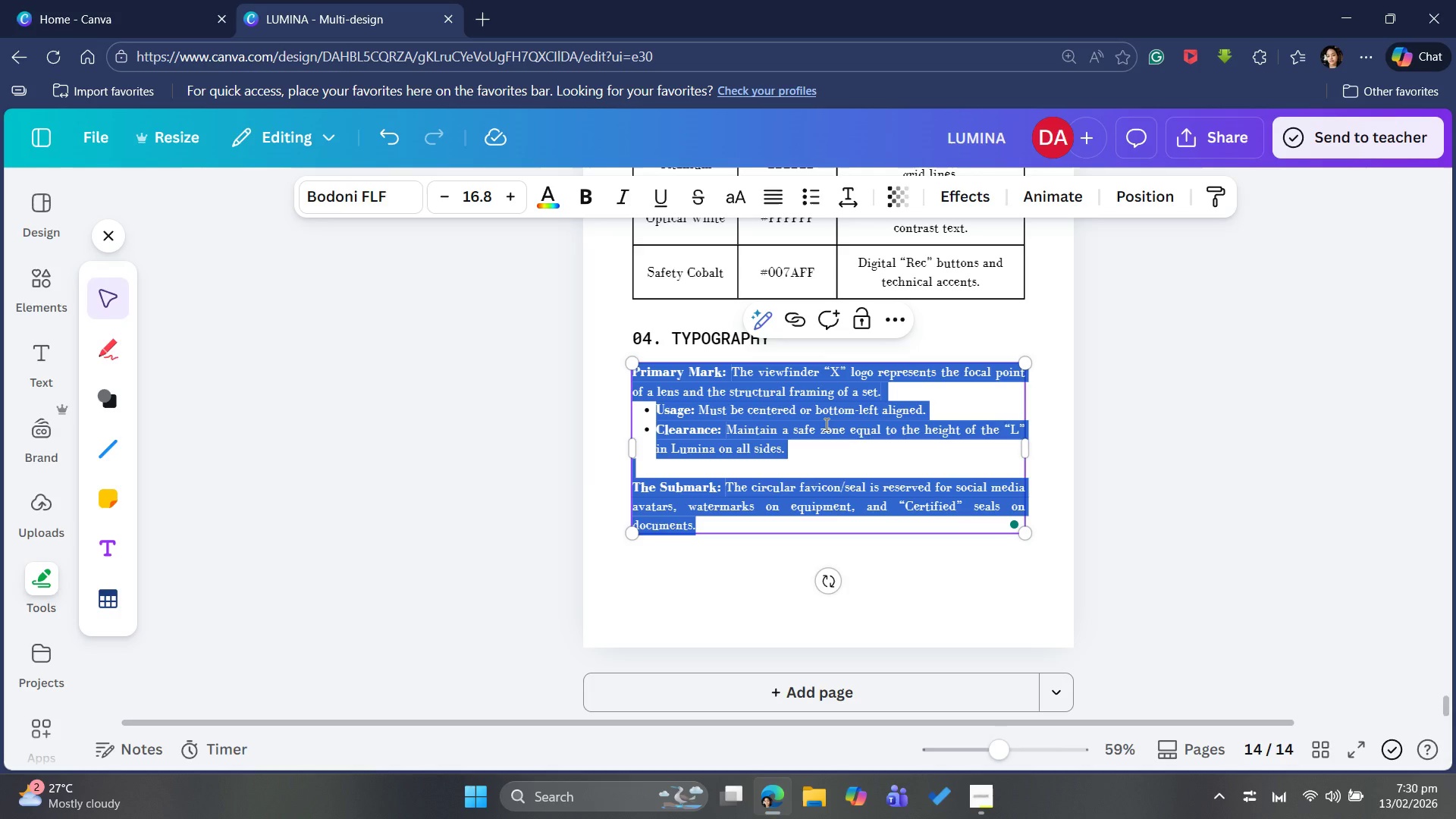 
type(Header 01: )
 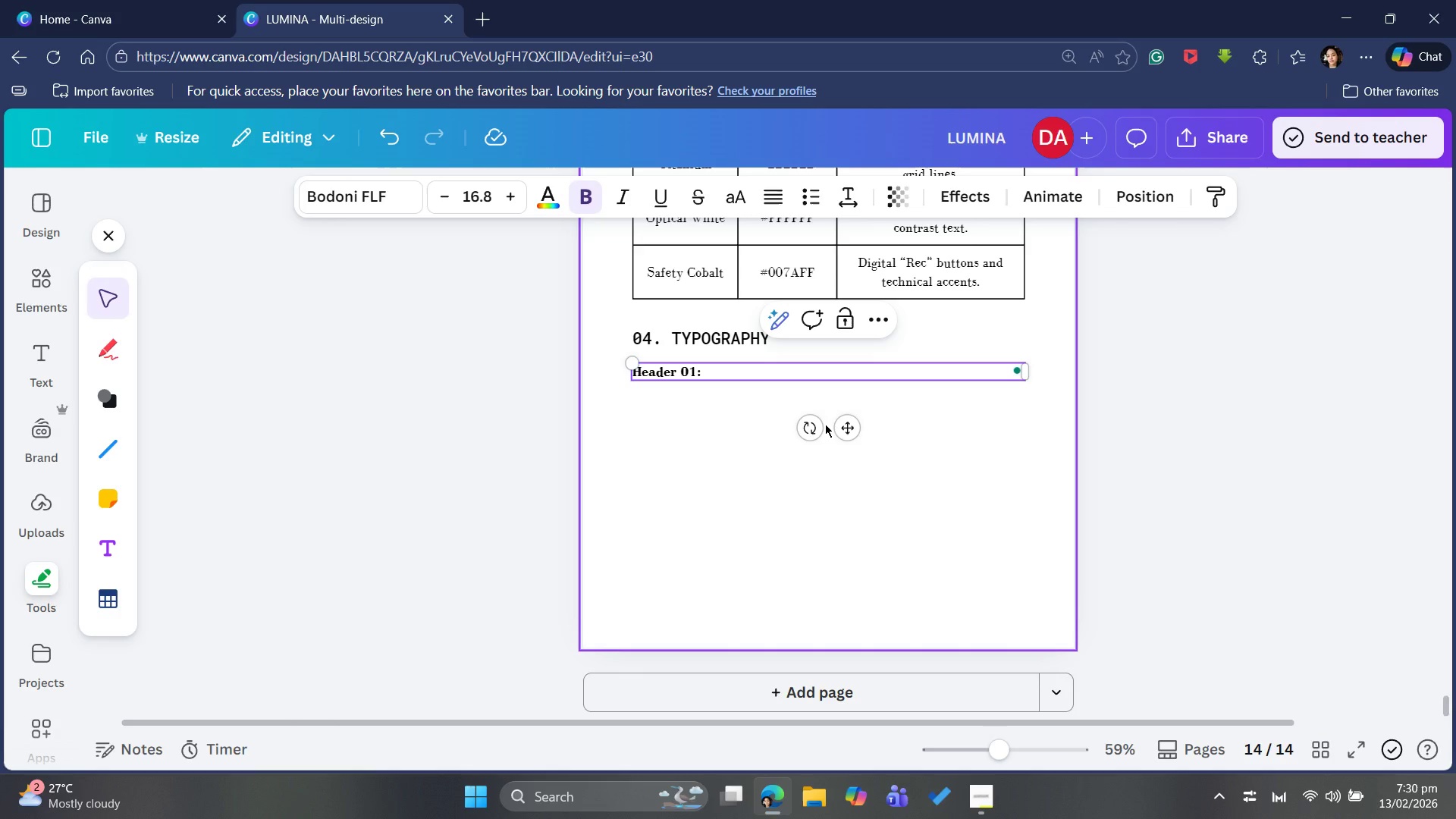 
type(ARCHIVO BLACK)
 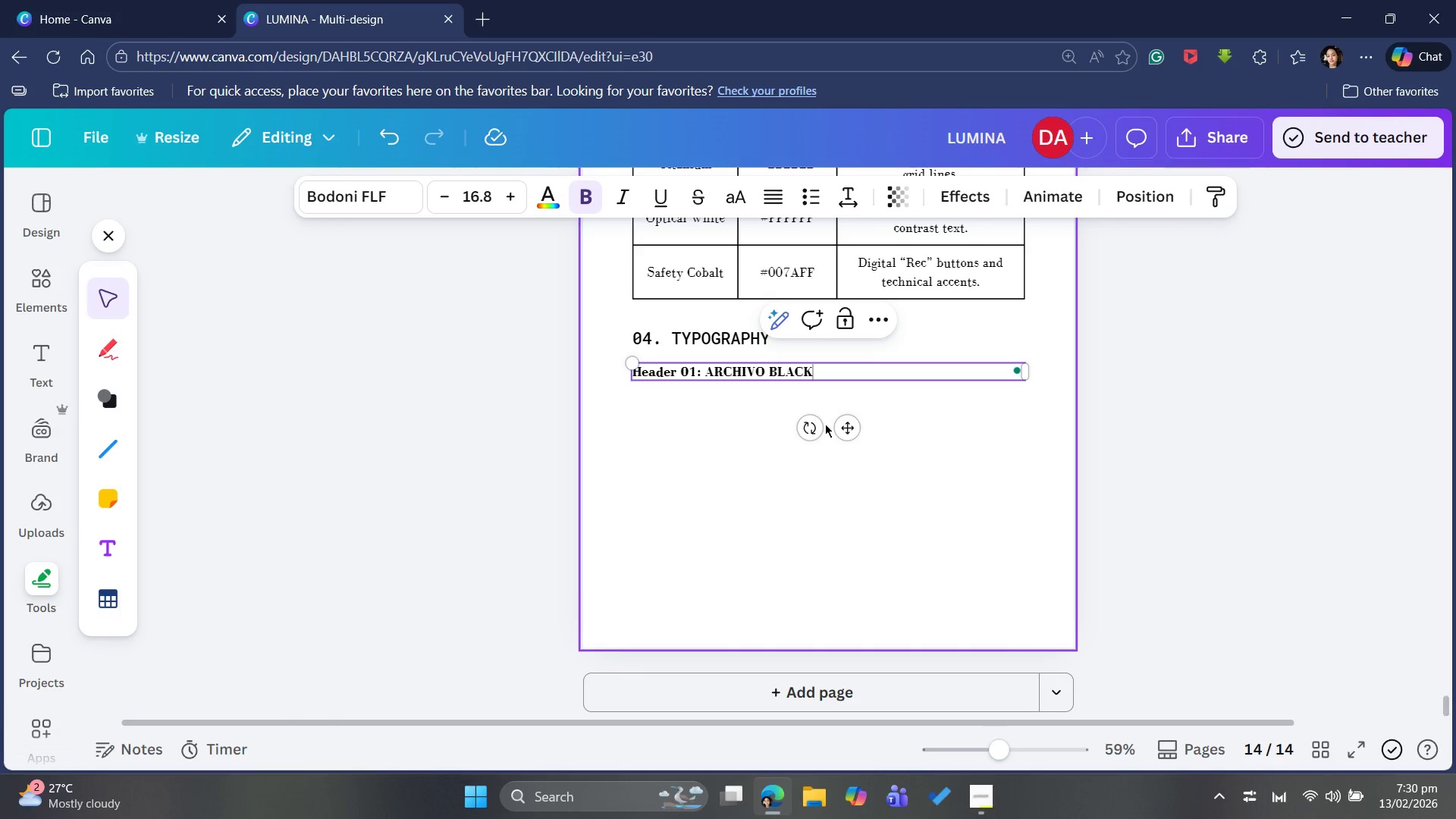 
key(Enter)
 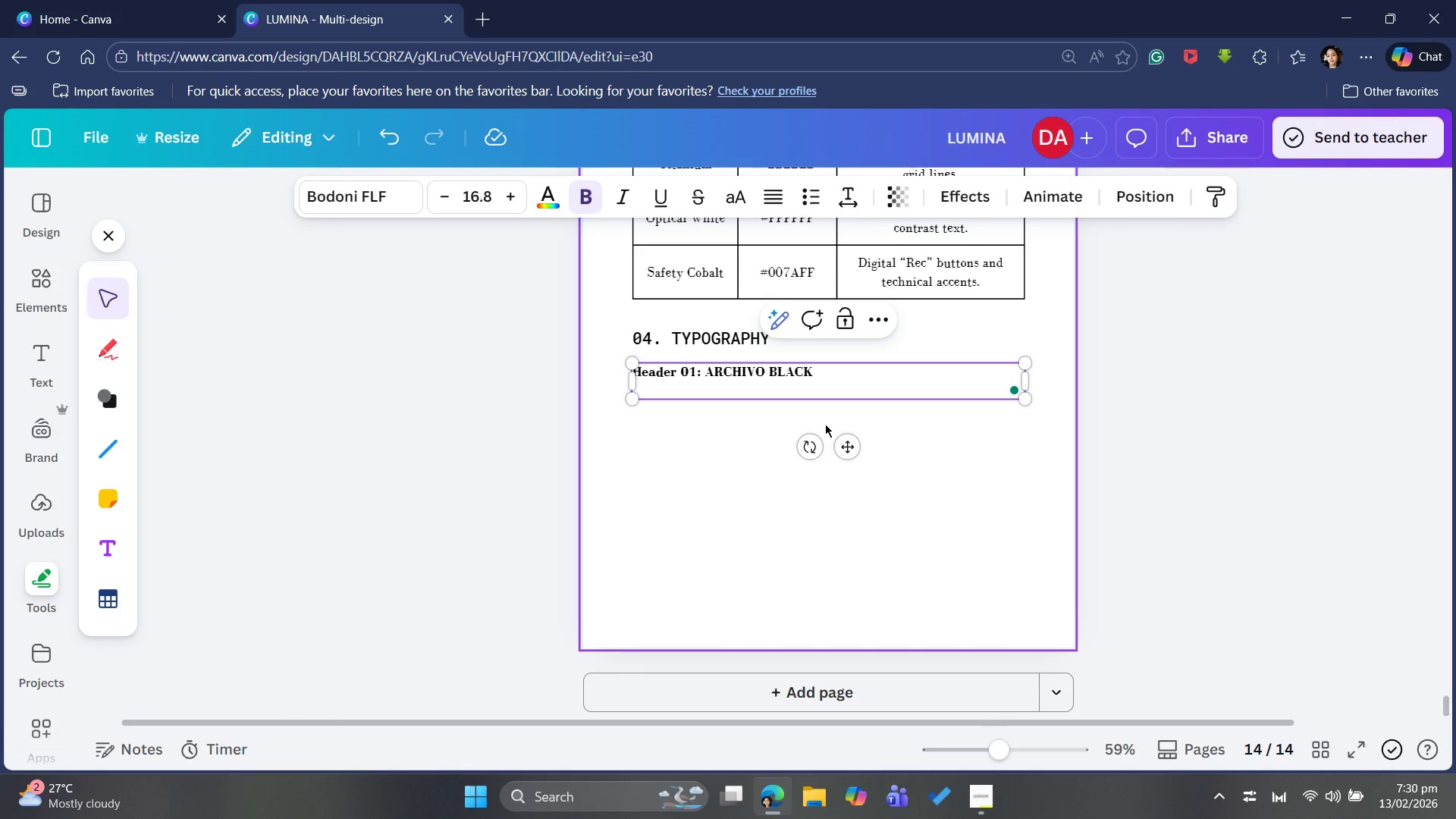 
key(Control+B)
 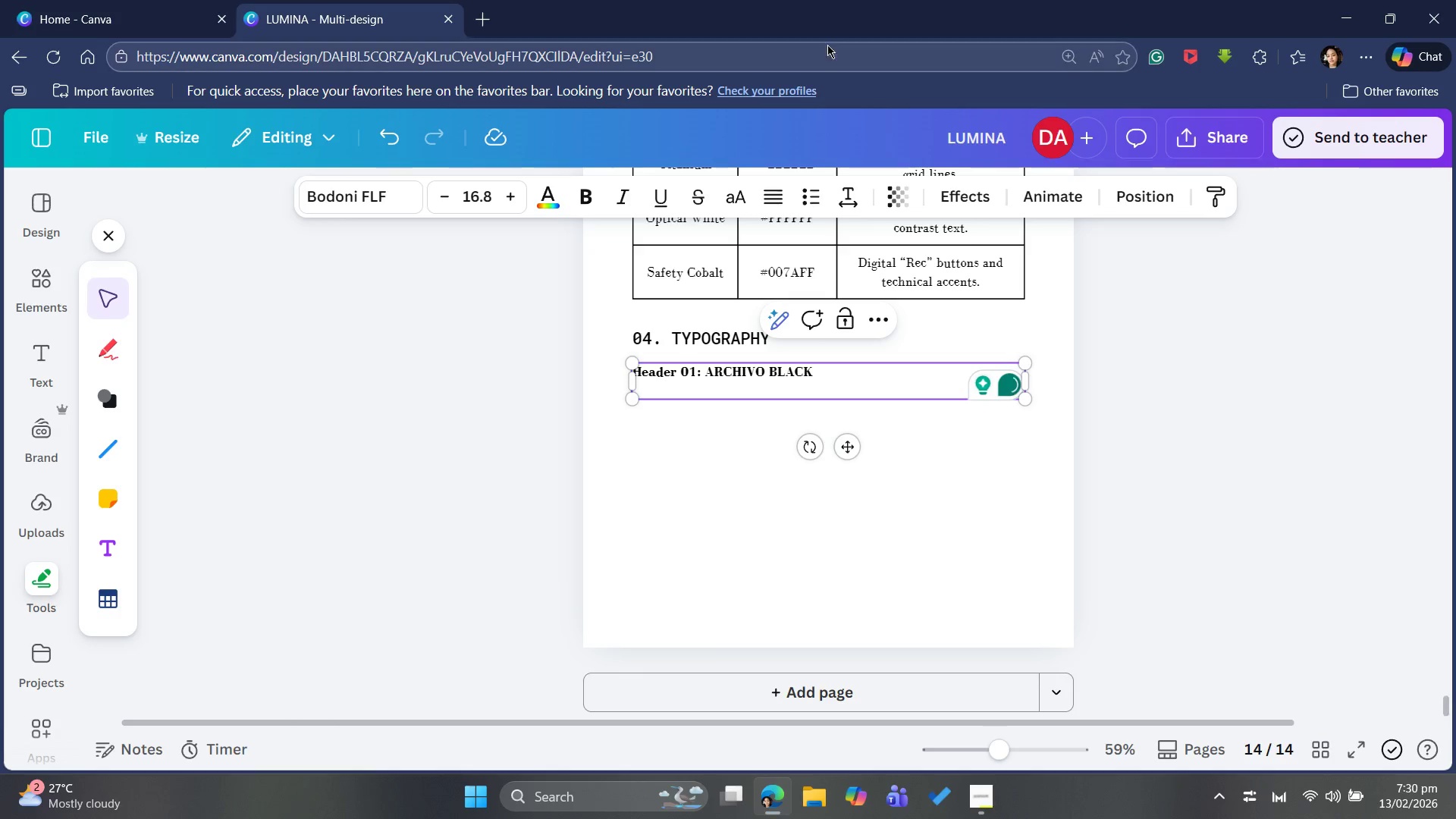 
left_click([817, 202])
 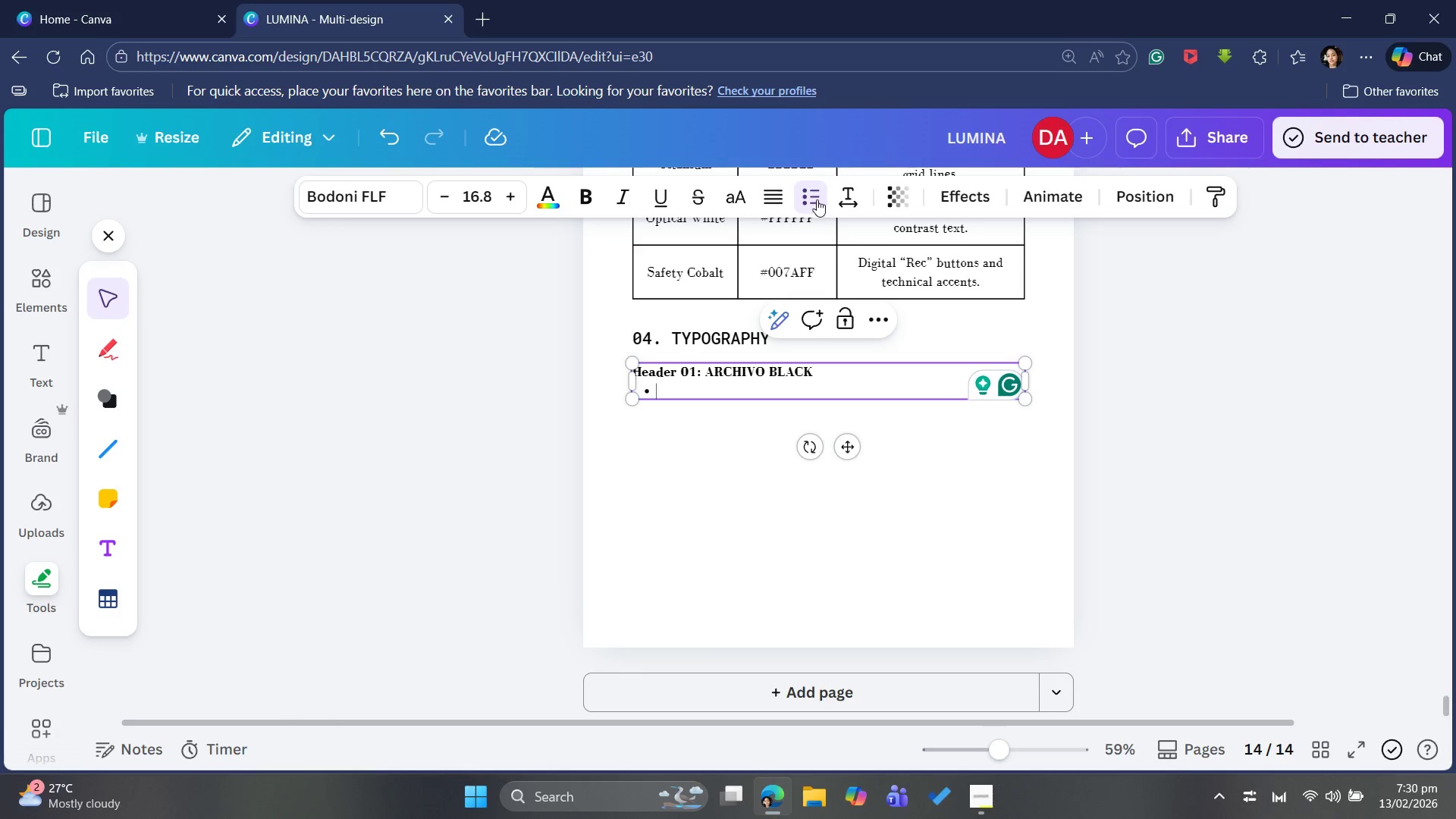 
key(Control+B)
 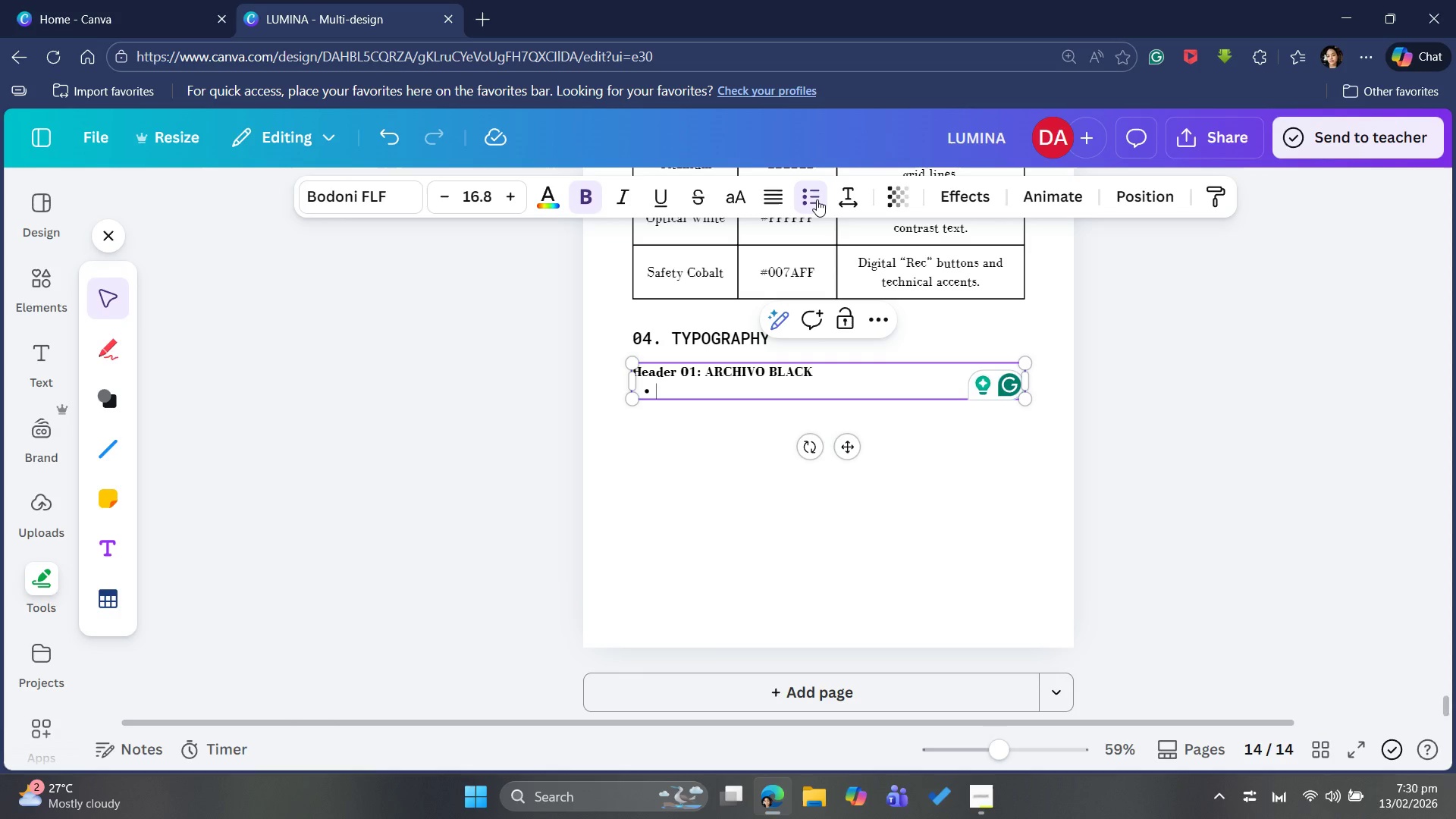 
type(sTYLE: )
key(Backspace)
key(Backspace)
key(Backspace)
key(Backspace)
key(Backspace)
key(Backspace)
key(Backspace)
type(Style: )
 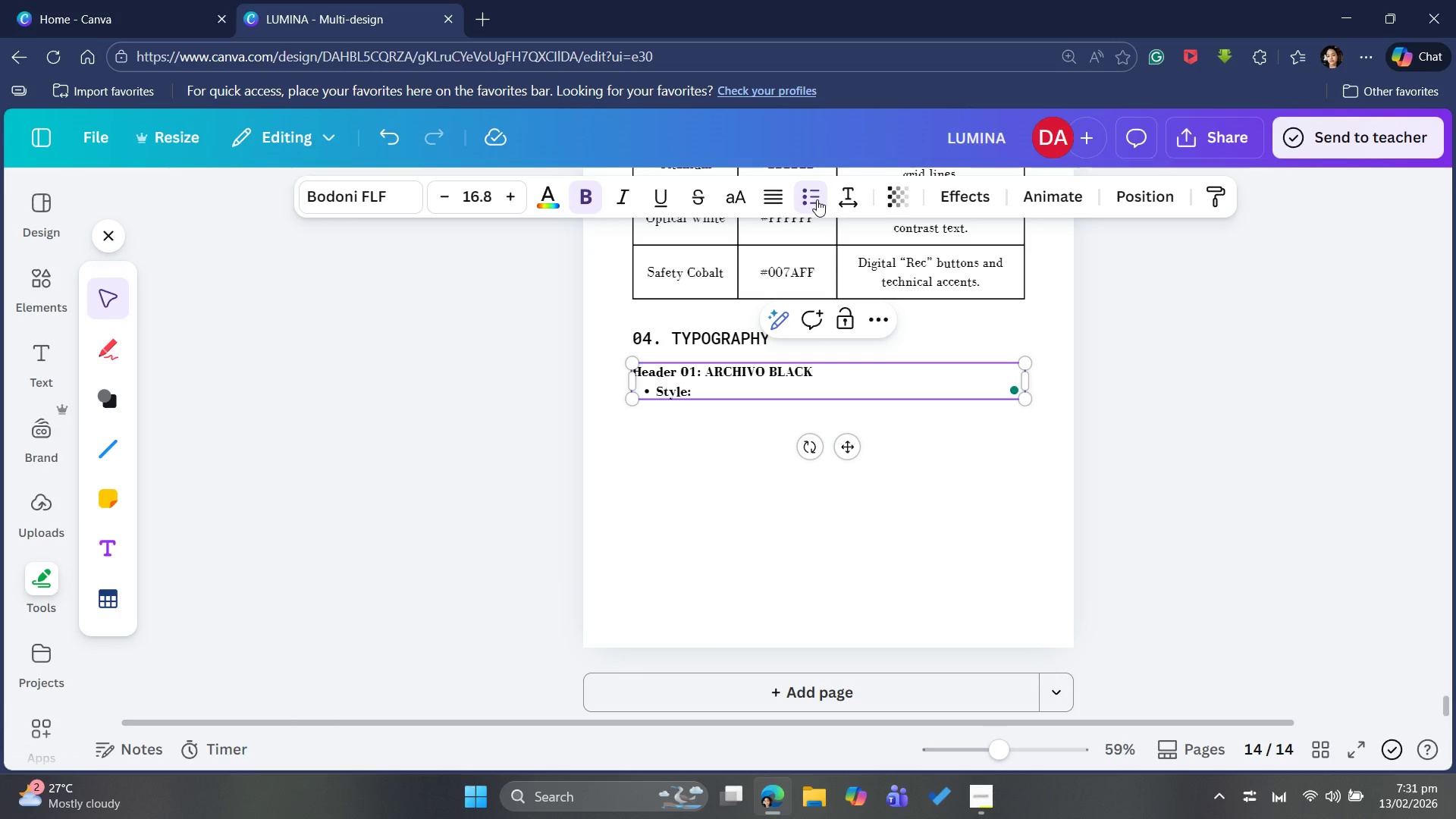 
key(Control+B)
 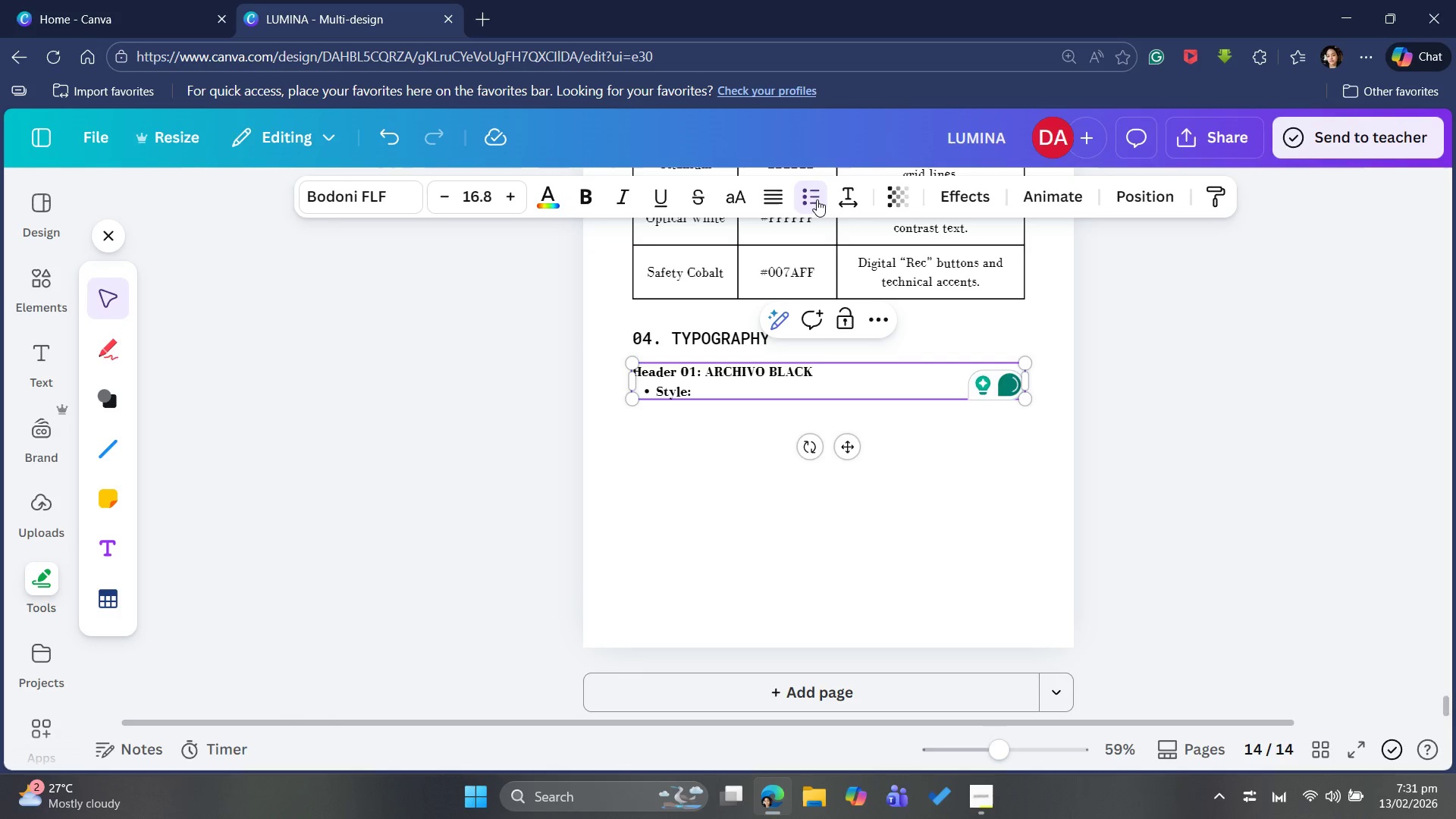 
type(ALL CAPS/Bold)
 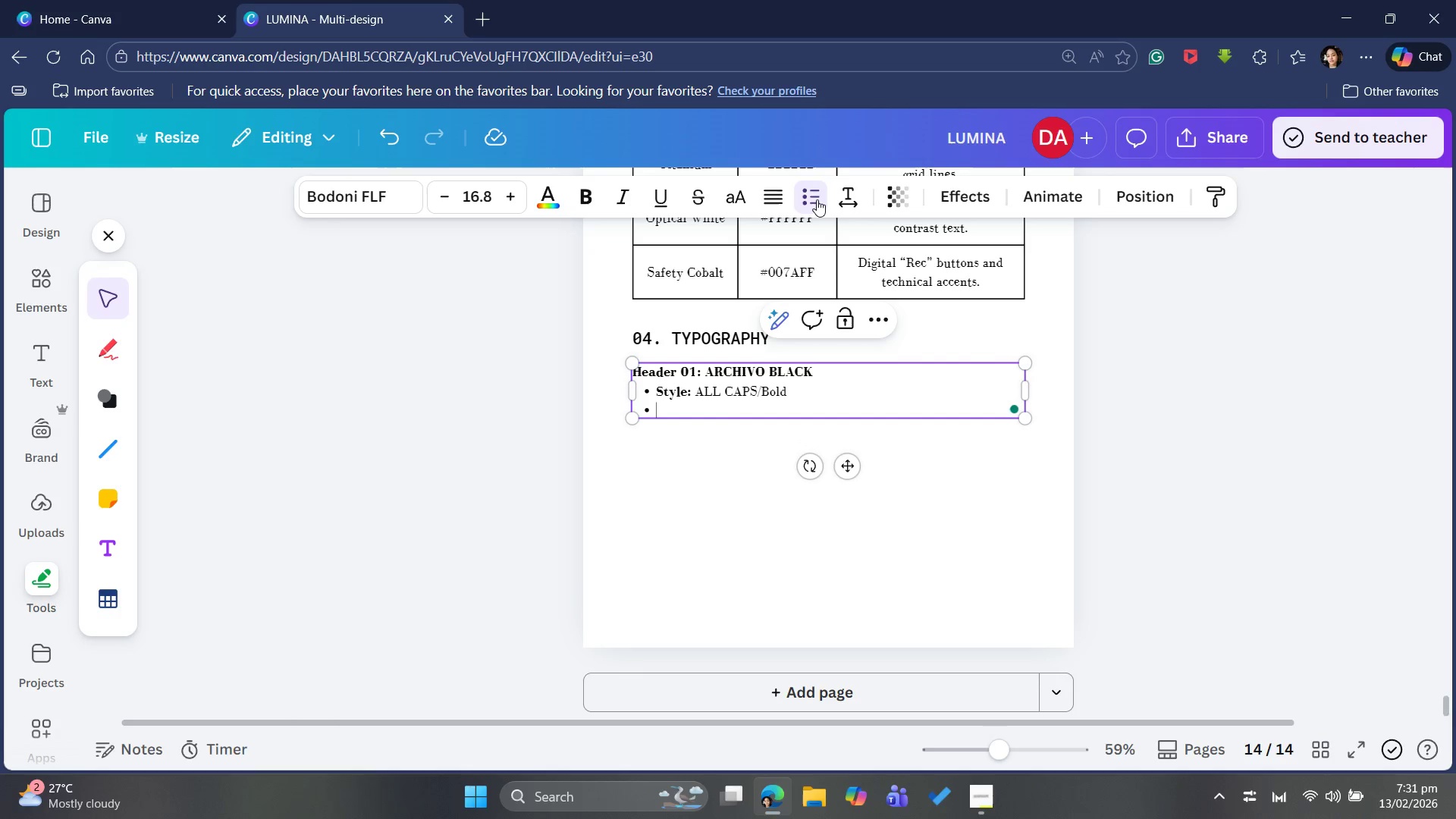 
 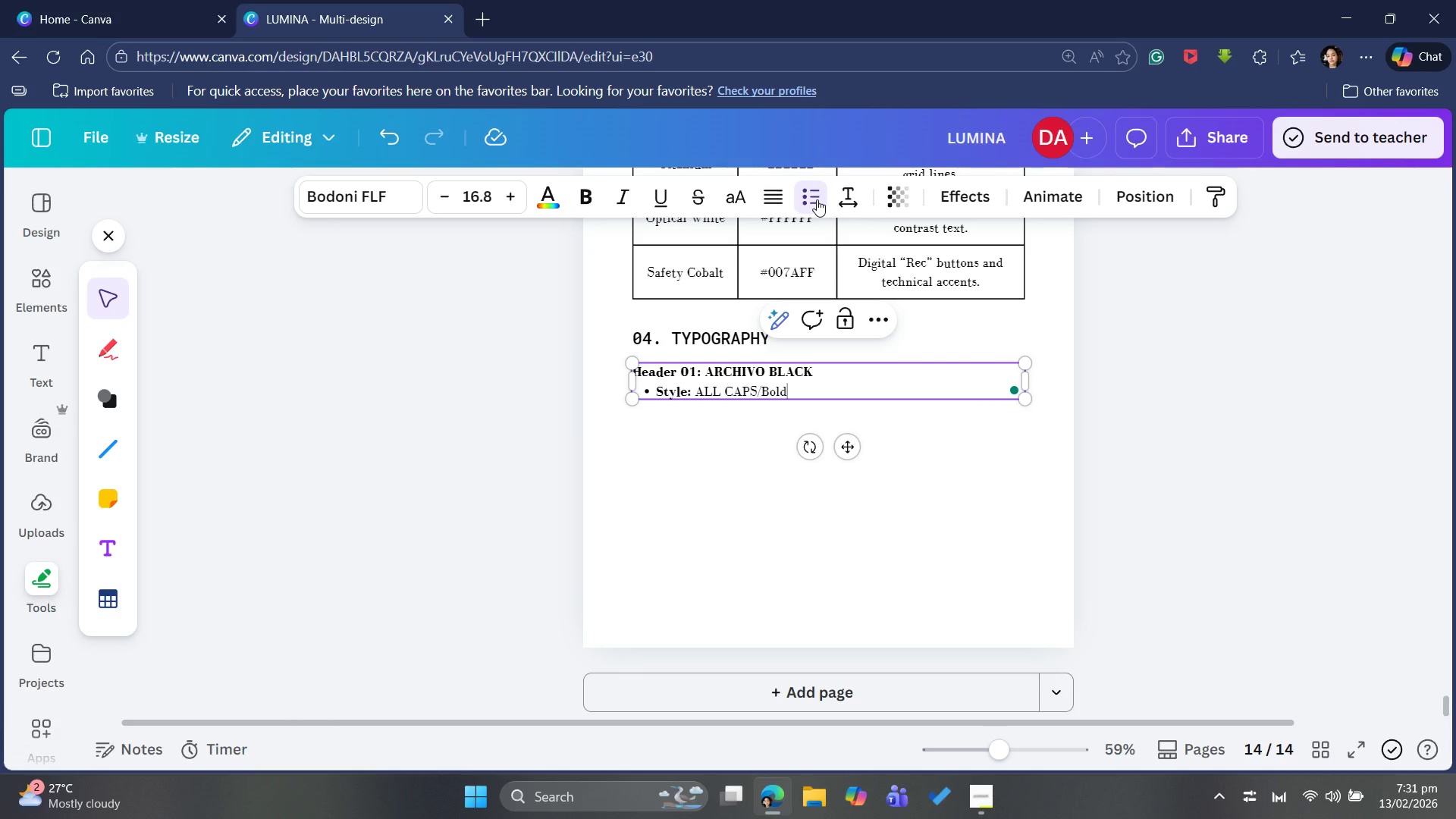 
key(Enter)
 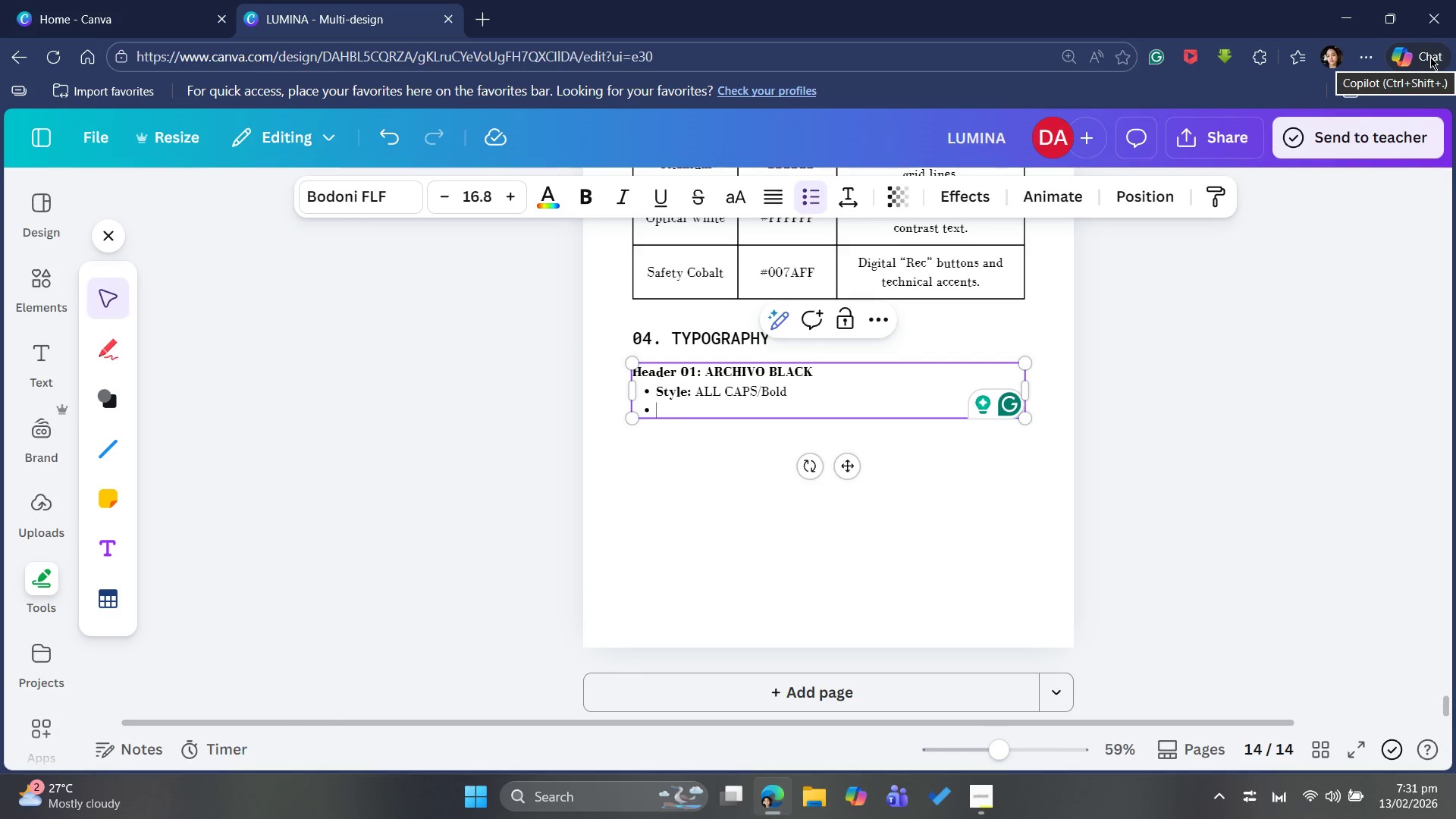 
wait(29.3)
 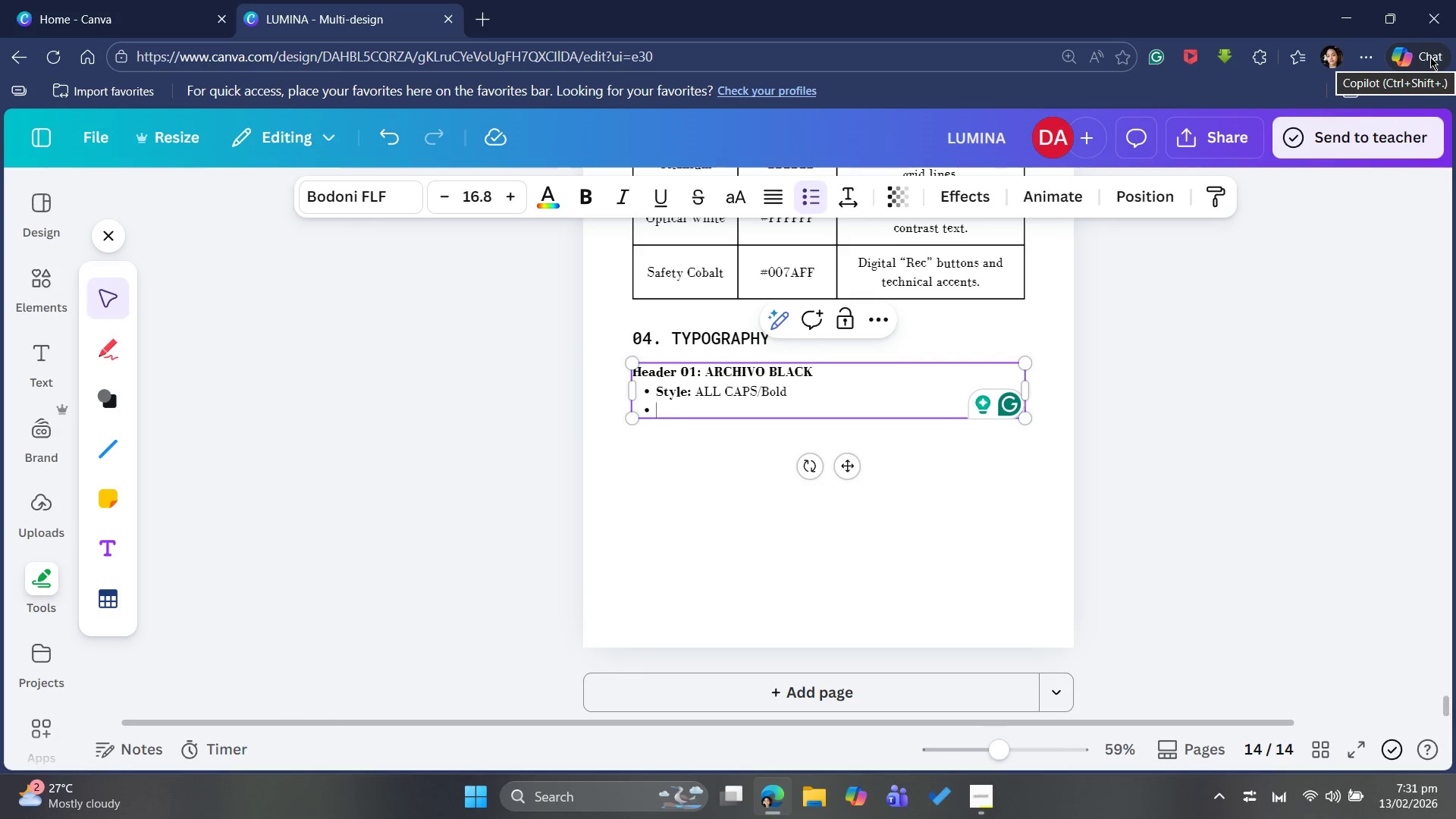 
scroll: coordinate [1432, 61], scroll_direction: down, amount: 1.0
 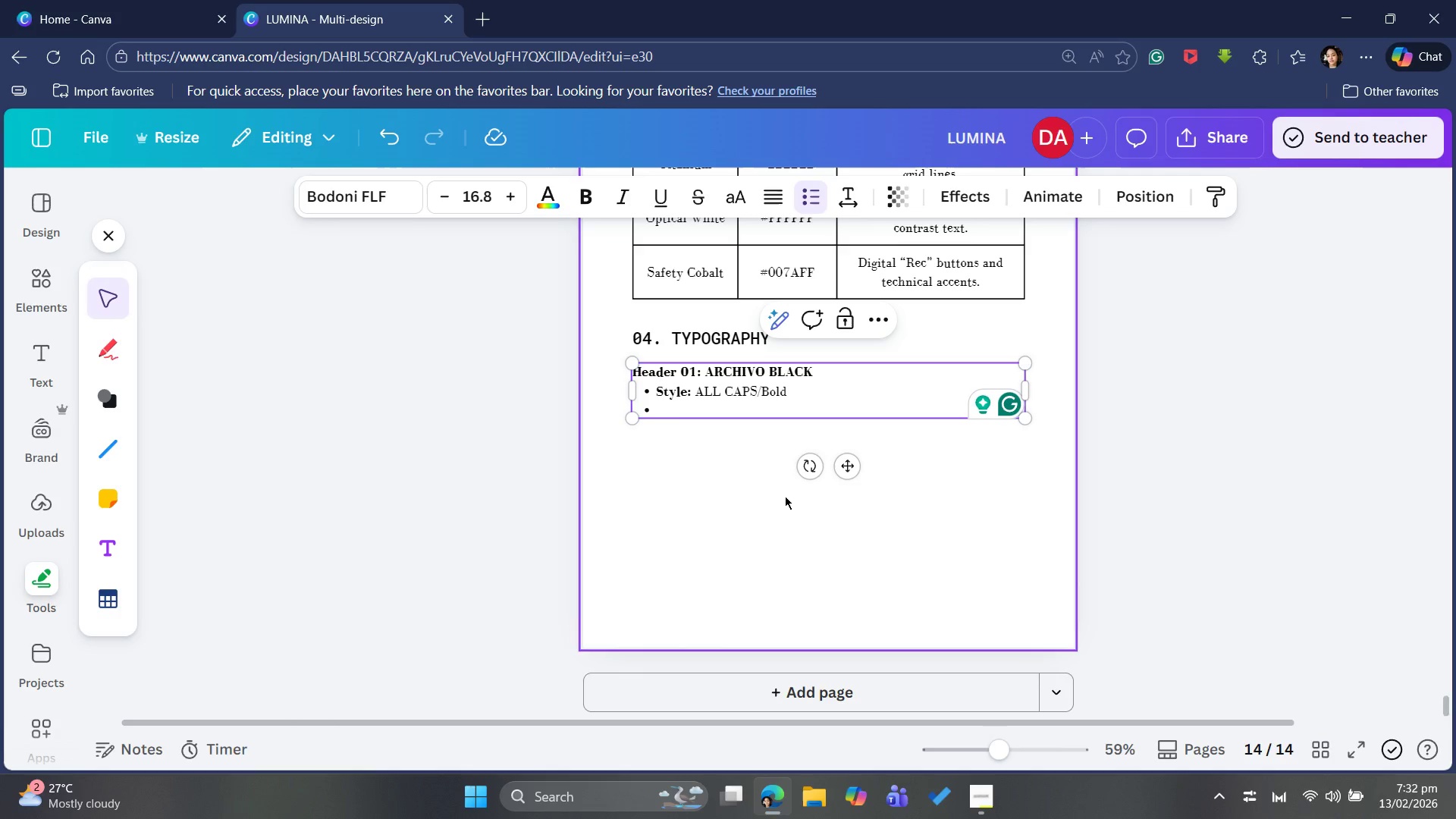 
wait(43.19)
 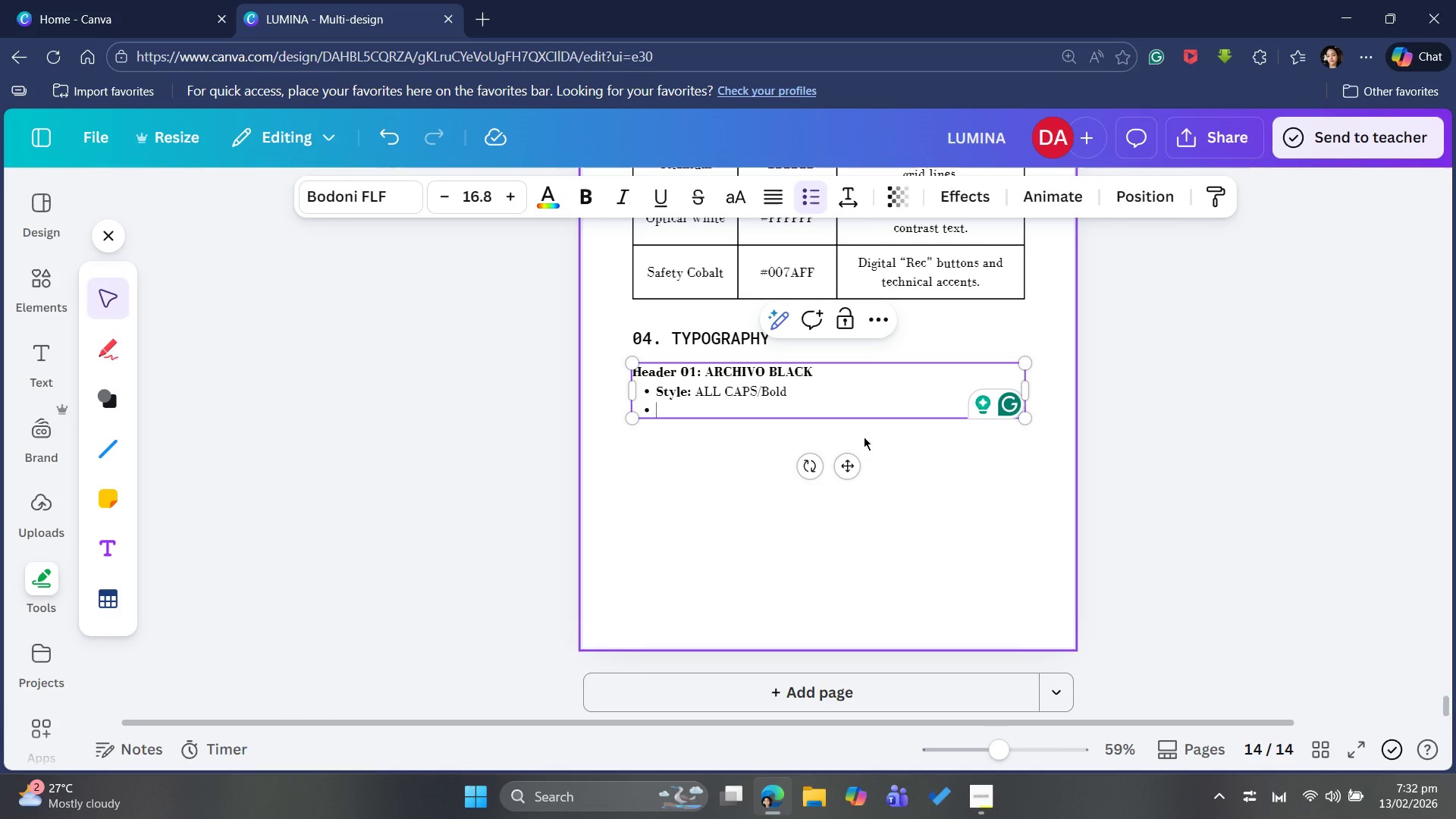 
type(Use: )
key(Backspace)
key(Backspace)
key(Backspace)
key(Backspace)
key(Backspace)
 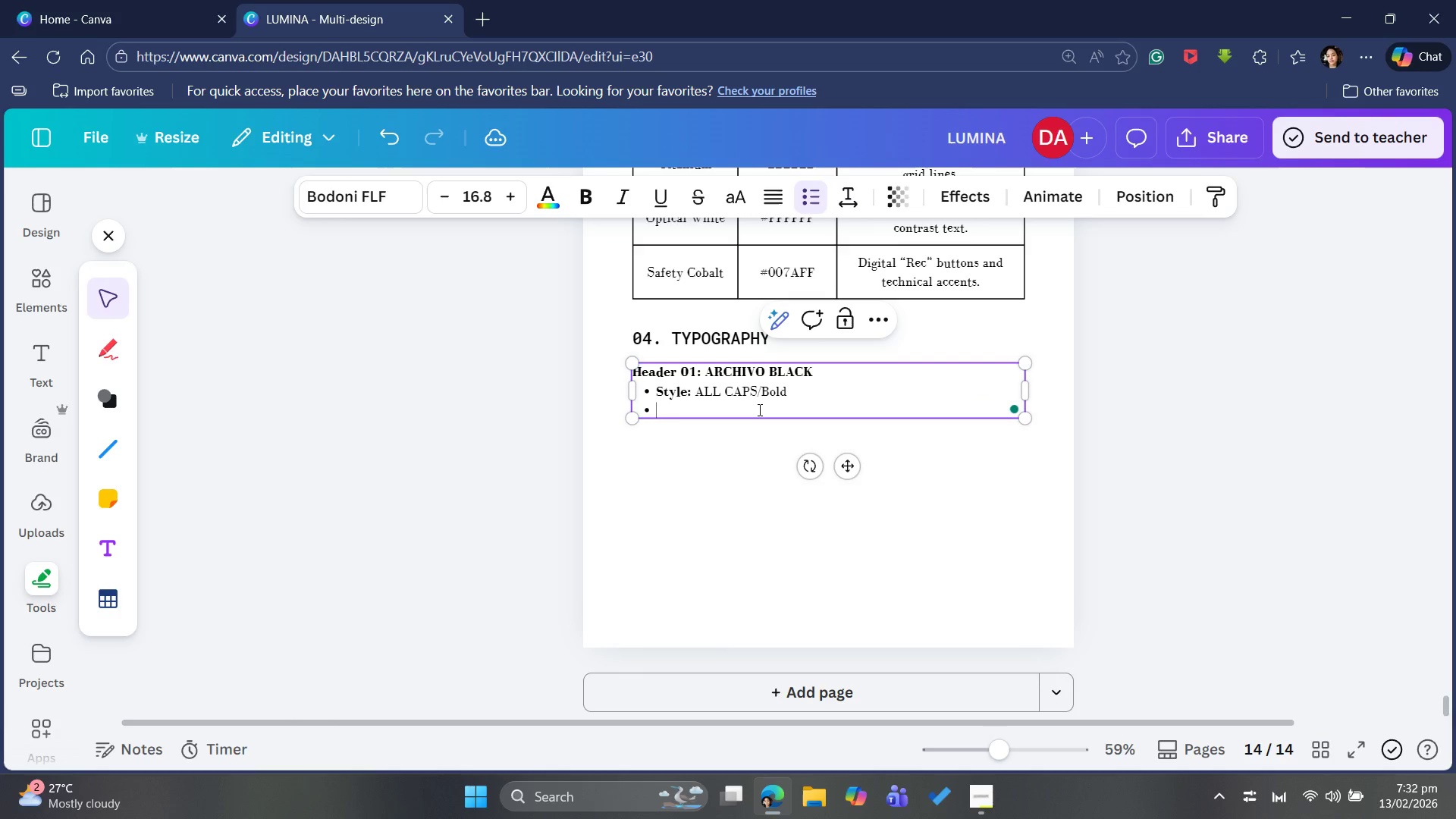 
key(Control+B)
 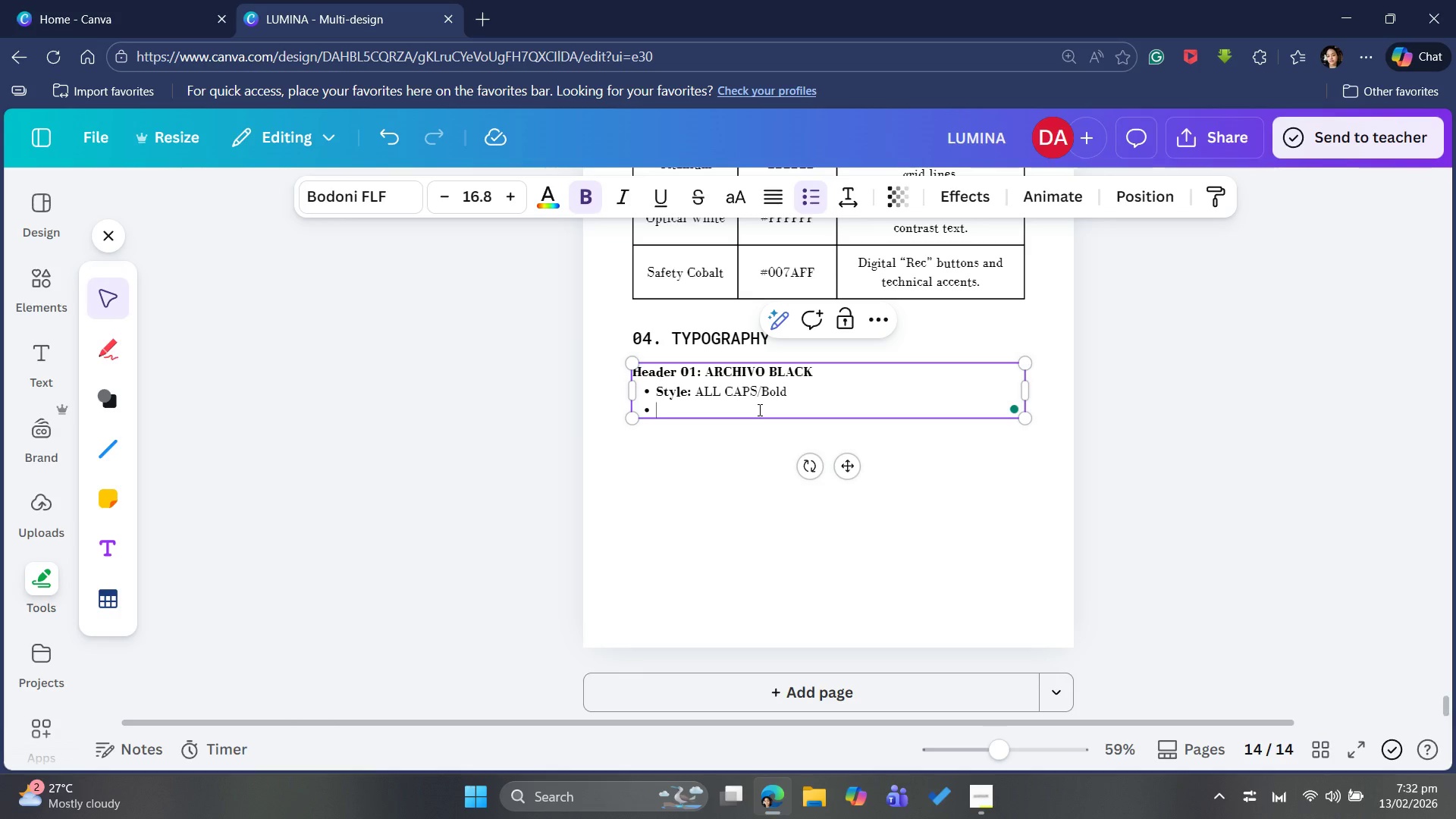 
type(Use; )
key(Backspace)
key(Backspace)
type(: )
 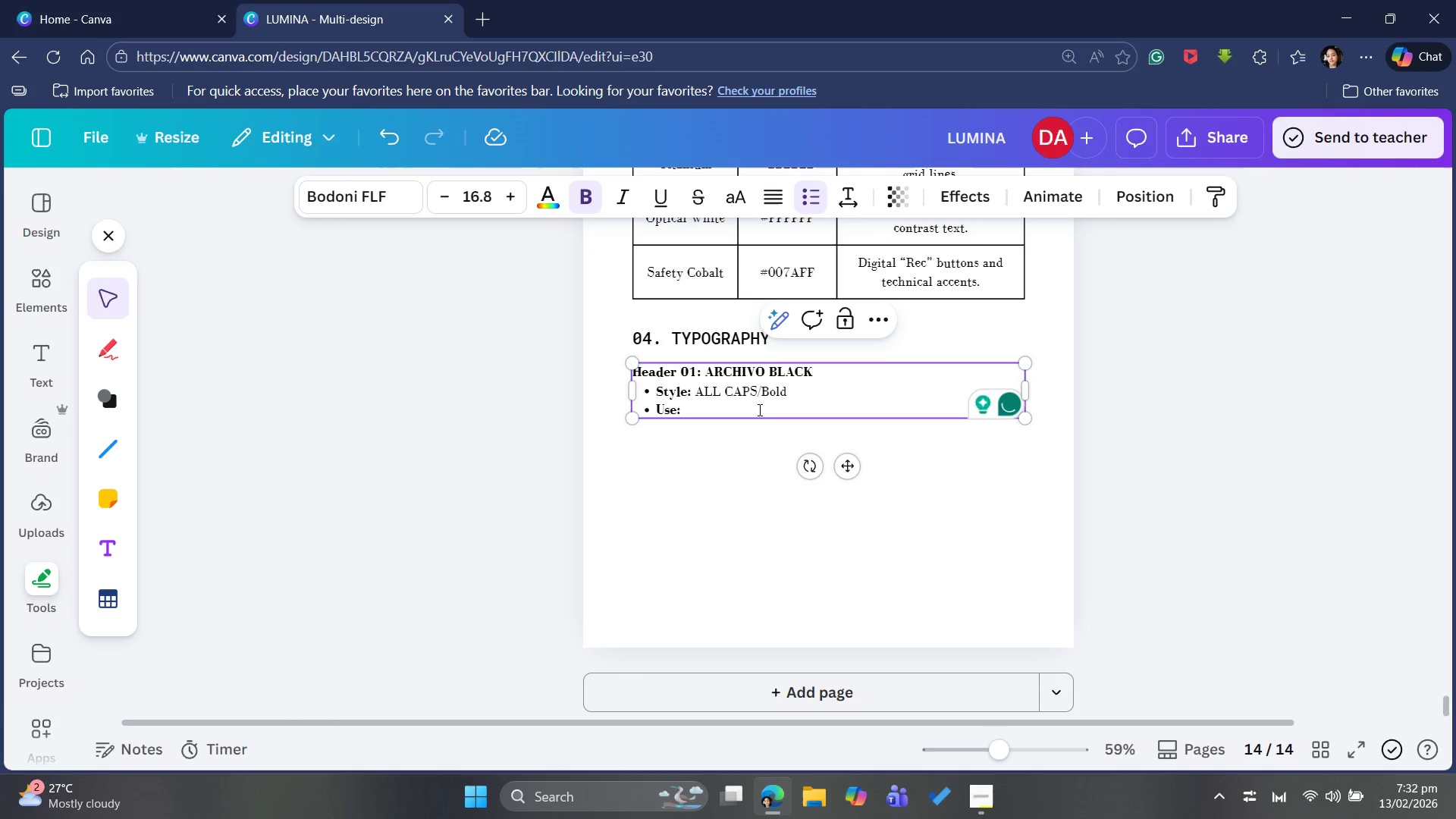 
type(Headlines)
key(Backspace)
key(Backspace)
key(Backspace)
key(Backspace)
key(Backspace)
key(Backspace)
key(Backspace)
key(Backspace)
key(Backspace)
 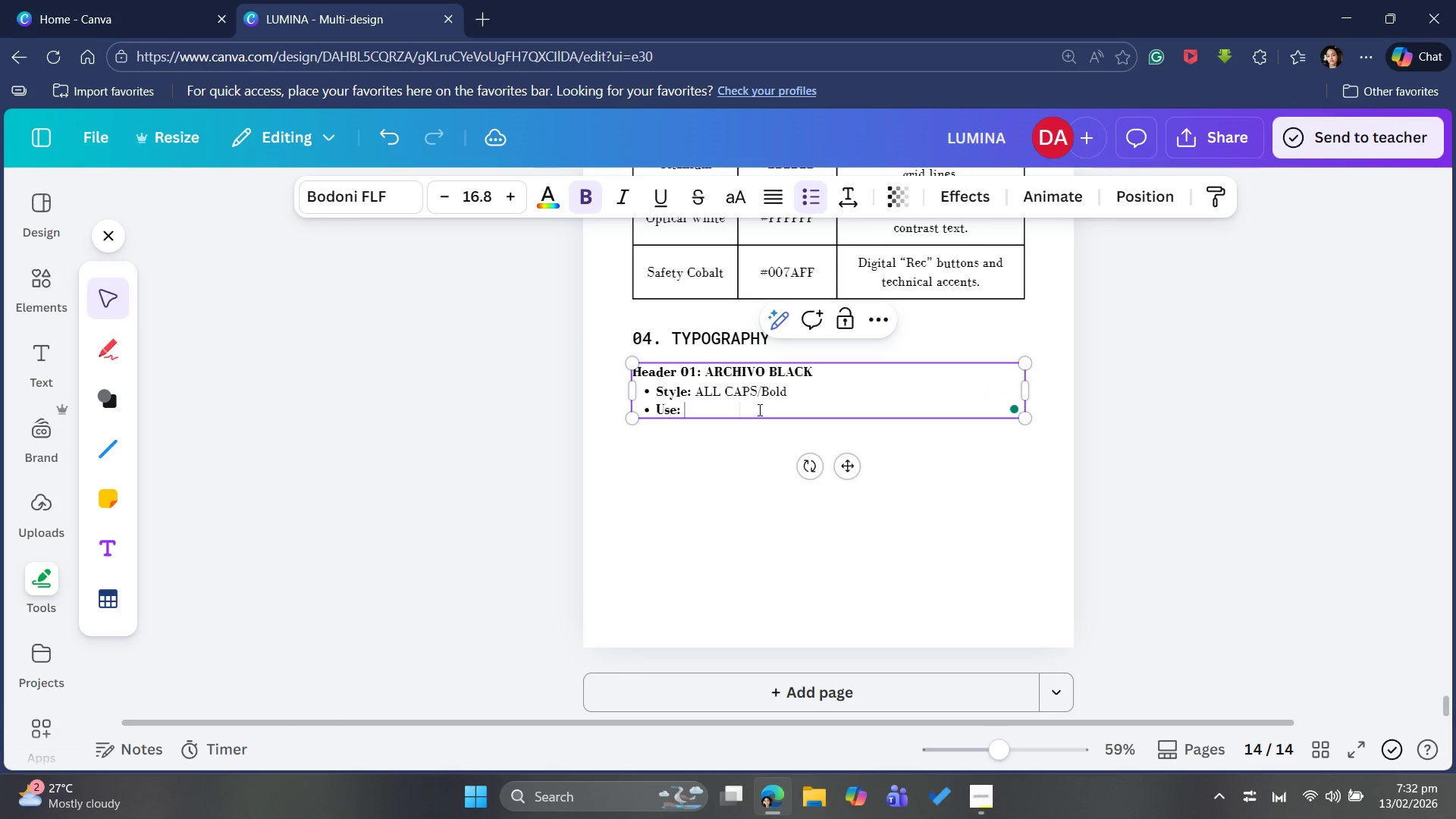 
key(Control+B)
 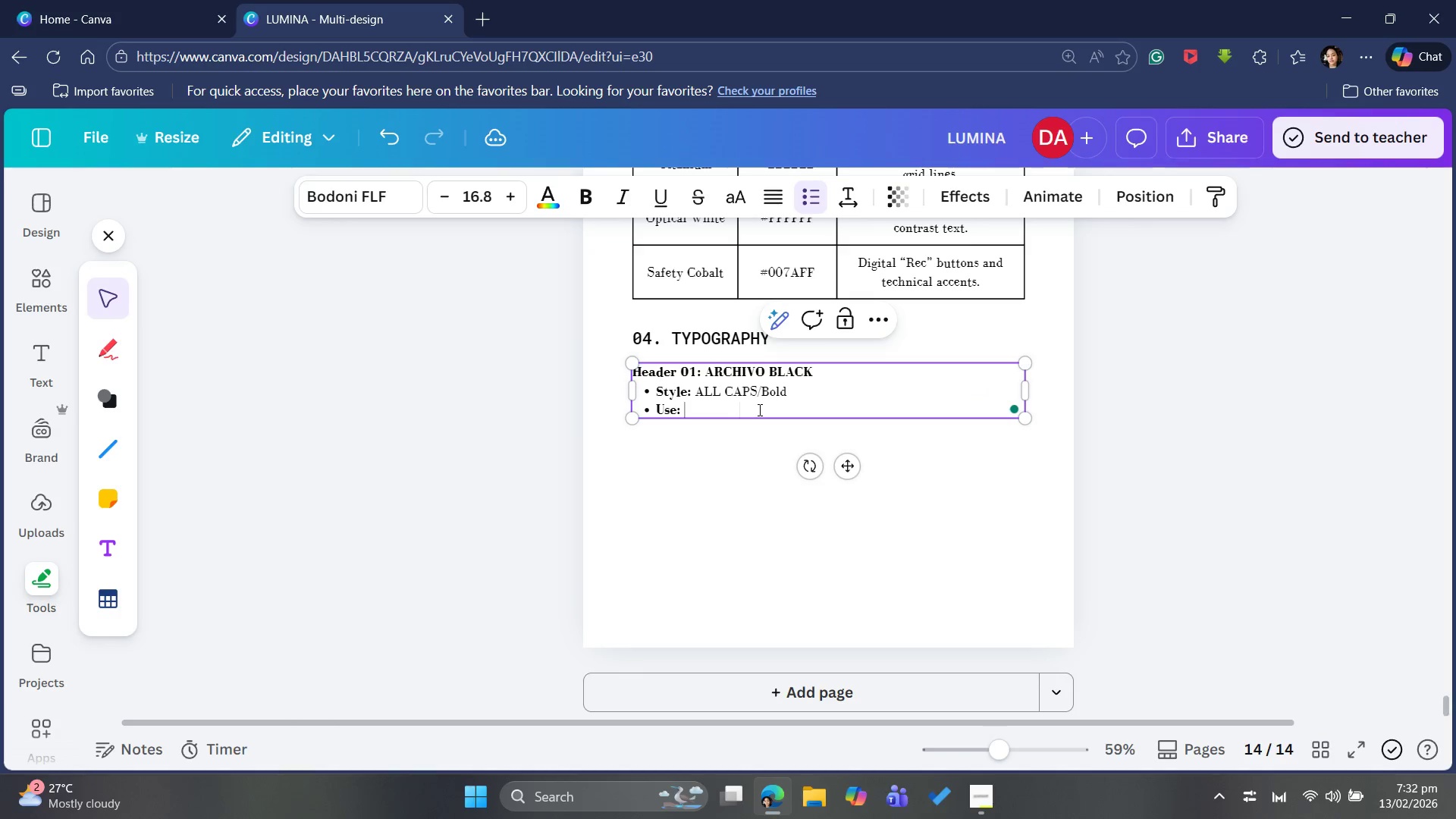 
type(Headlines and Logo lockuos)
key(Backspace)
key(Backspace)
key(Backspace)
type(ups.)
 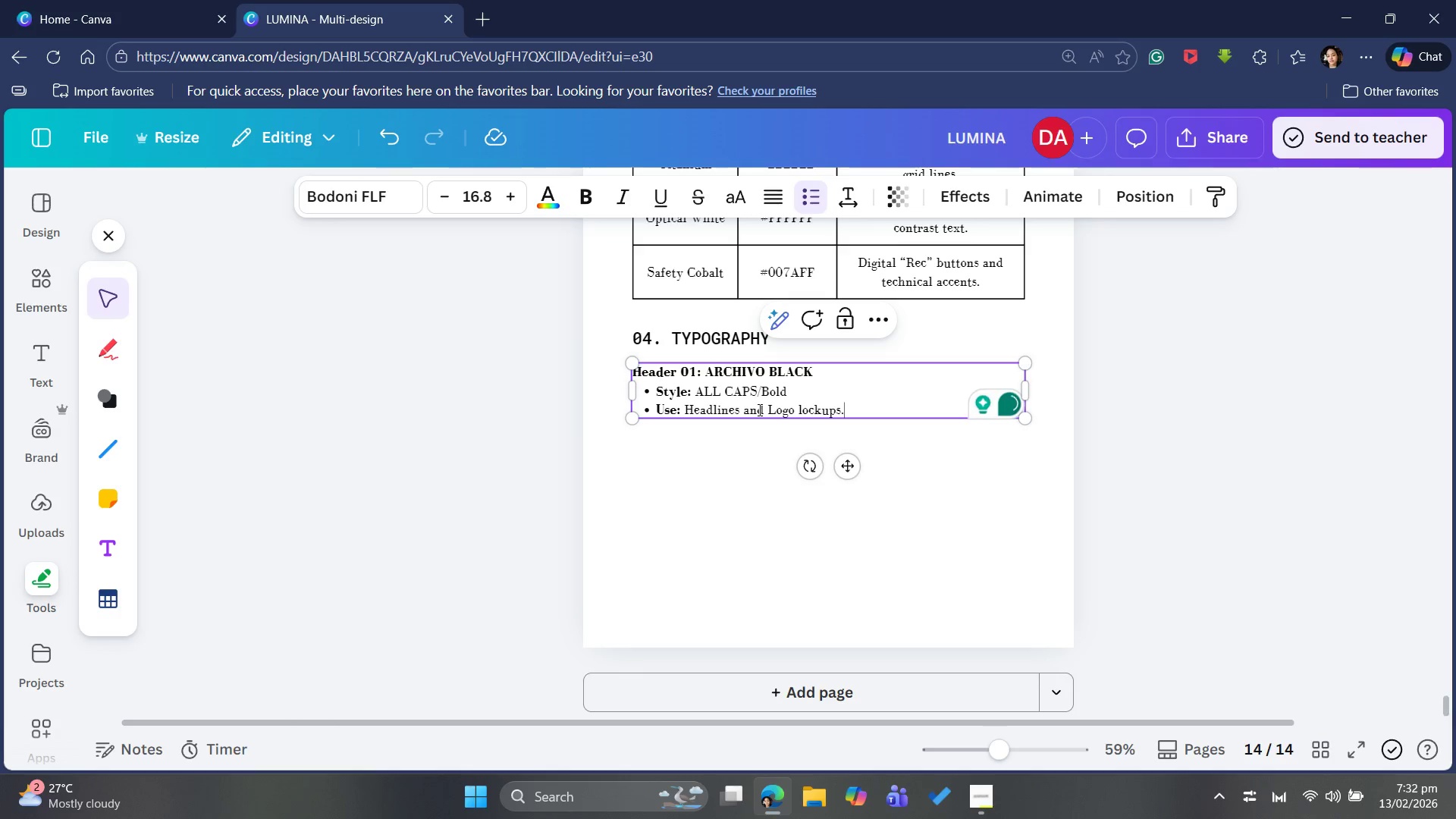 
key(Enter)
 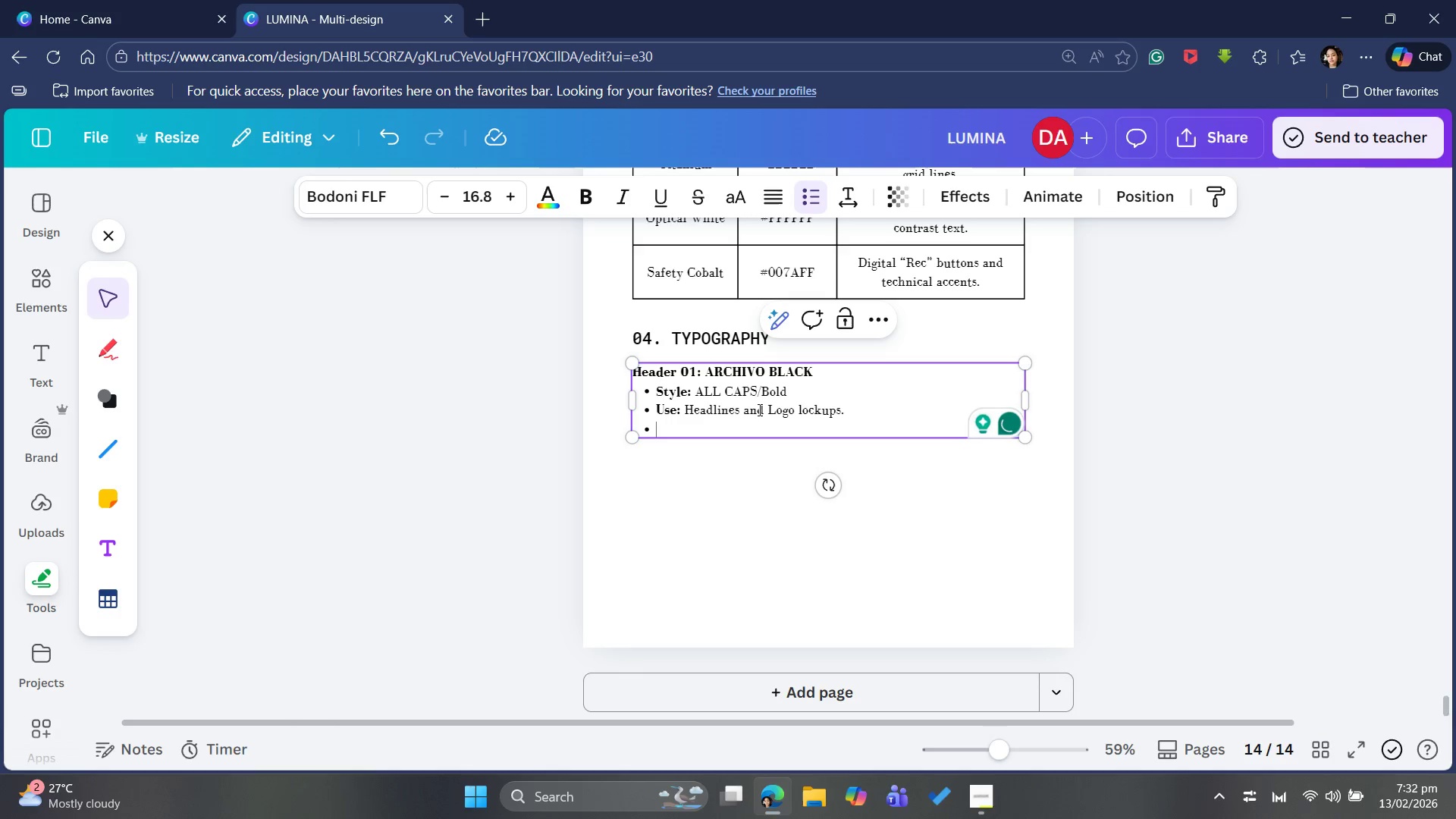 
key(Backspace)
 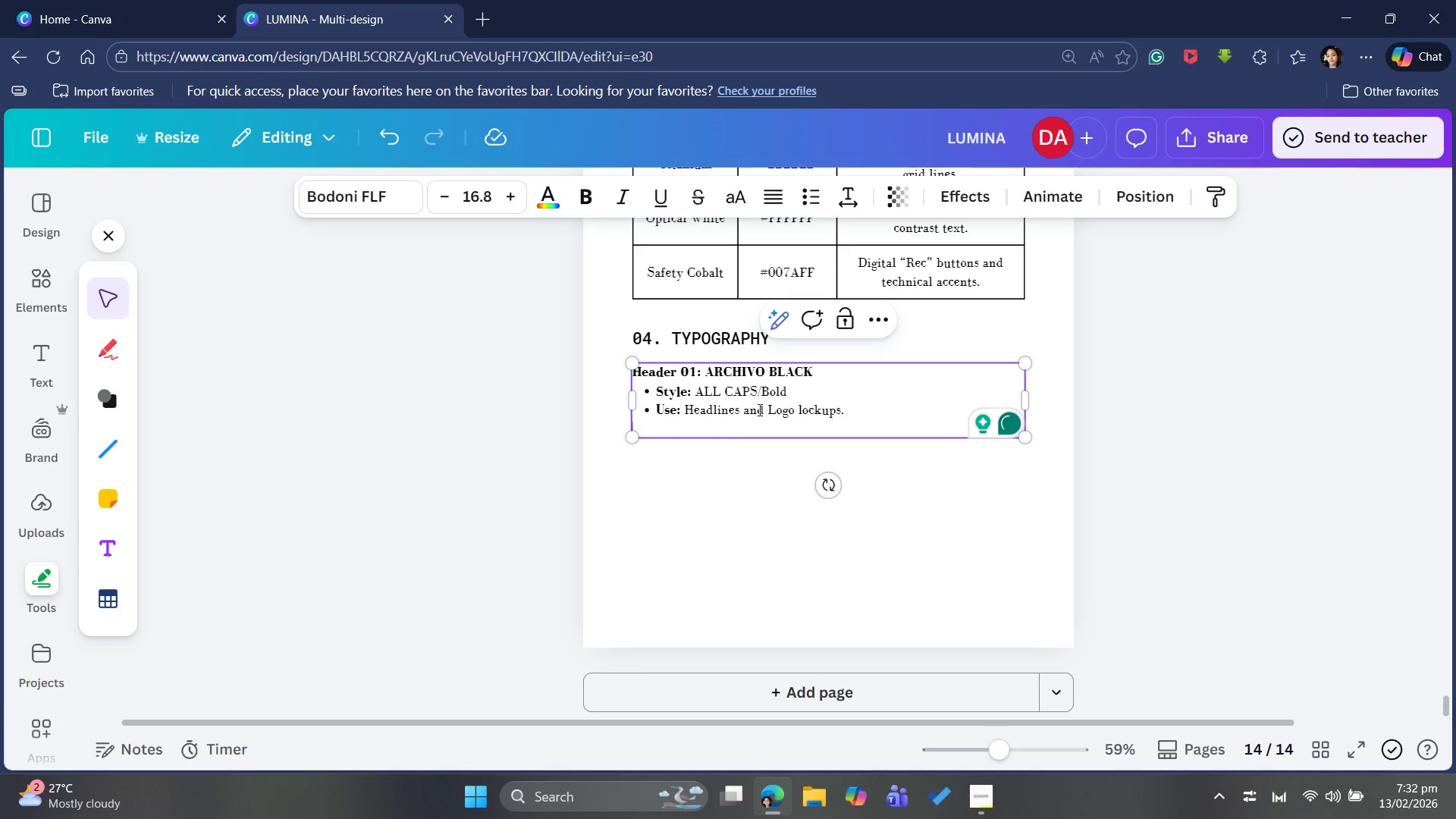 
key(Control+ControlLeft)
 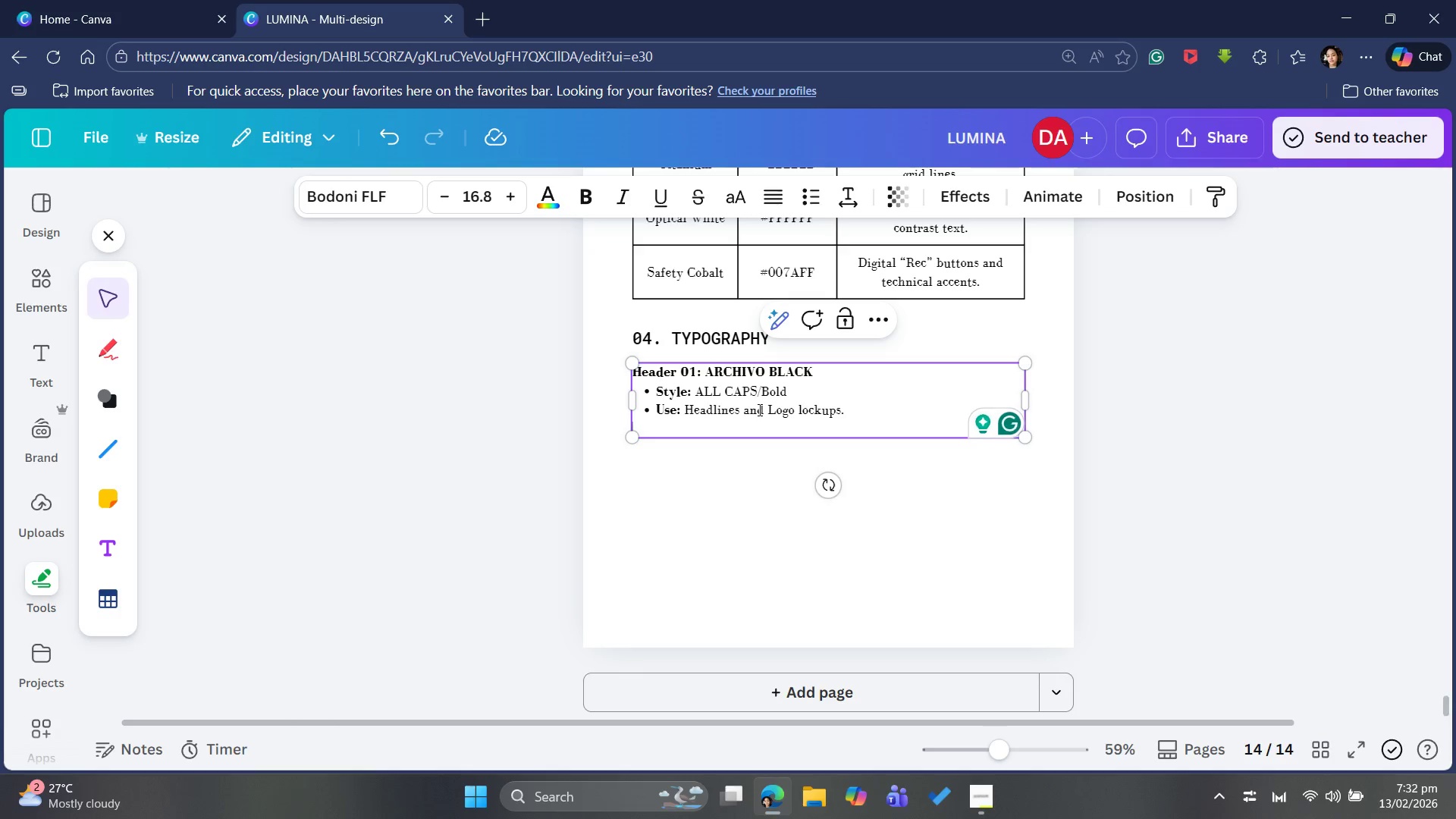 
key(Control+B)
 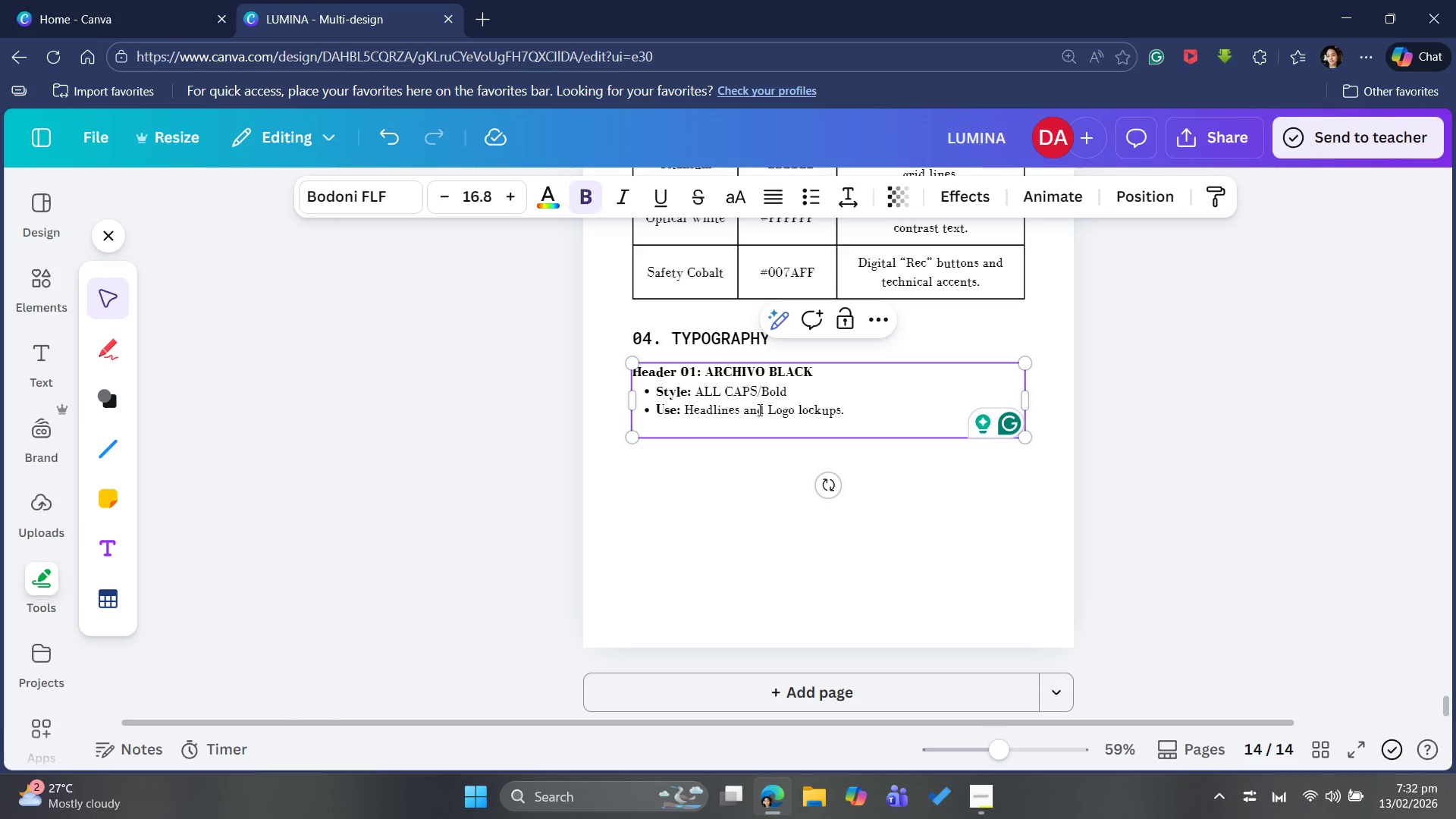 
type(Header 02: ROBOTO MONO)
 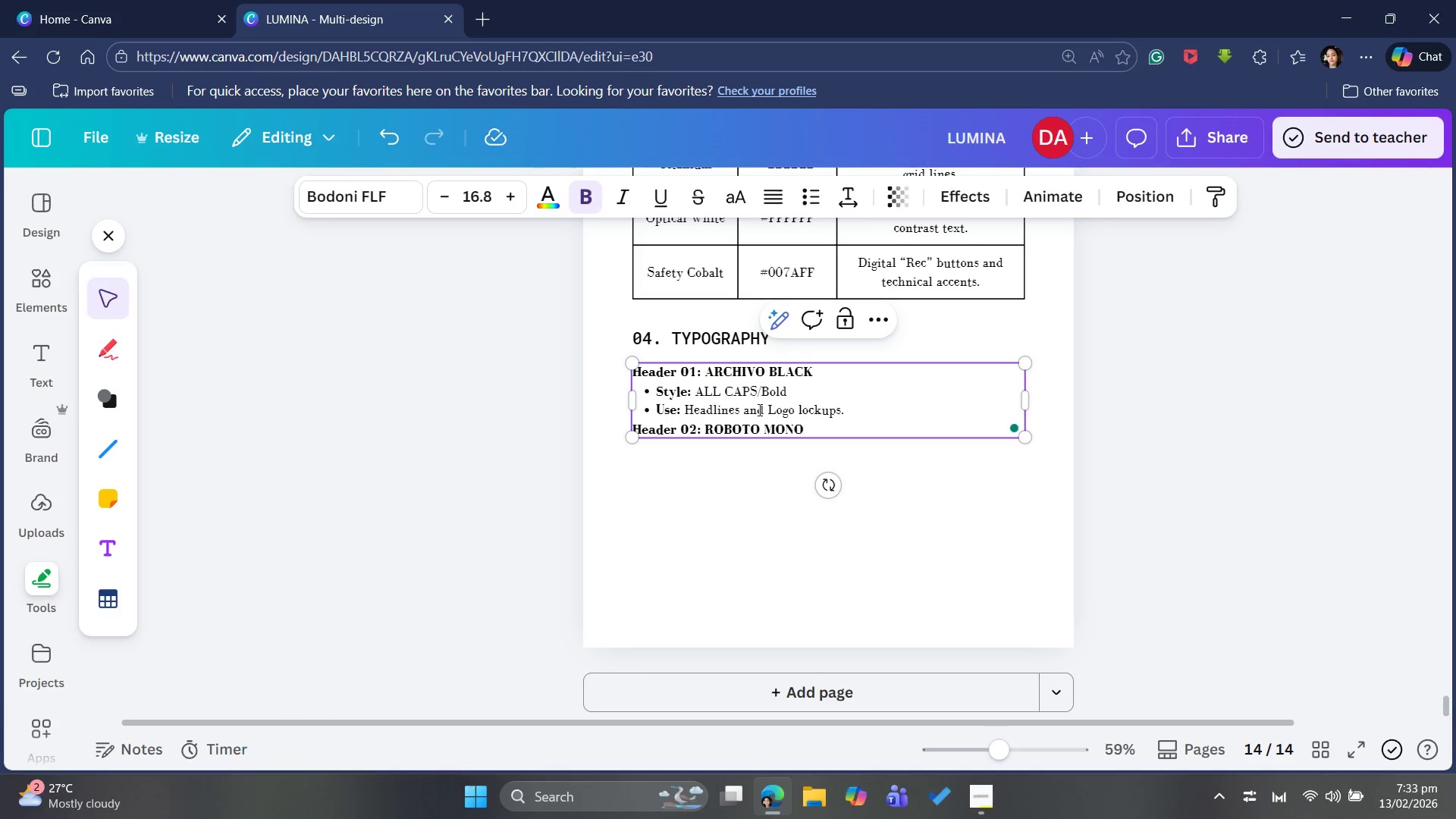 
key(Enter)
 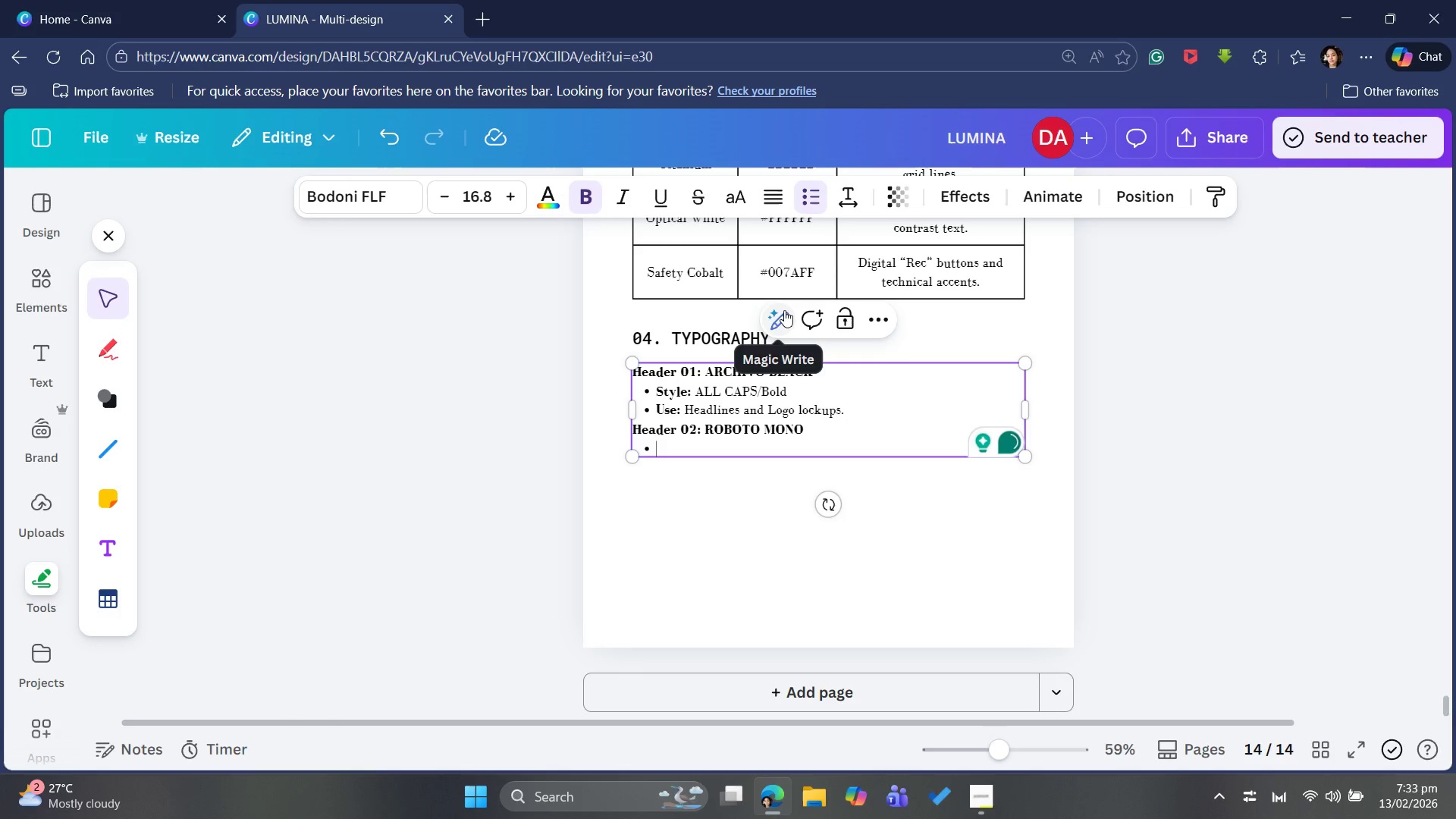 
type(Style: )
 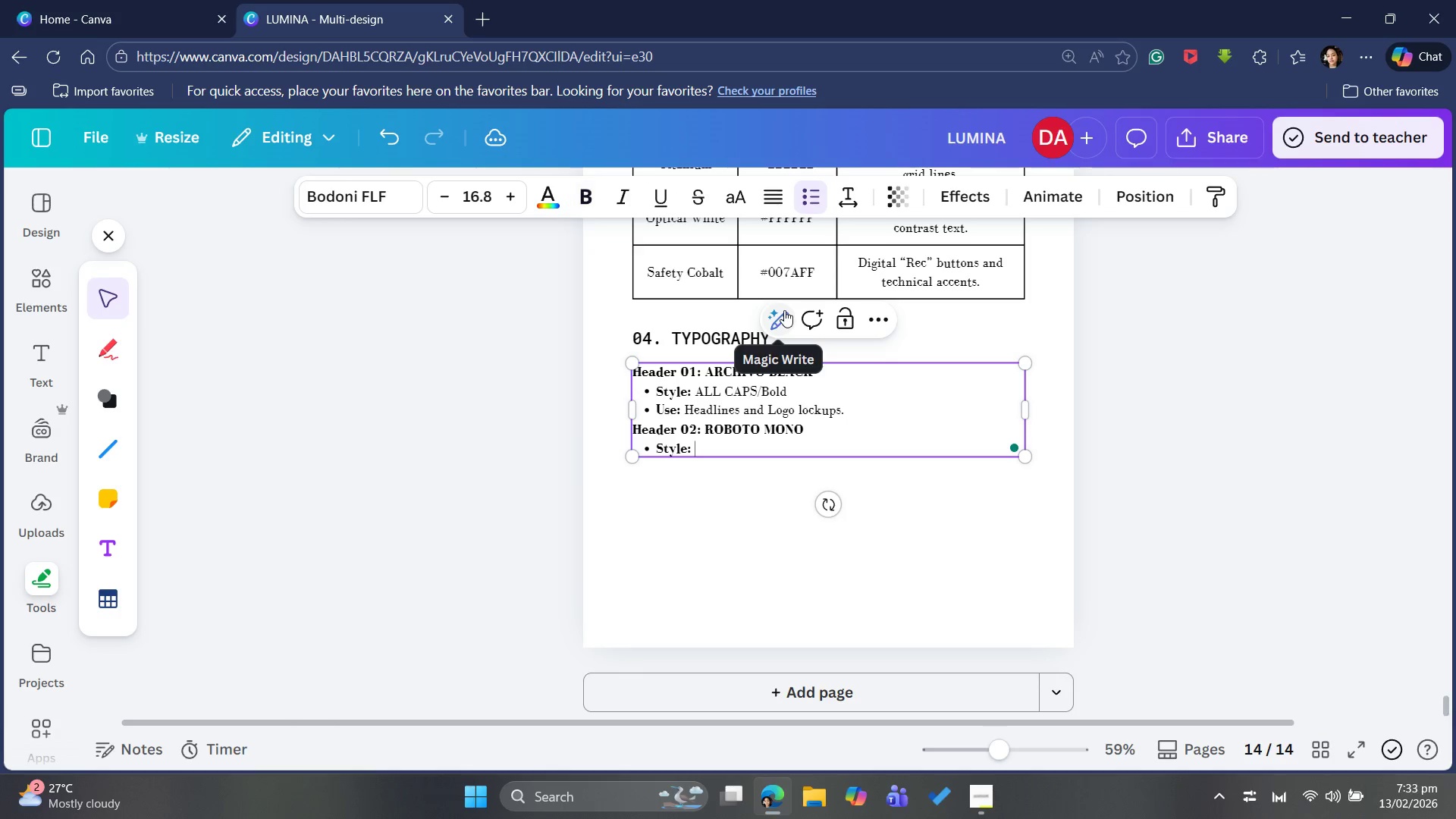 
 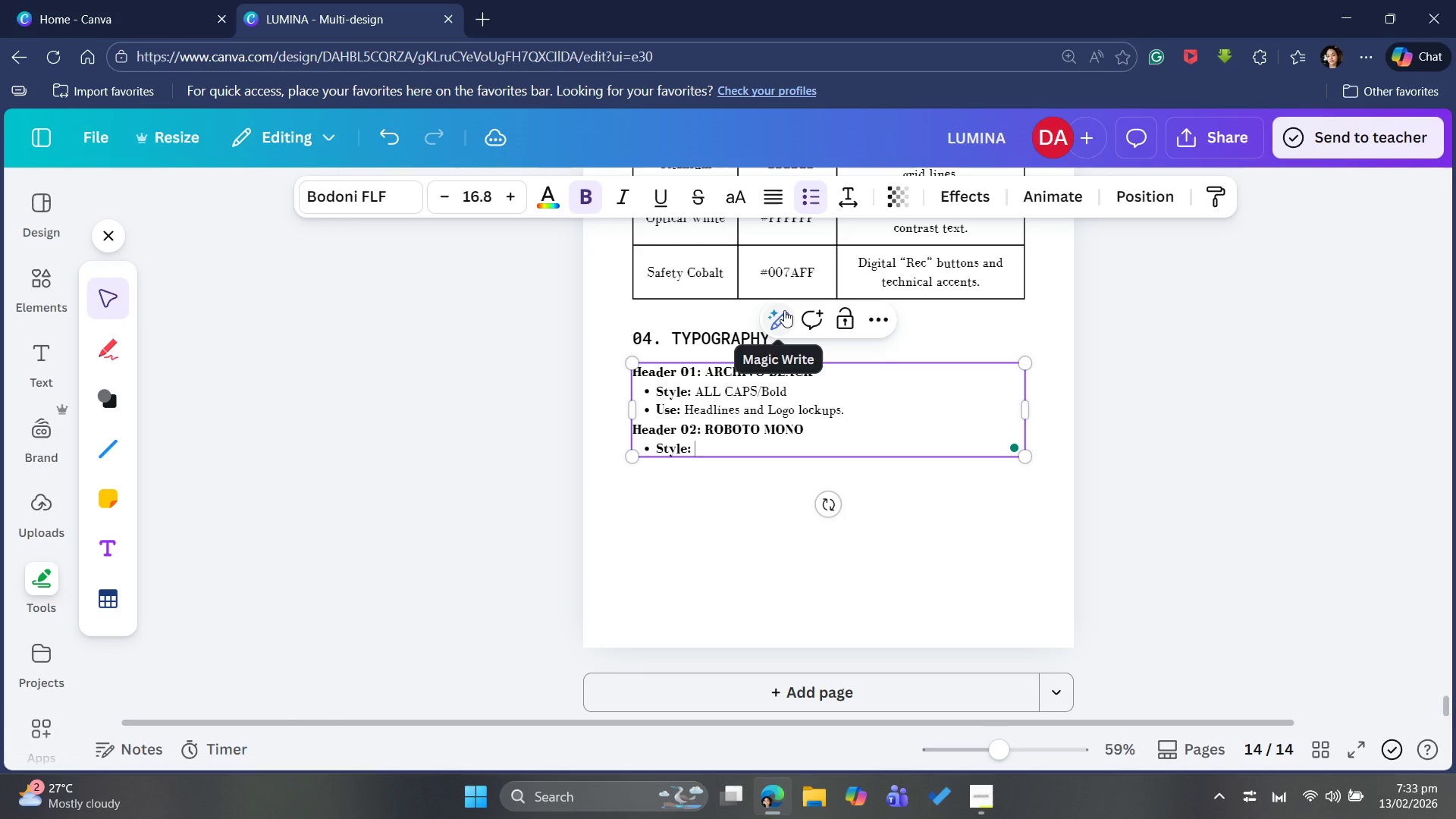 
key(Control+ControlLeft)
 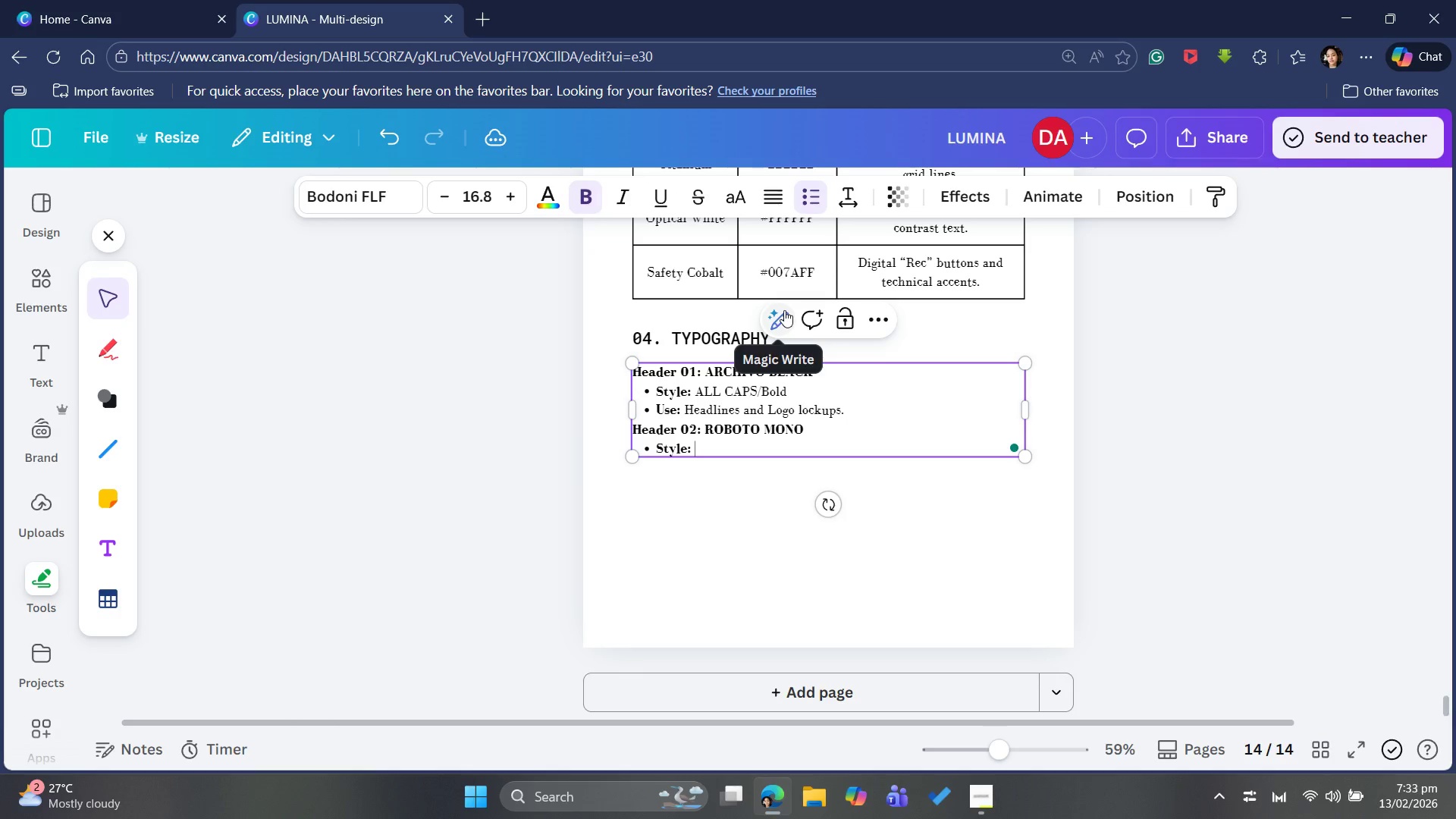 
key(Control+B)
 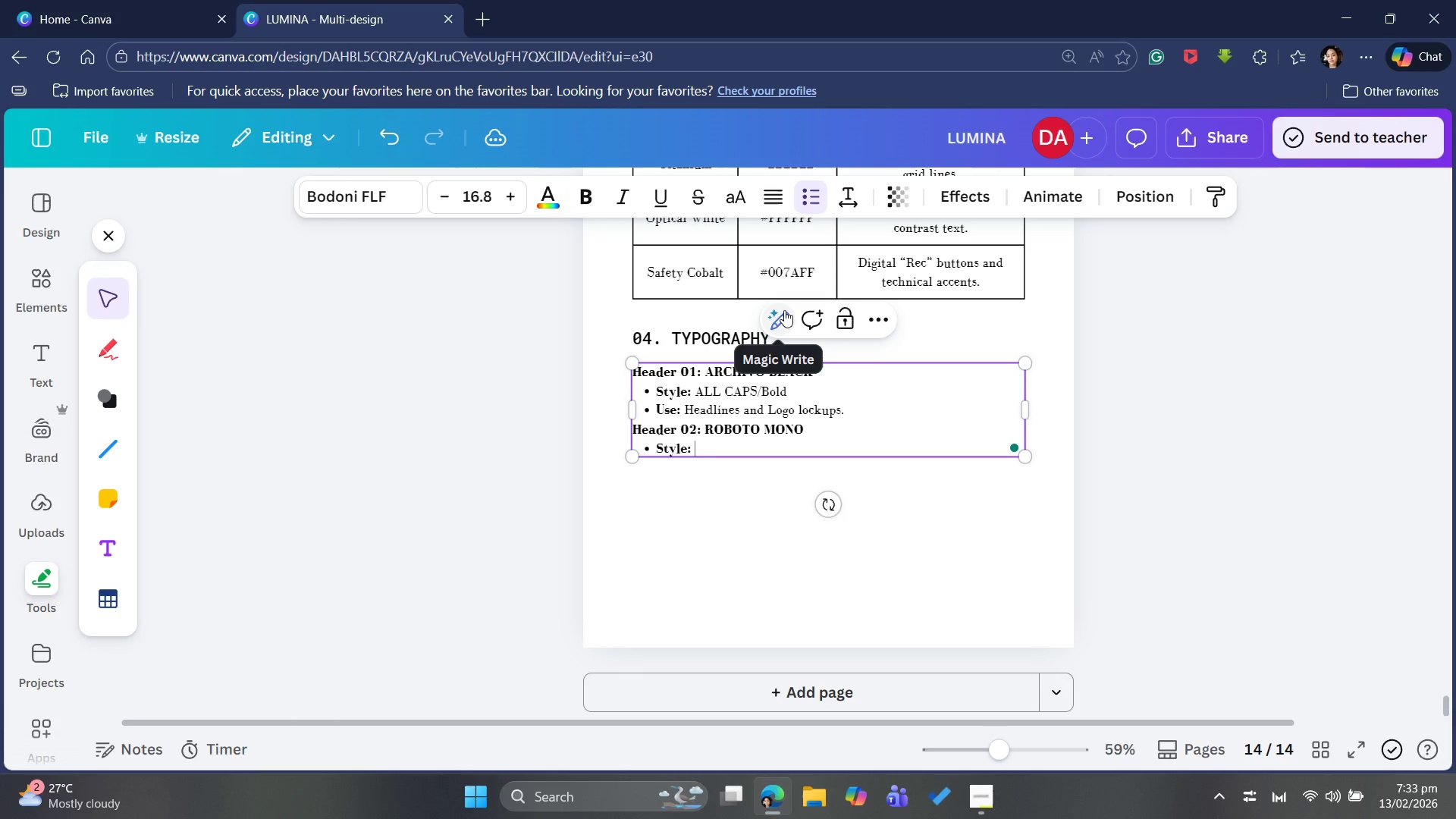 
type(Medim,)
key(Backspace)
key(Backspace)
type(um)
 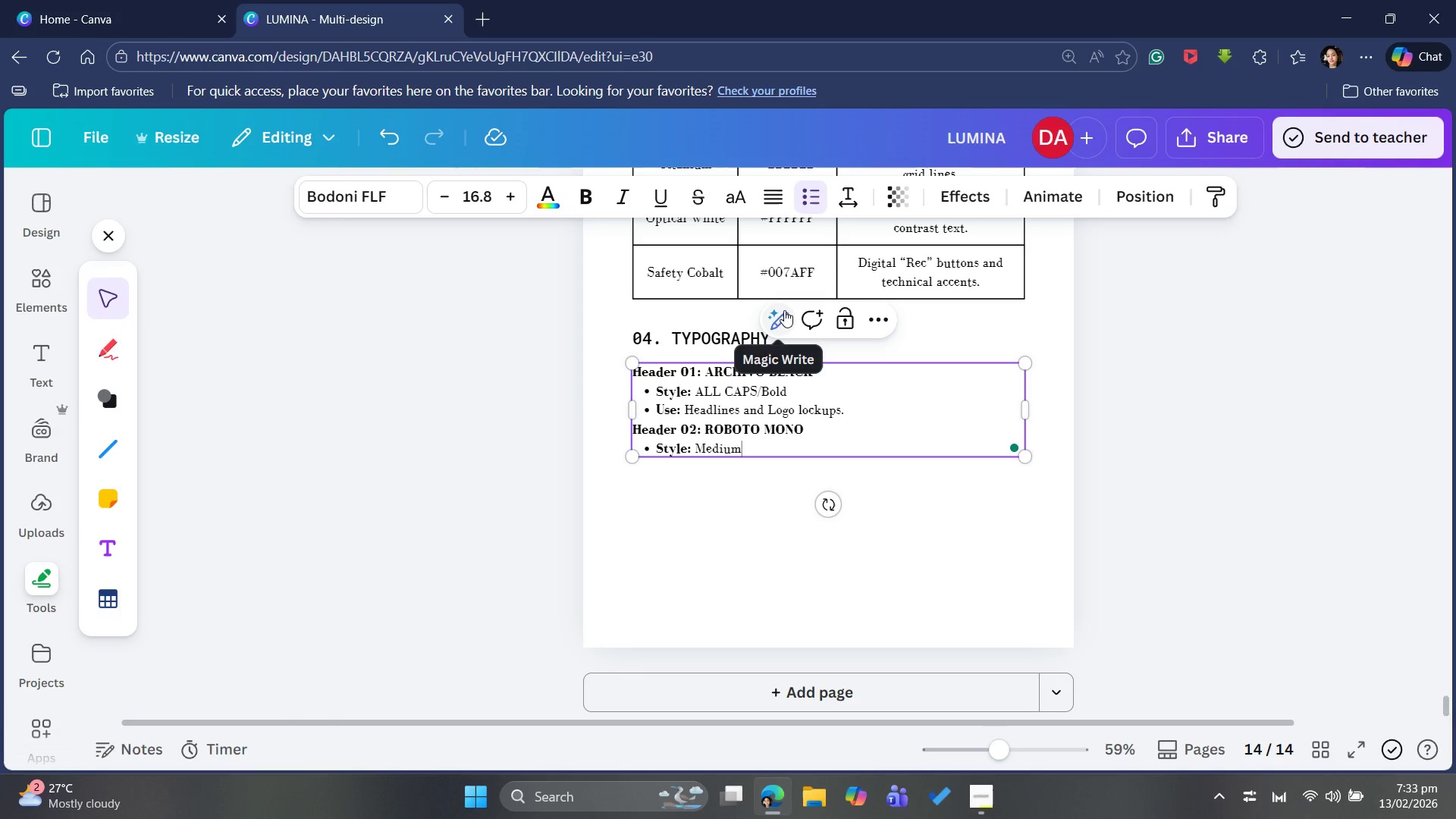 
key(Enter)
 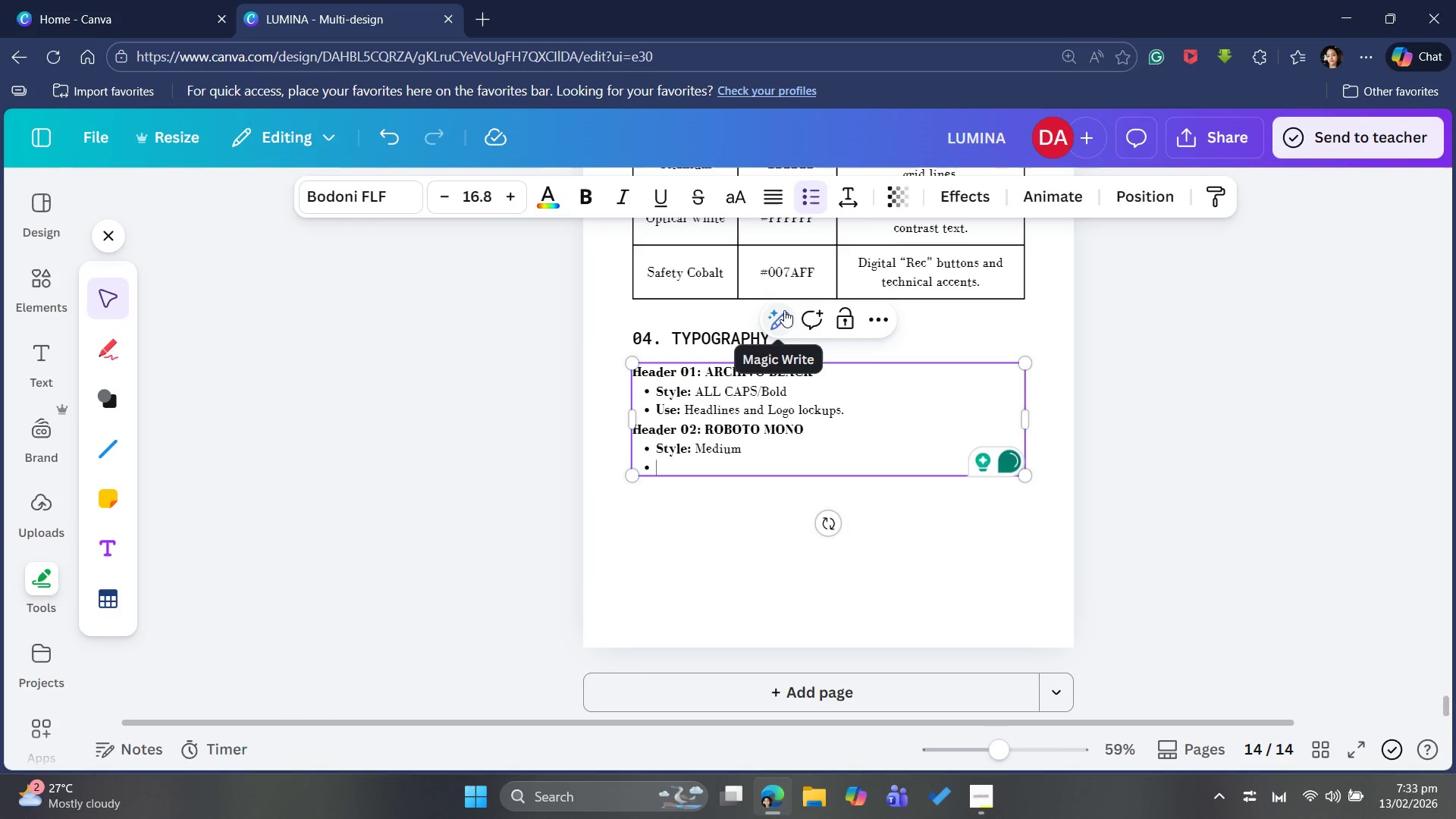 
type(Use:)
key(Backspace)
key(Backspace)
key(Backspace)
key(Backspace)
 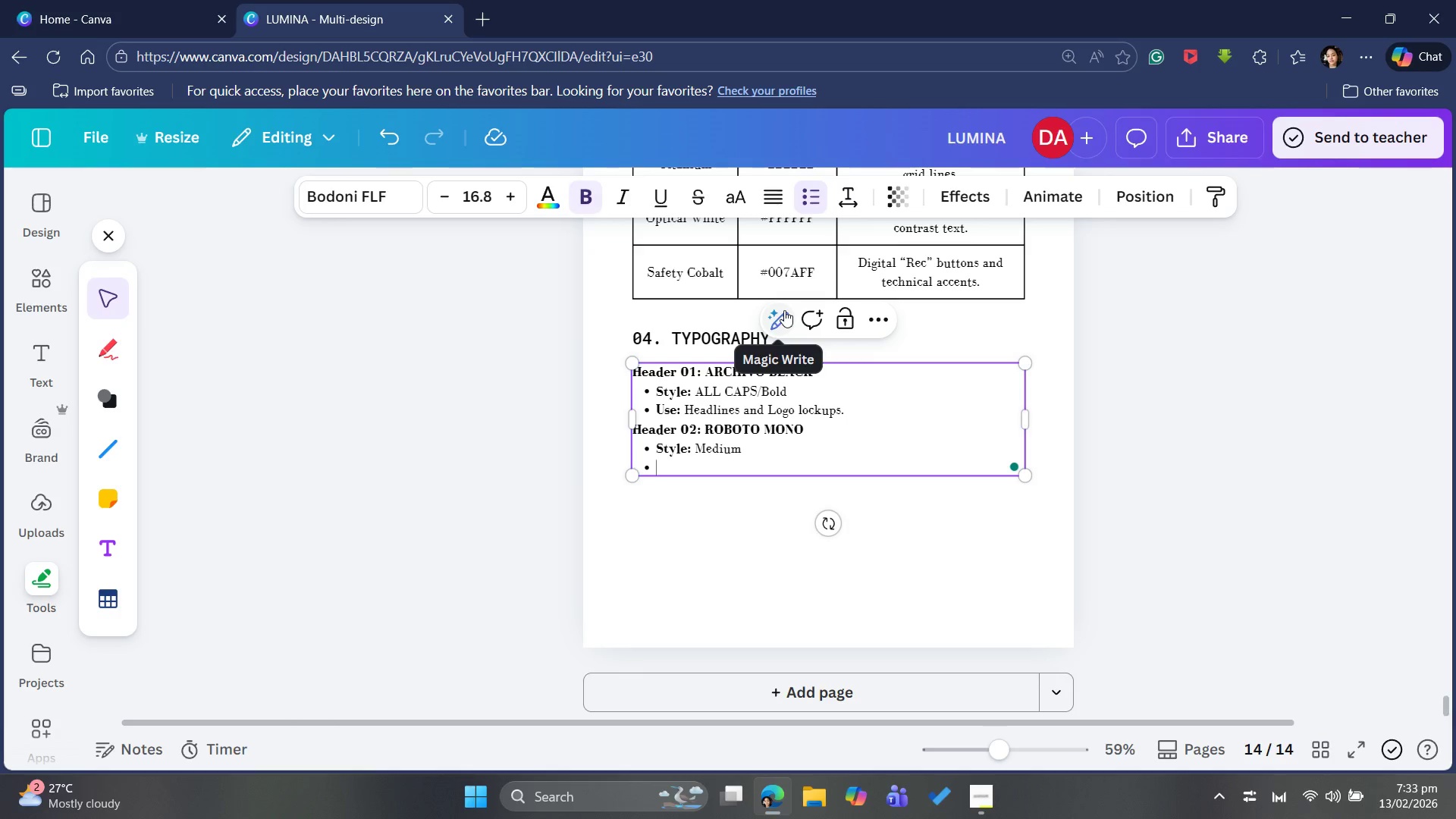 
key(Control+B)
 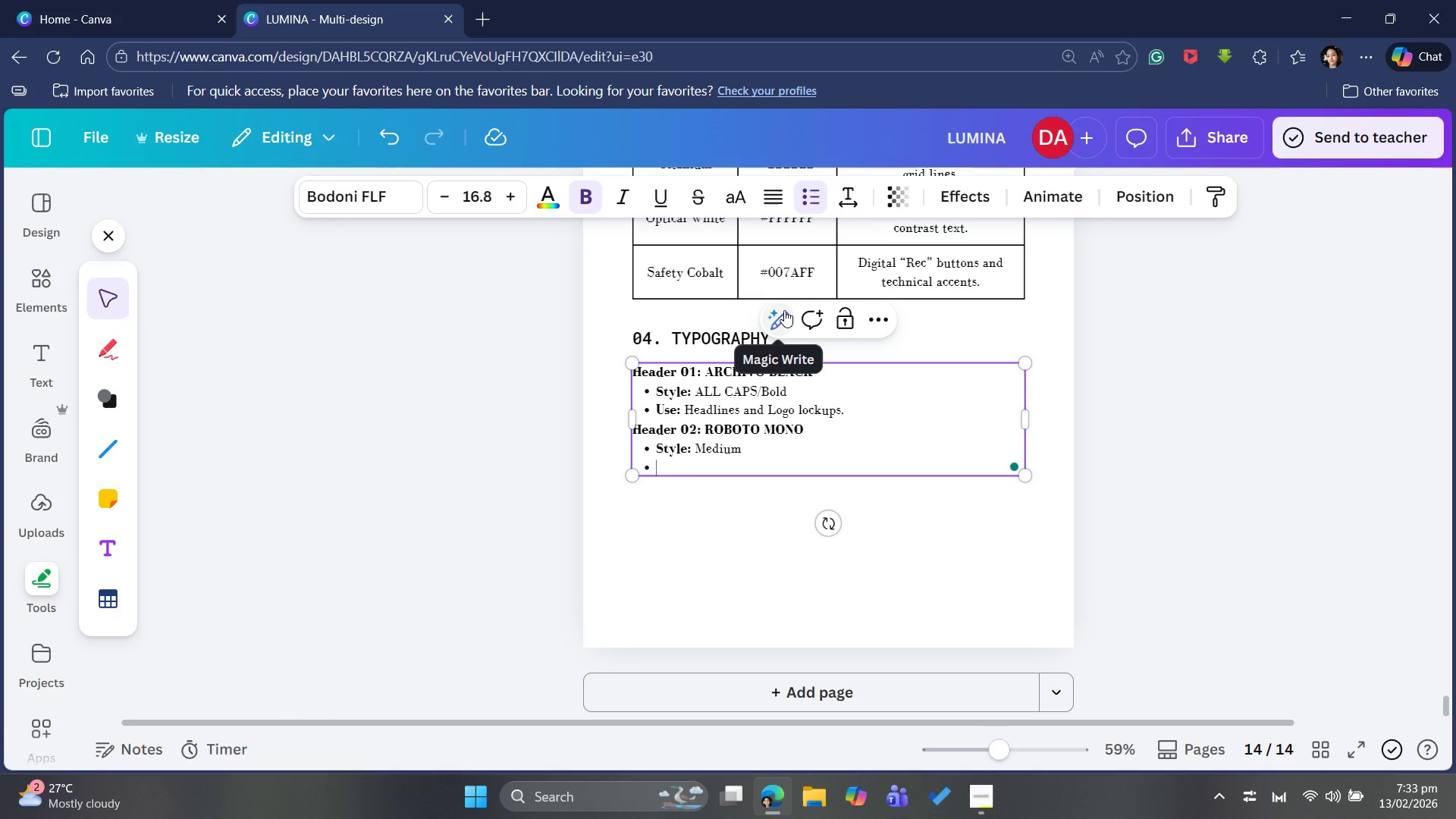 
type(Us)
 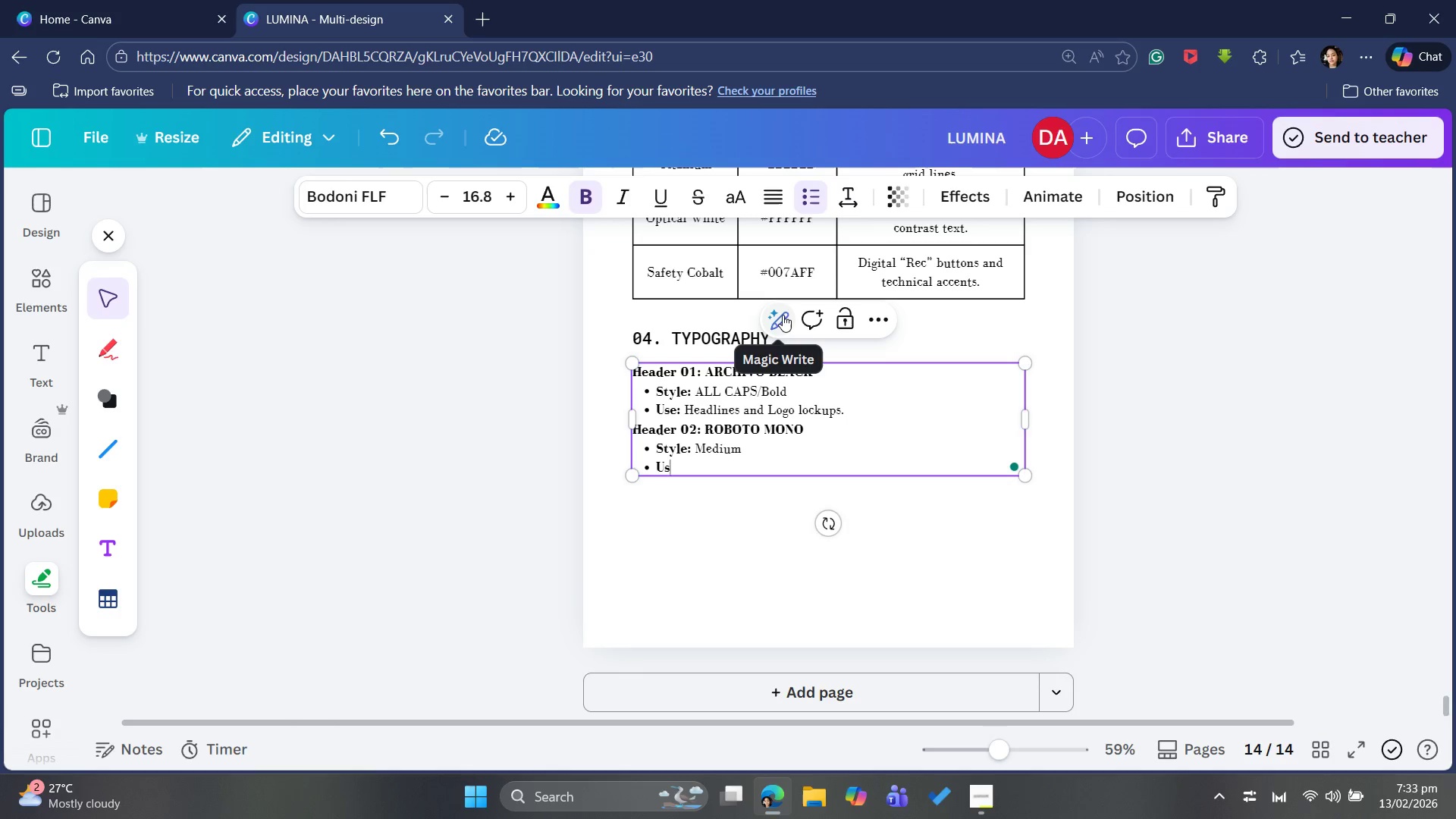 
key(E)
 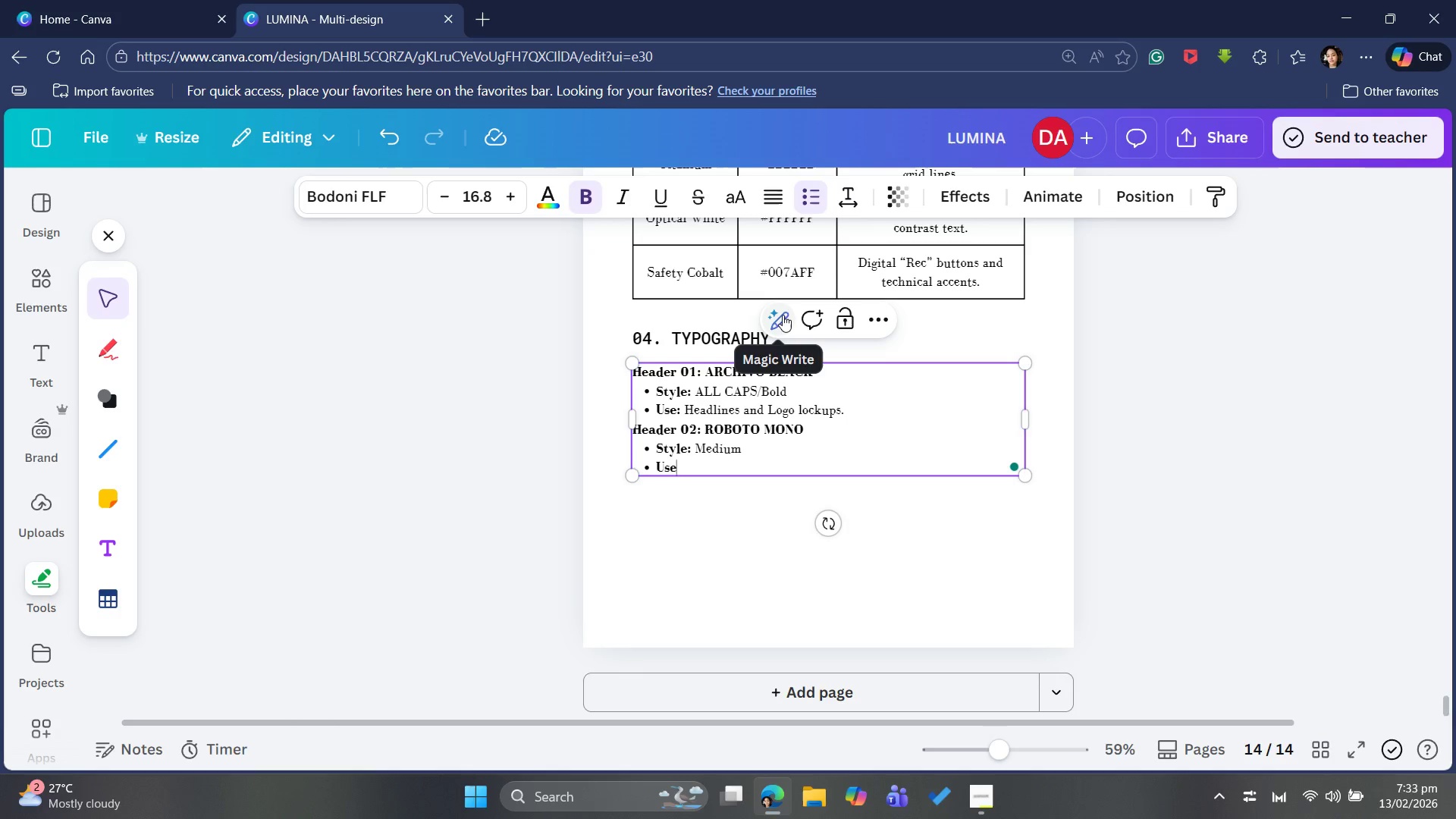 
key(Shift+ShiftLeft)
 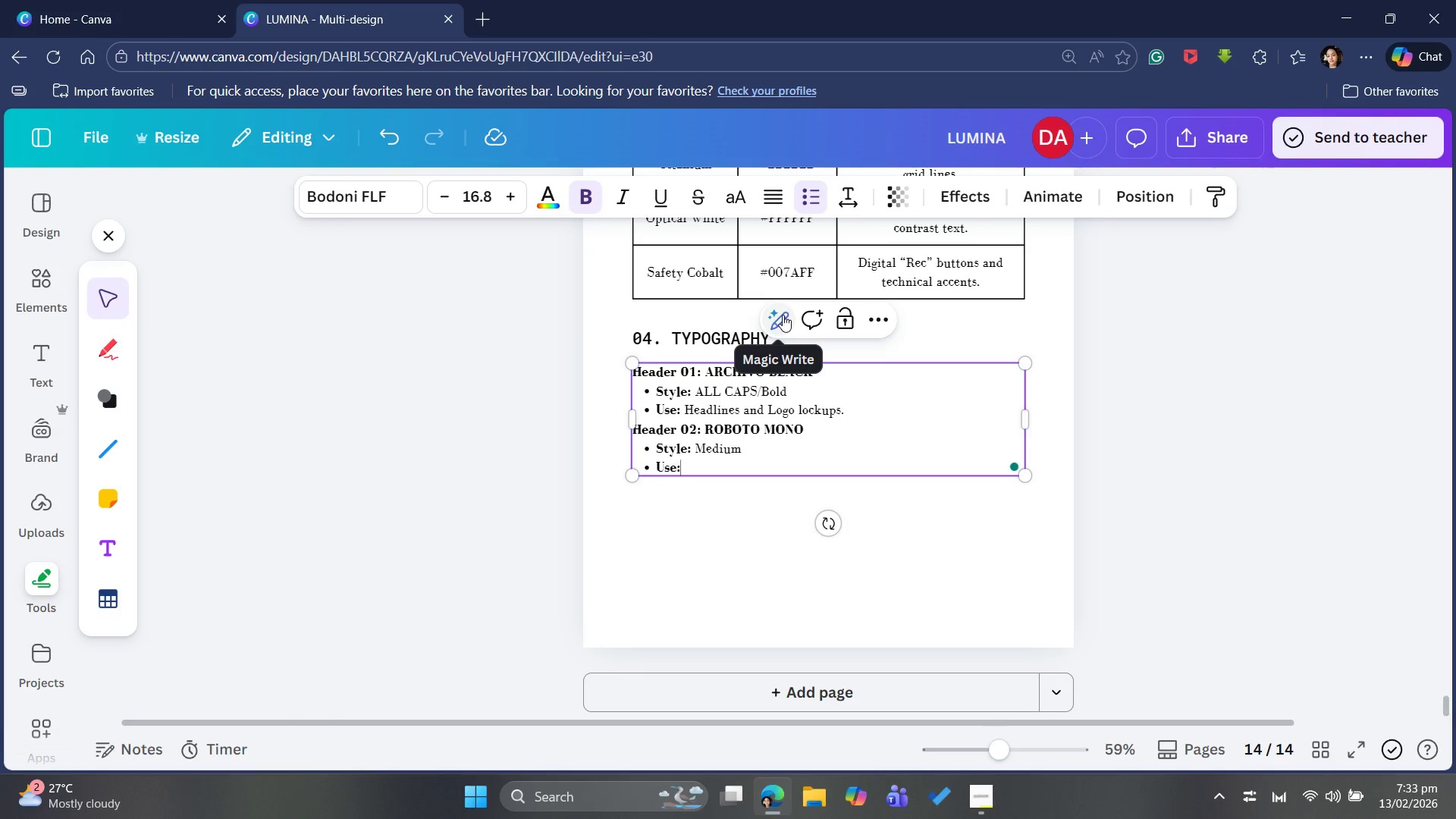 
key(Shift+Semicolon)
 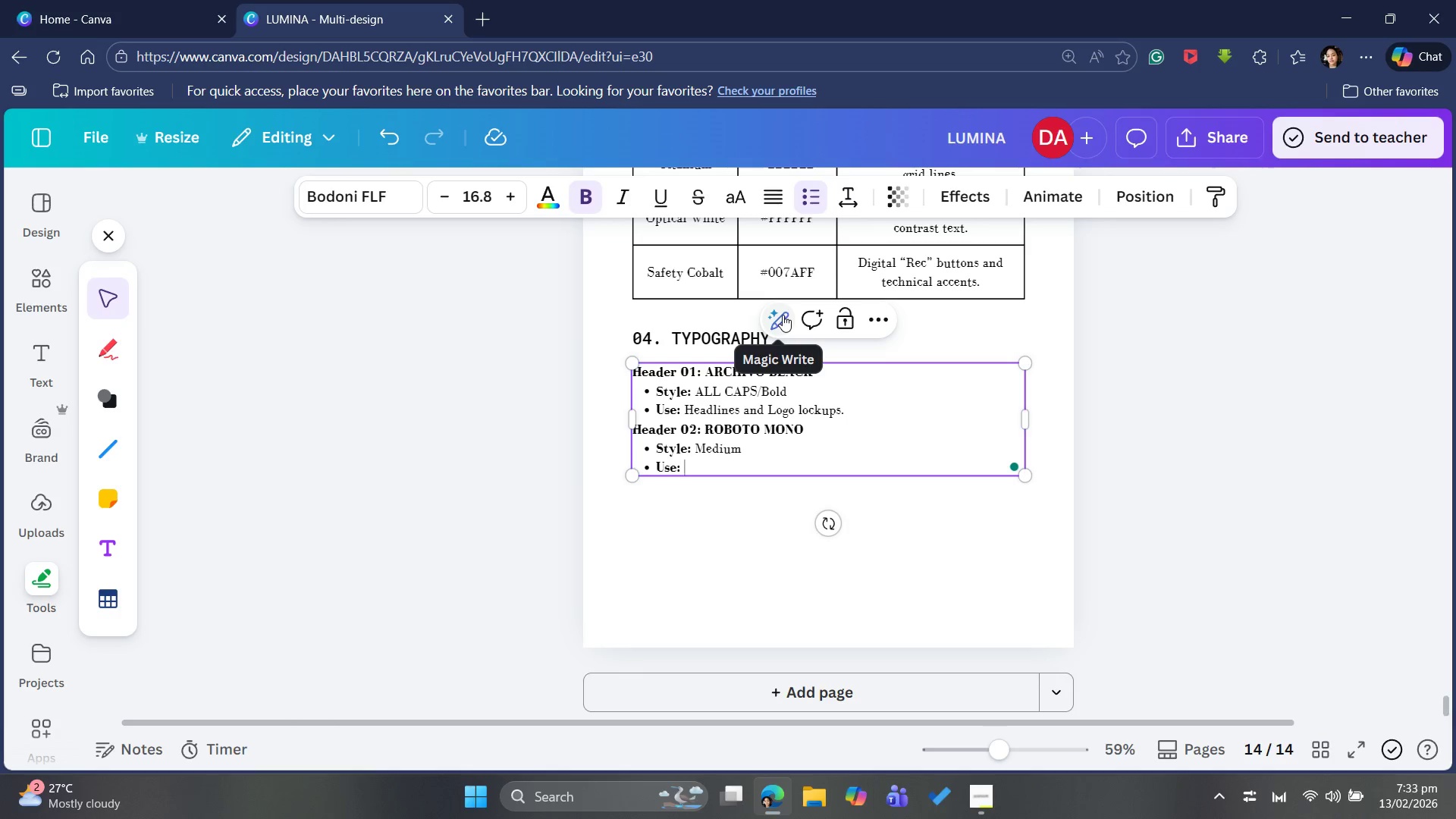 
key(Space)
 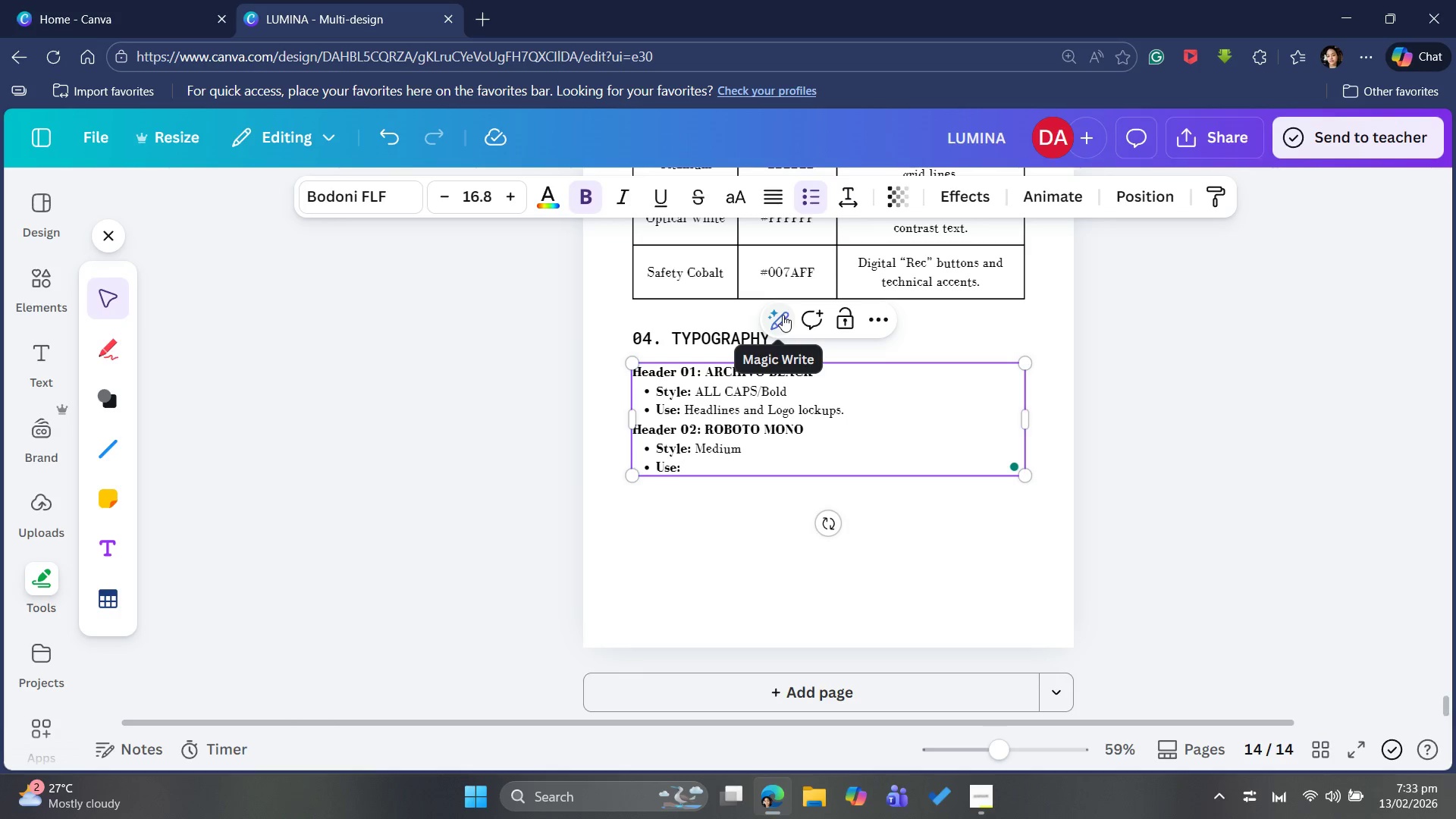 
key(Control+ControlLeft)
 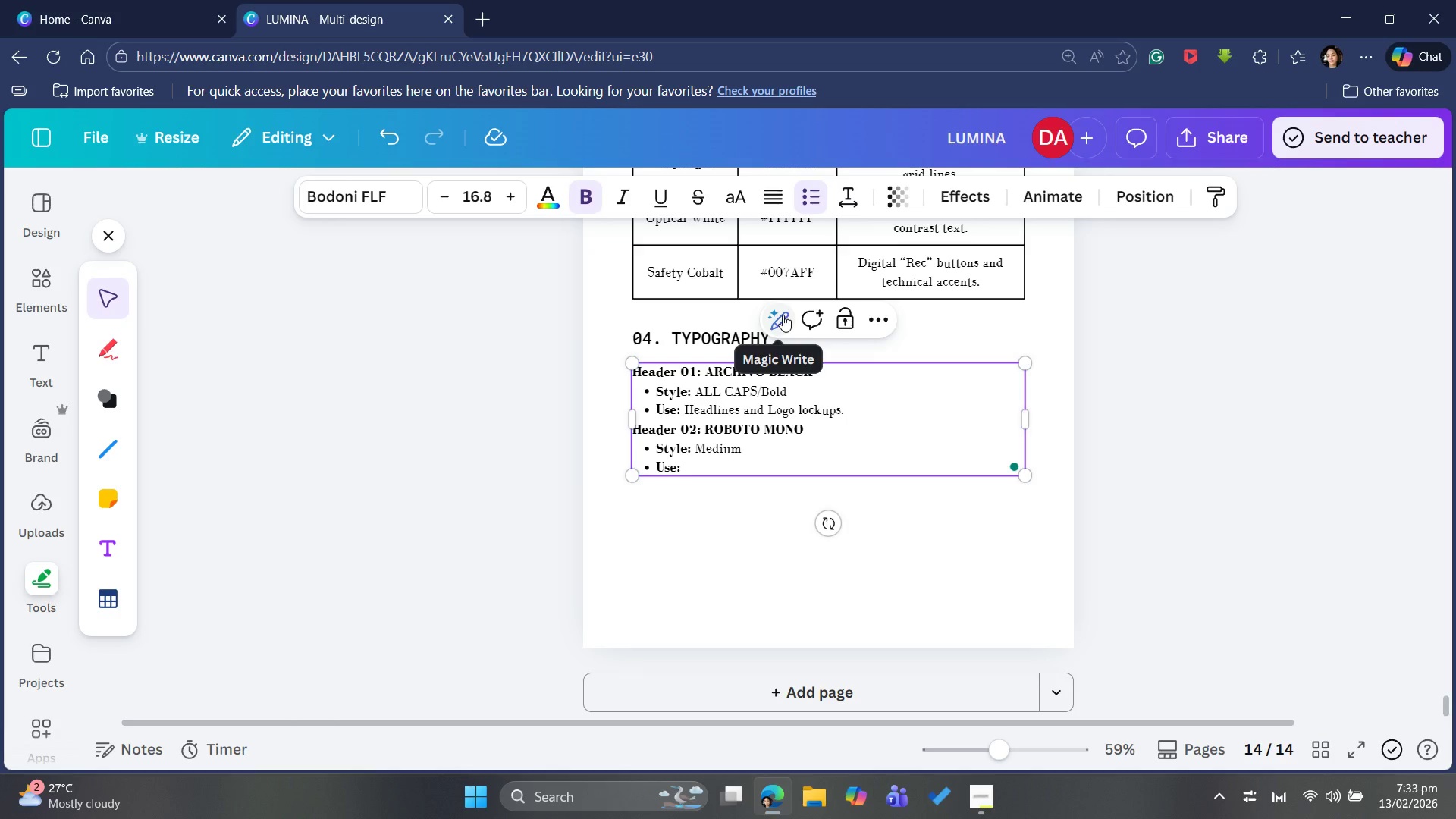 
key(Control+B)
 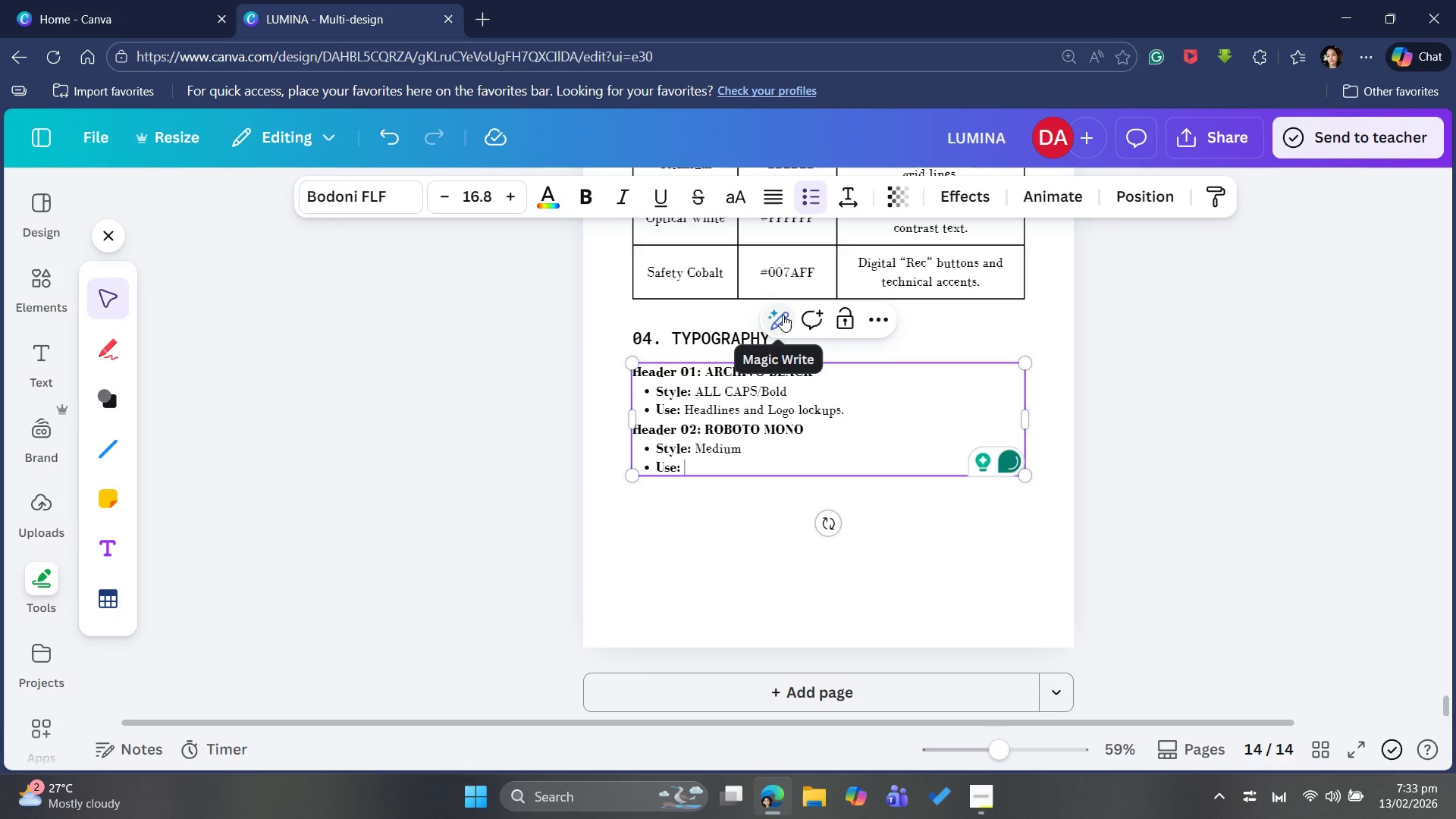 
type(Techin)
key(Backspace)
key(Backspace)
type(nical specs, dates, and invoice line items.)
 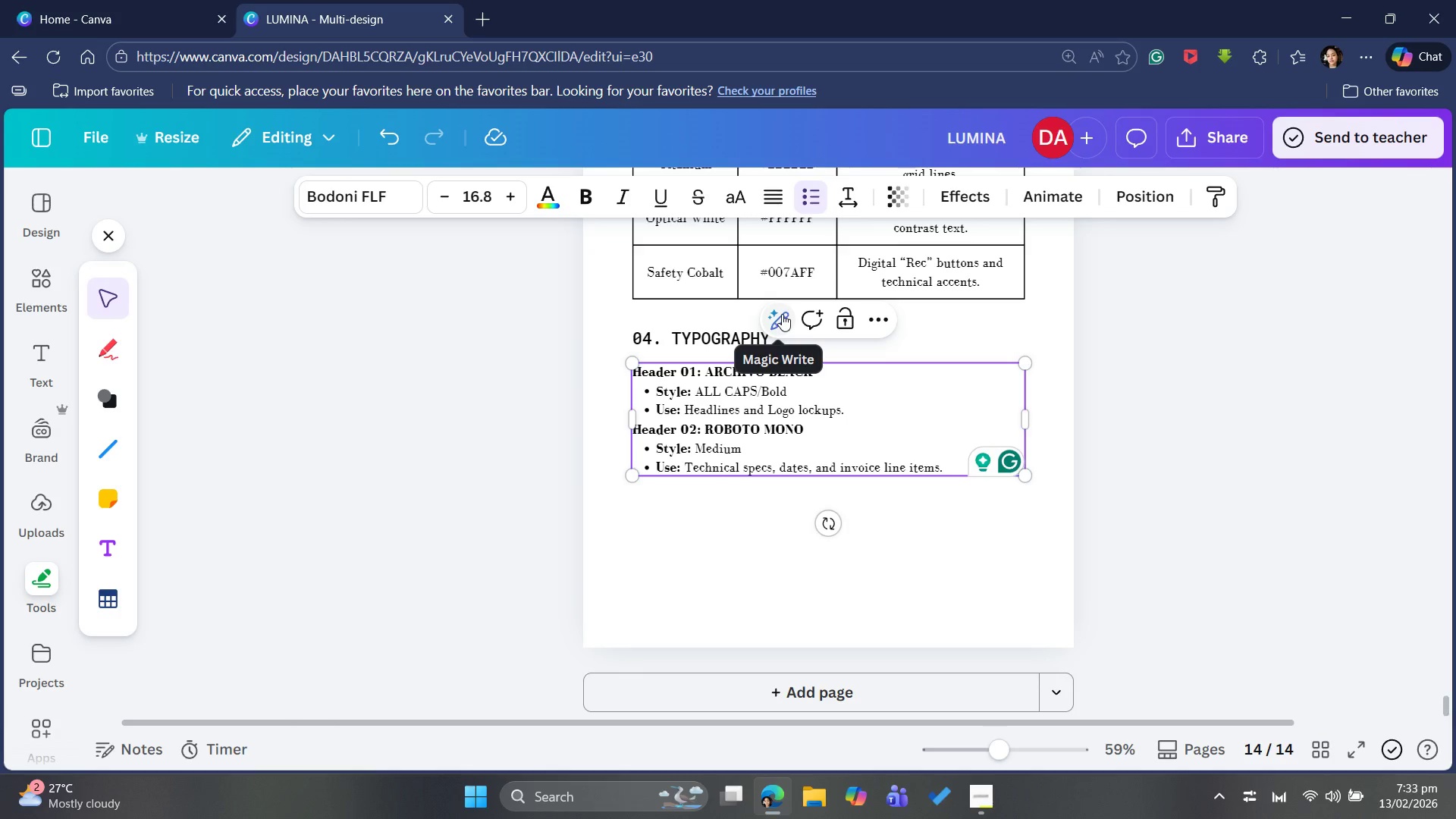 
wait(7.94)
 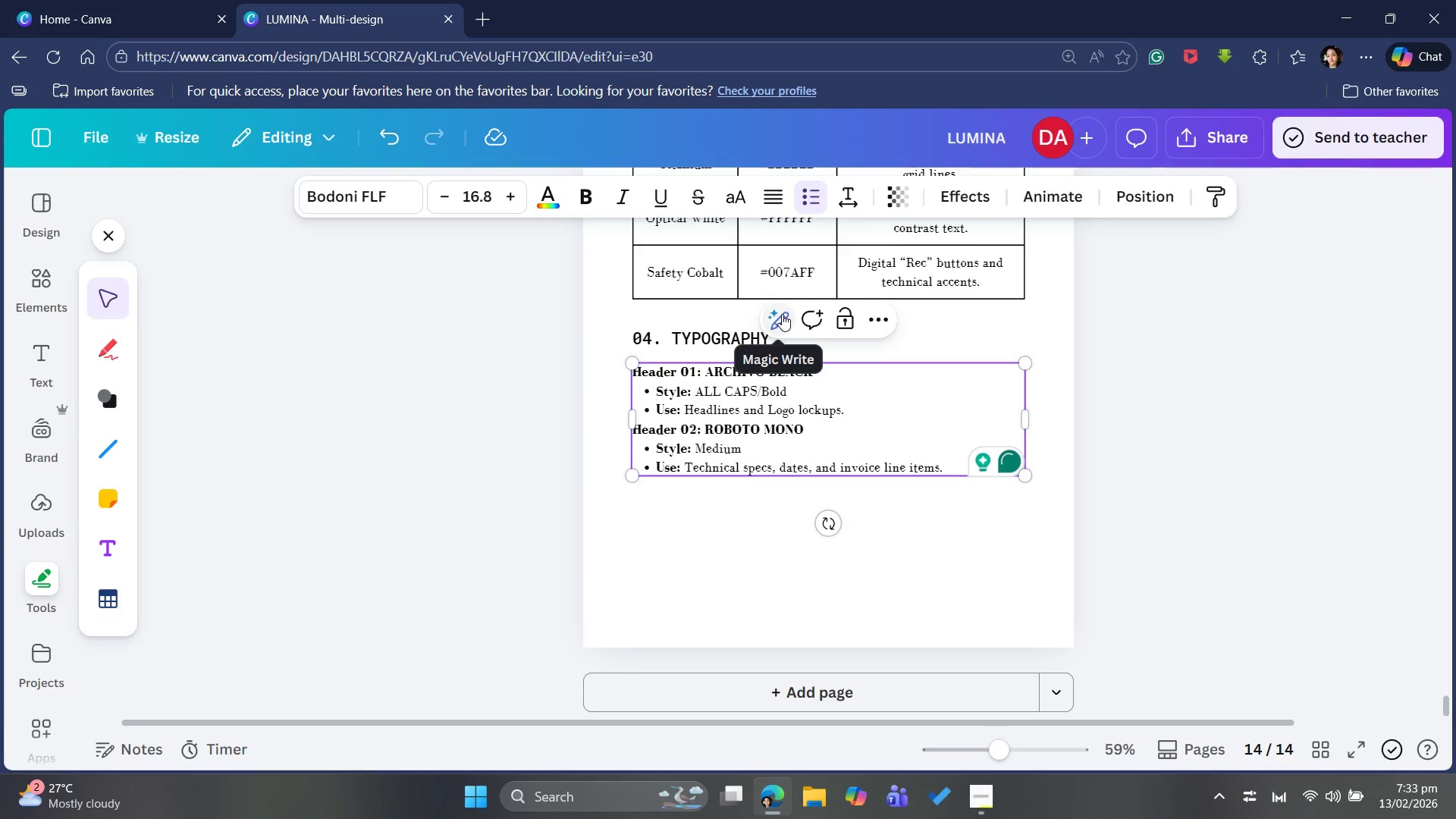 
key(Enter)
 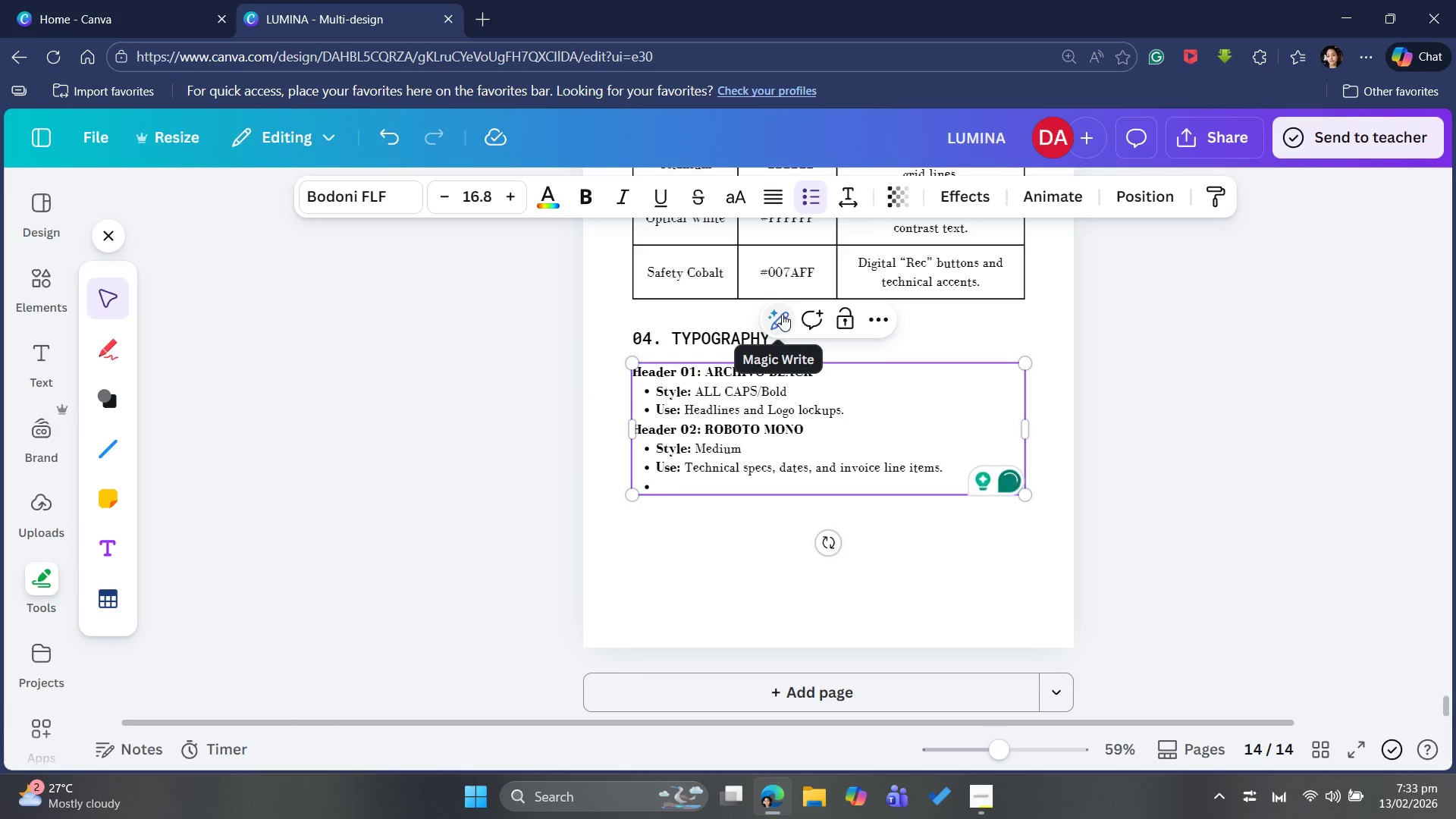 
key(Backspace)
 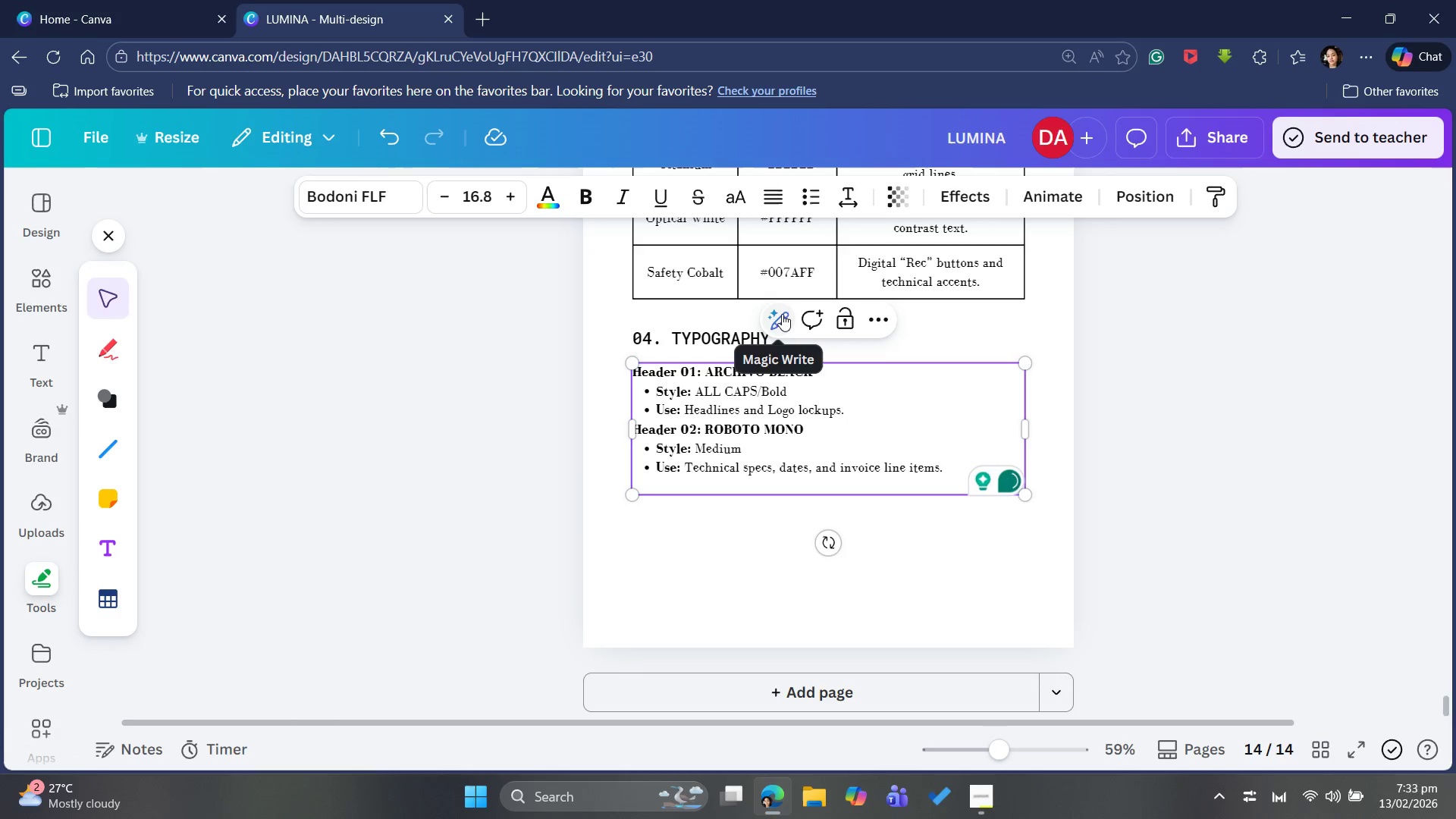 
hold_key(key=ShiftLeft, duration=0.41)
 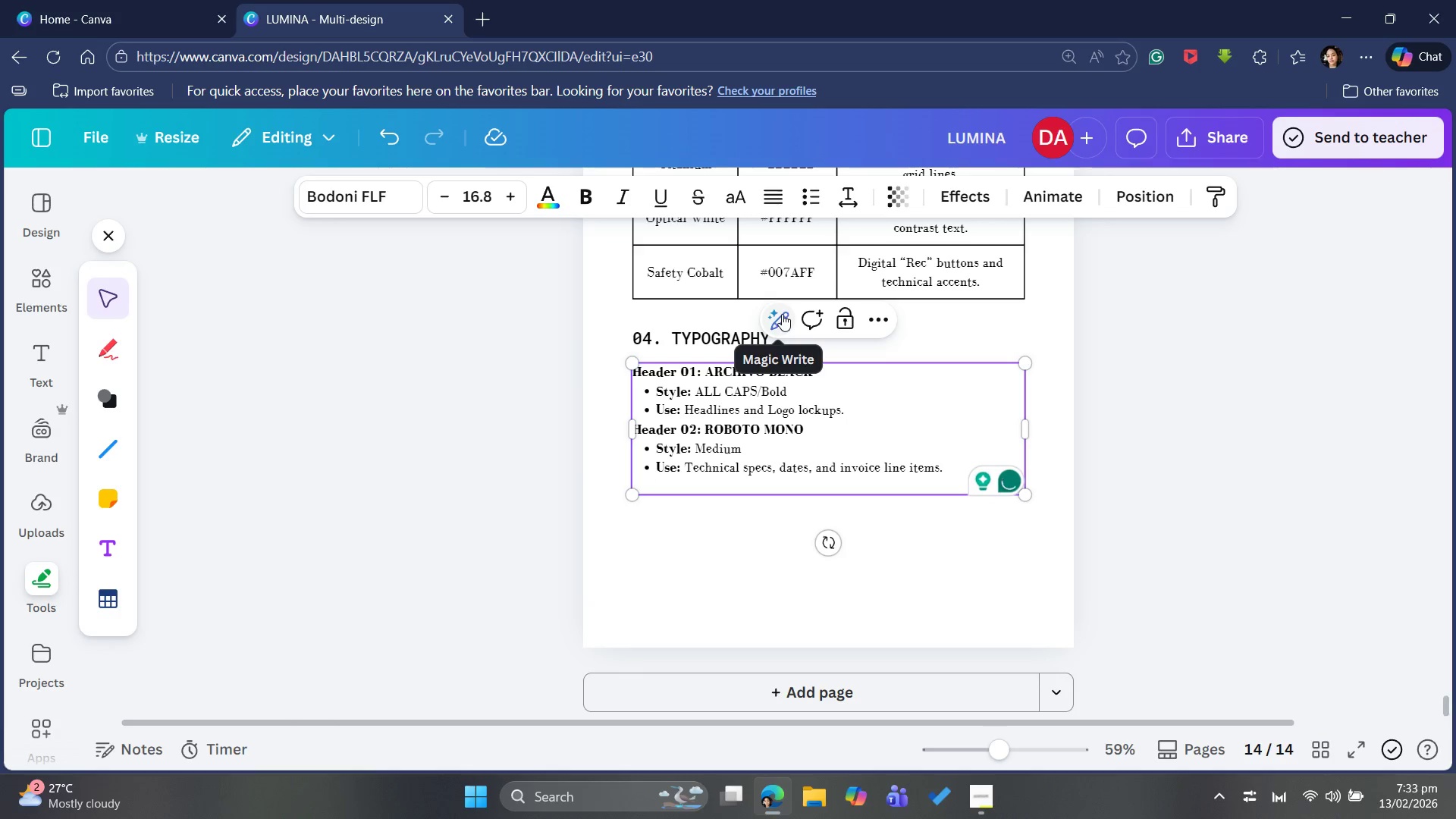 
key(Control+ControlLeft)
 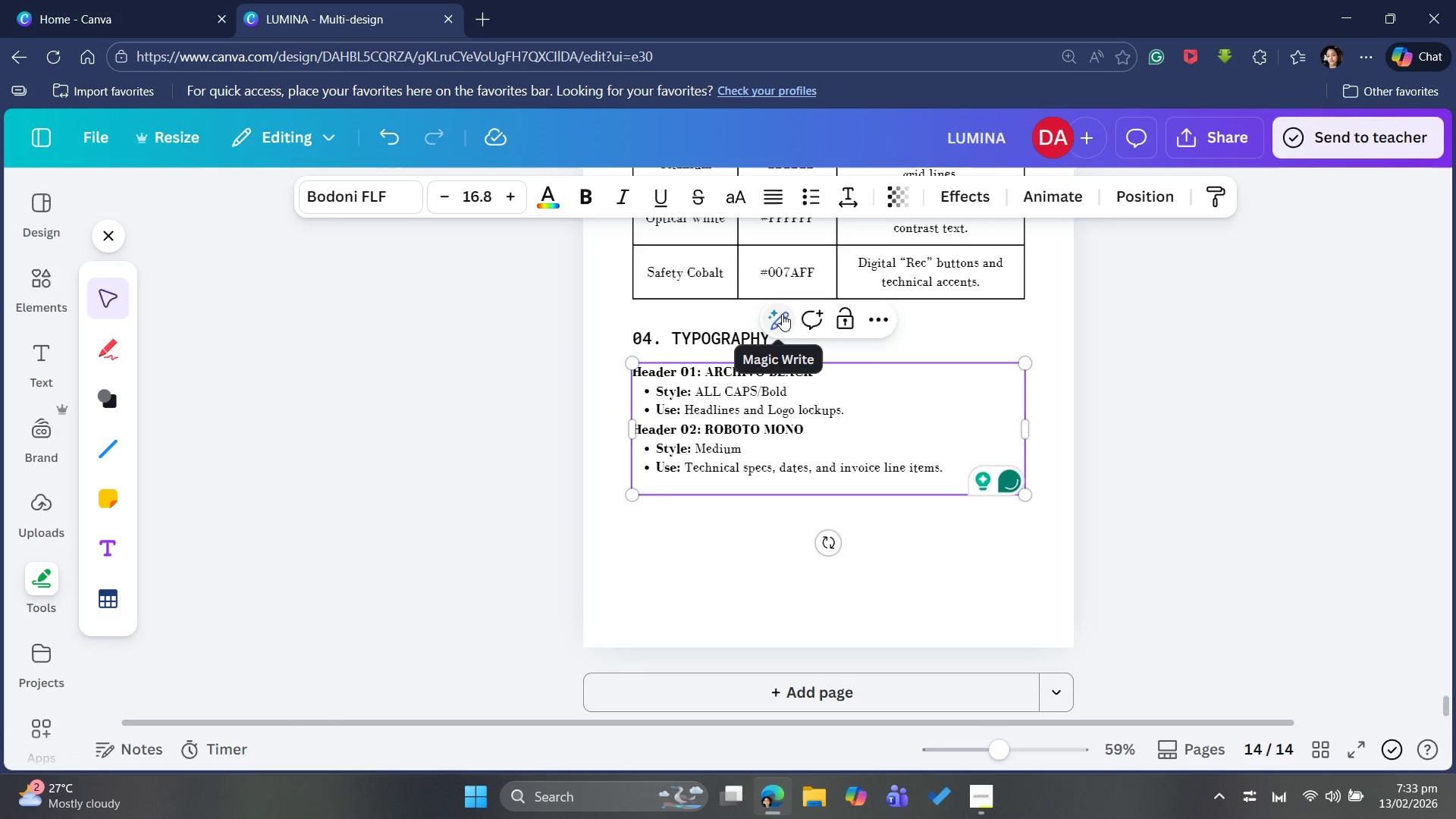 
key(Control+B)
 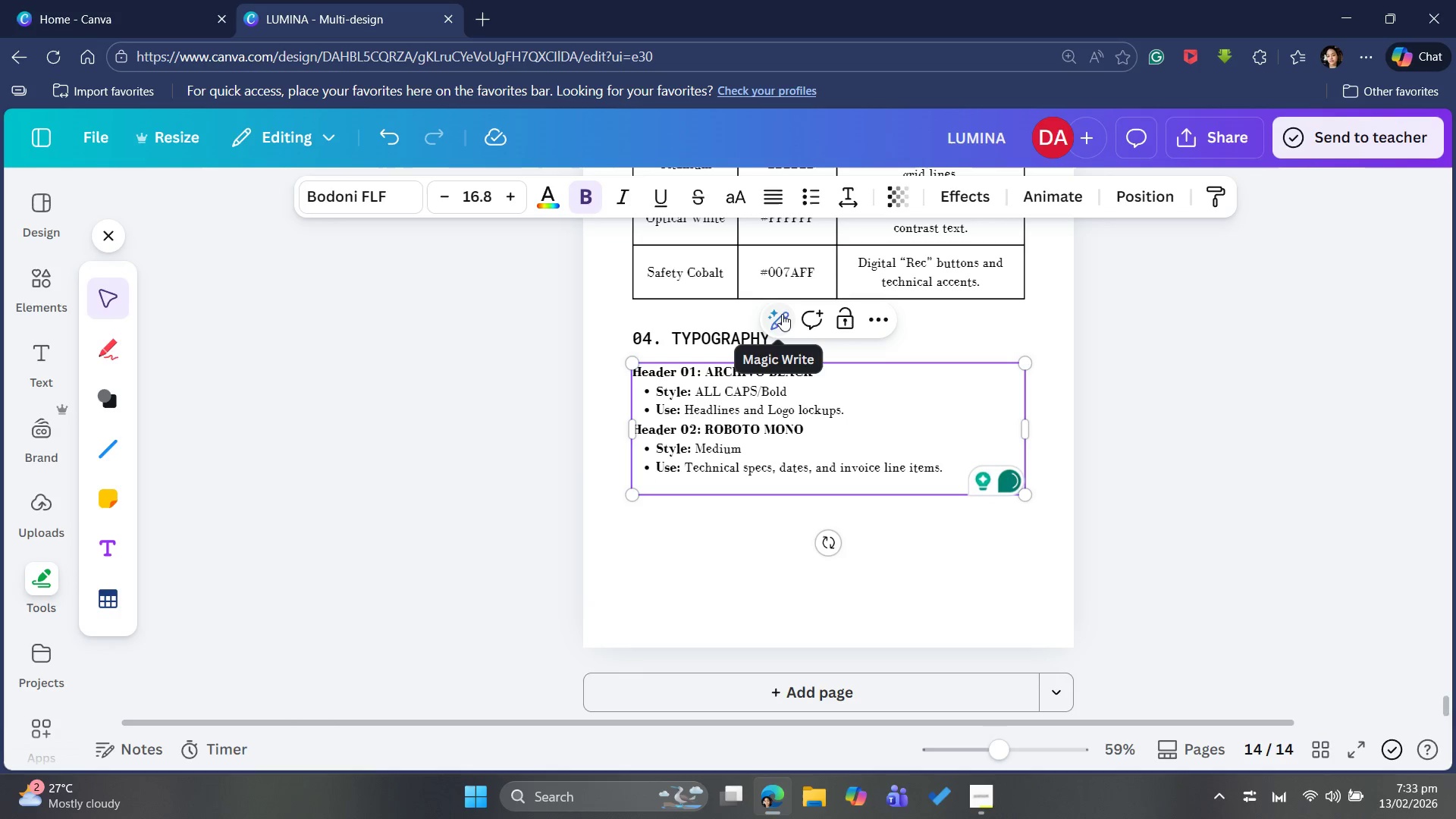 
type(Header 03:)
key(Backspace)
key(Backspace)
key(Backspace)
key(Backspace)
key(Backspace)
key(Backspace)
key(Backspace)
key(Backspace)
key(Backspace)
key(Backspace)
type(Body: )
key(Backspace)
key(Backspace)
key(Backspace)
key(Backspace)
key(Backspace)
key(Backspace)
 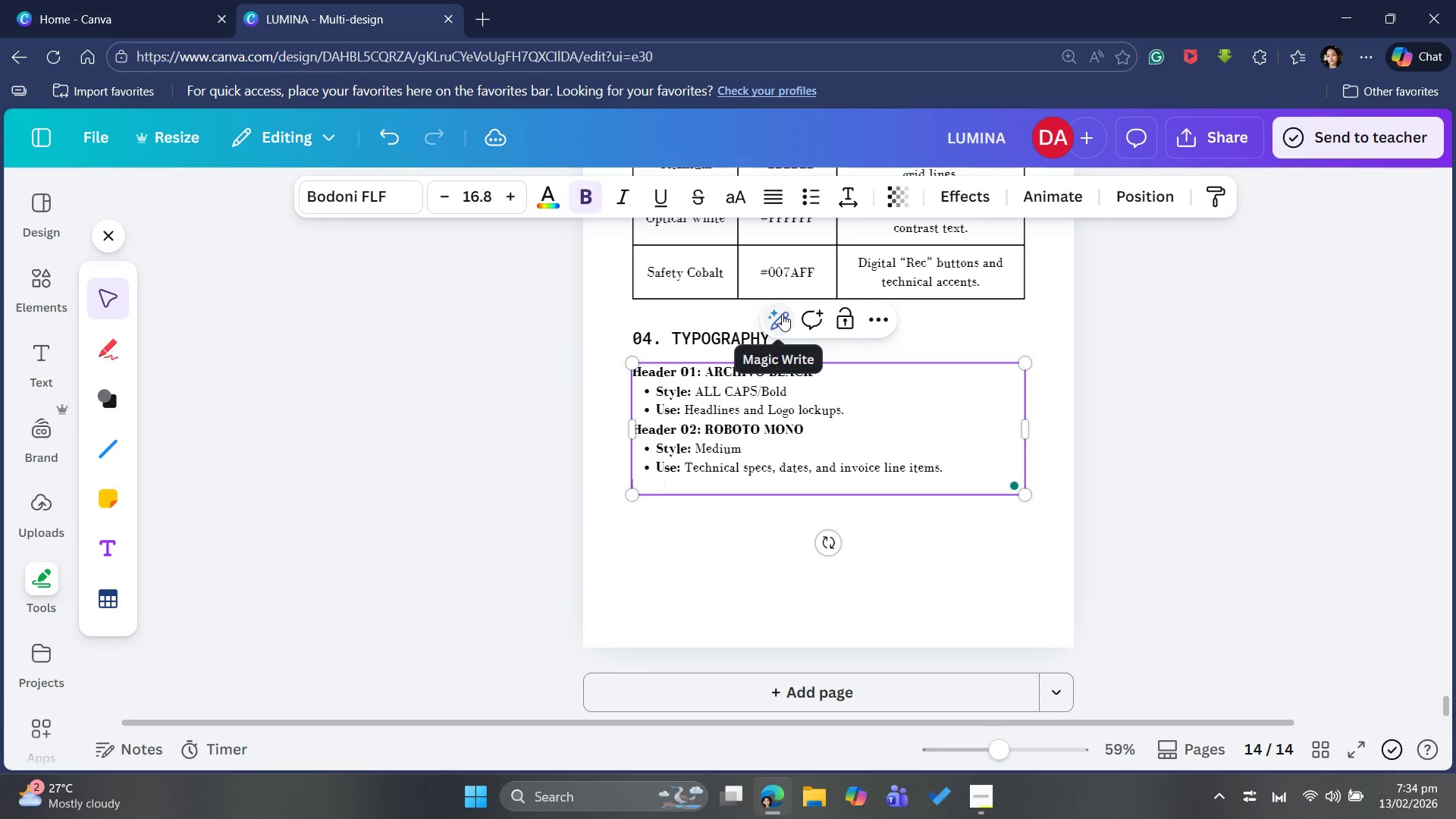 
key(Control+B)
 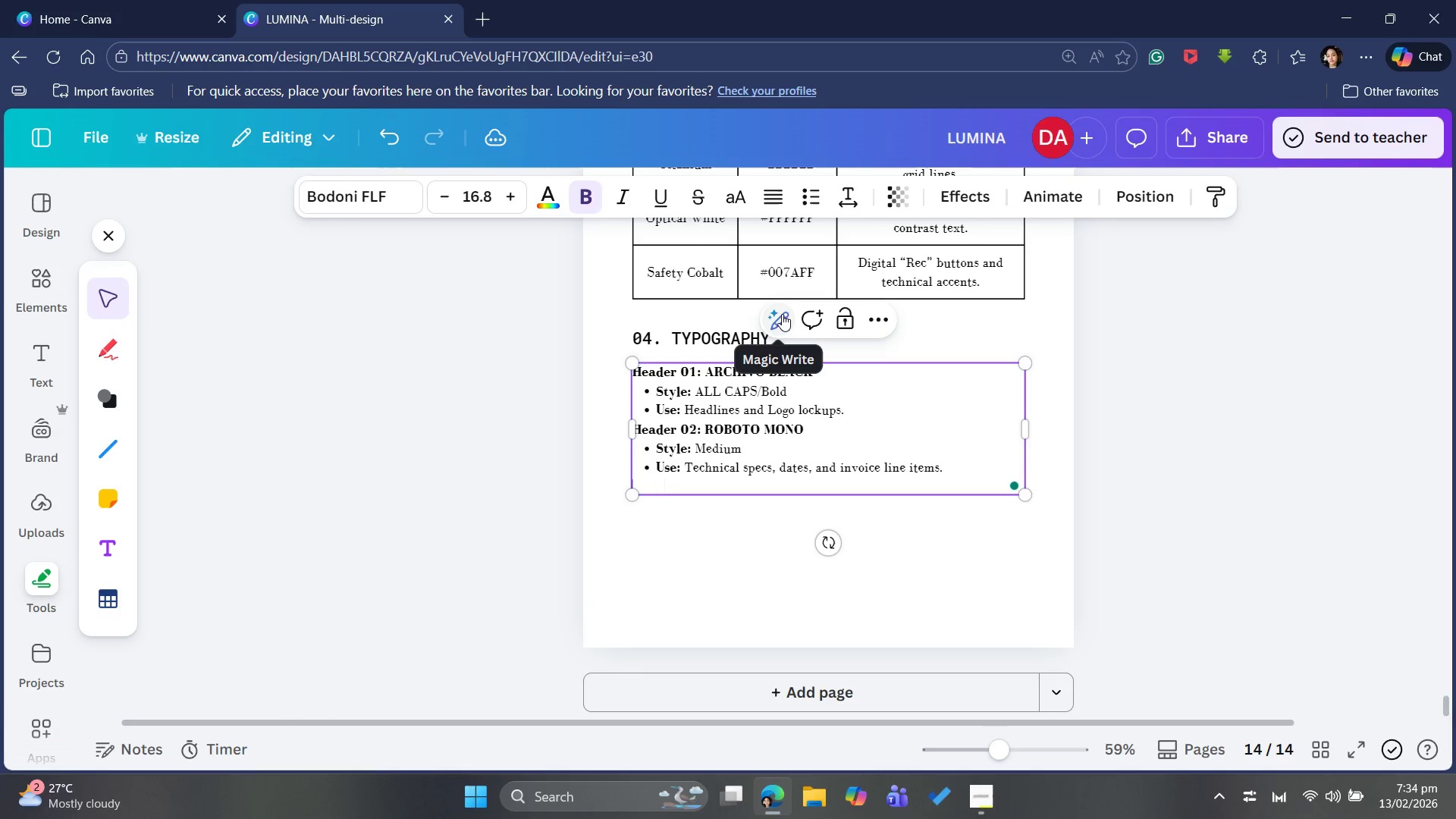 
type(Body: )
 